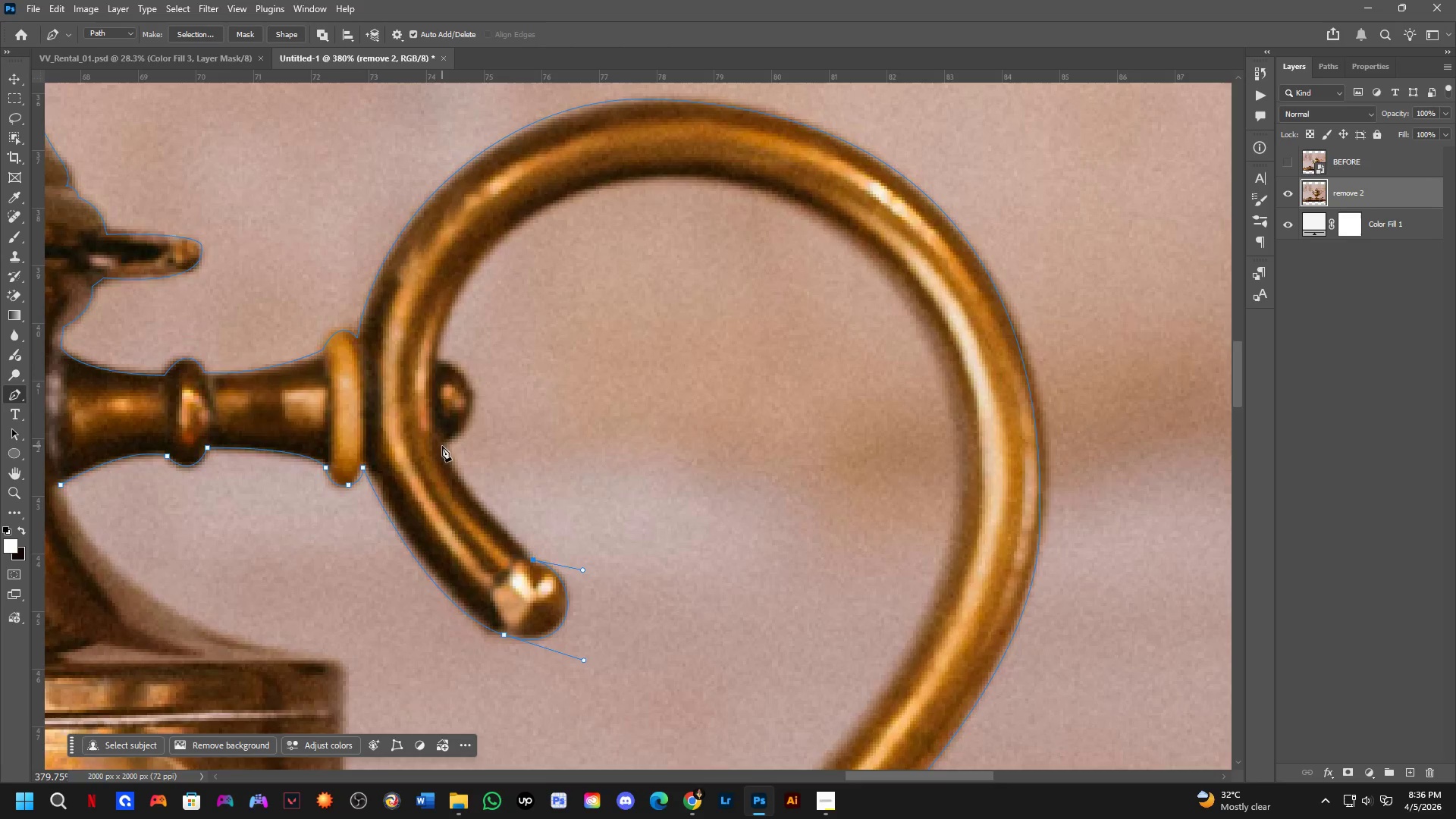 
left_click_drag(start_coordinate=[492, 305], to_coordinate=[496, 475])
 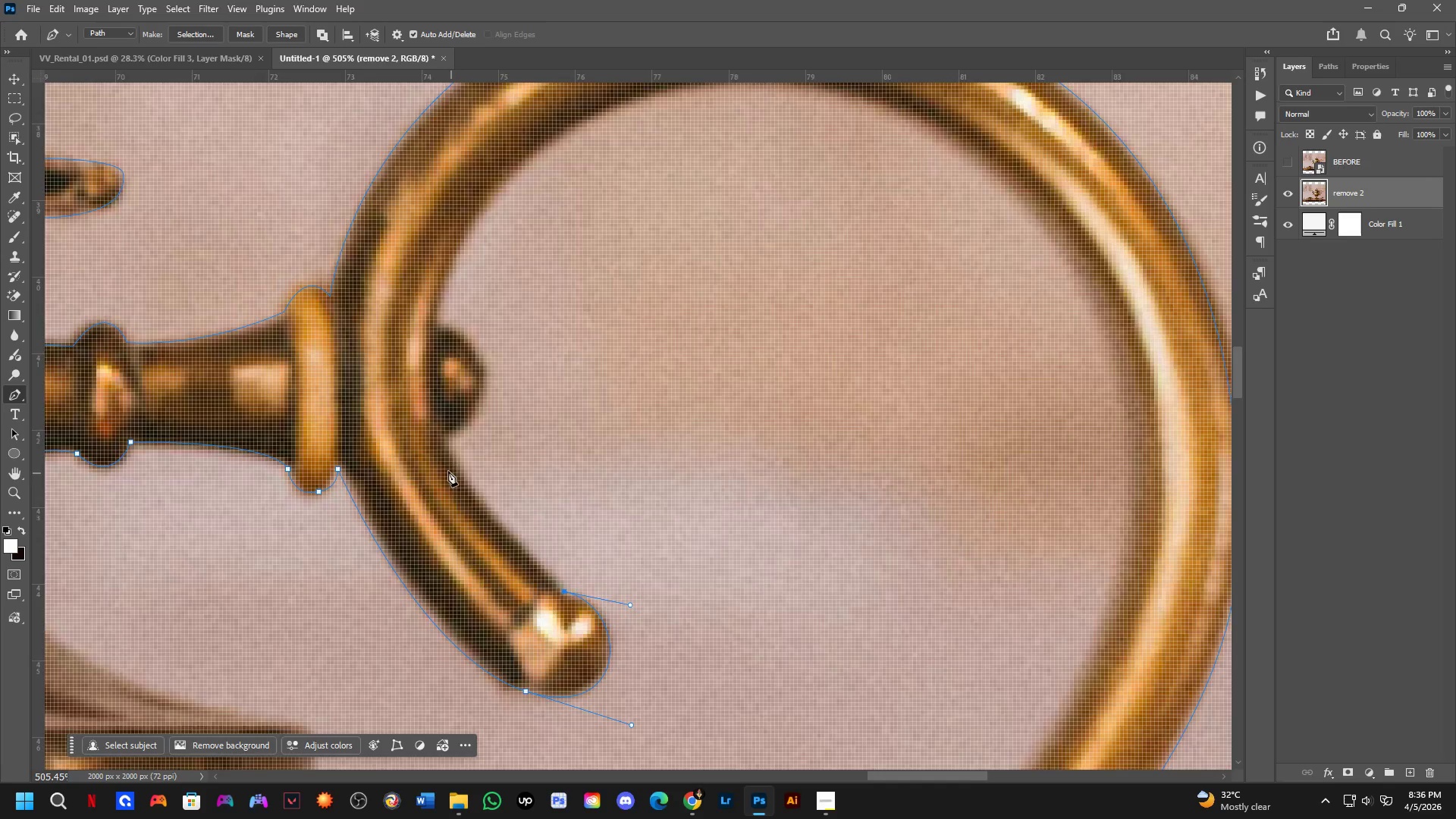 
scroll: coordinate [559, 388], scroll_direction: down, amount: 3.0
 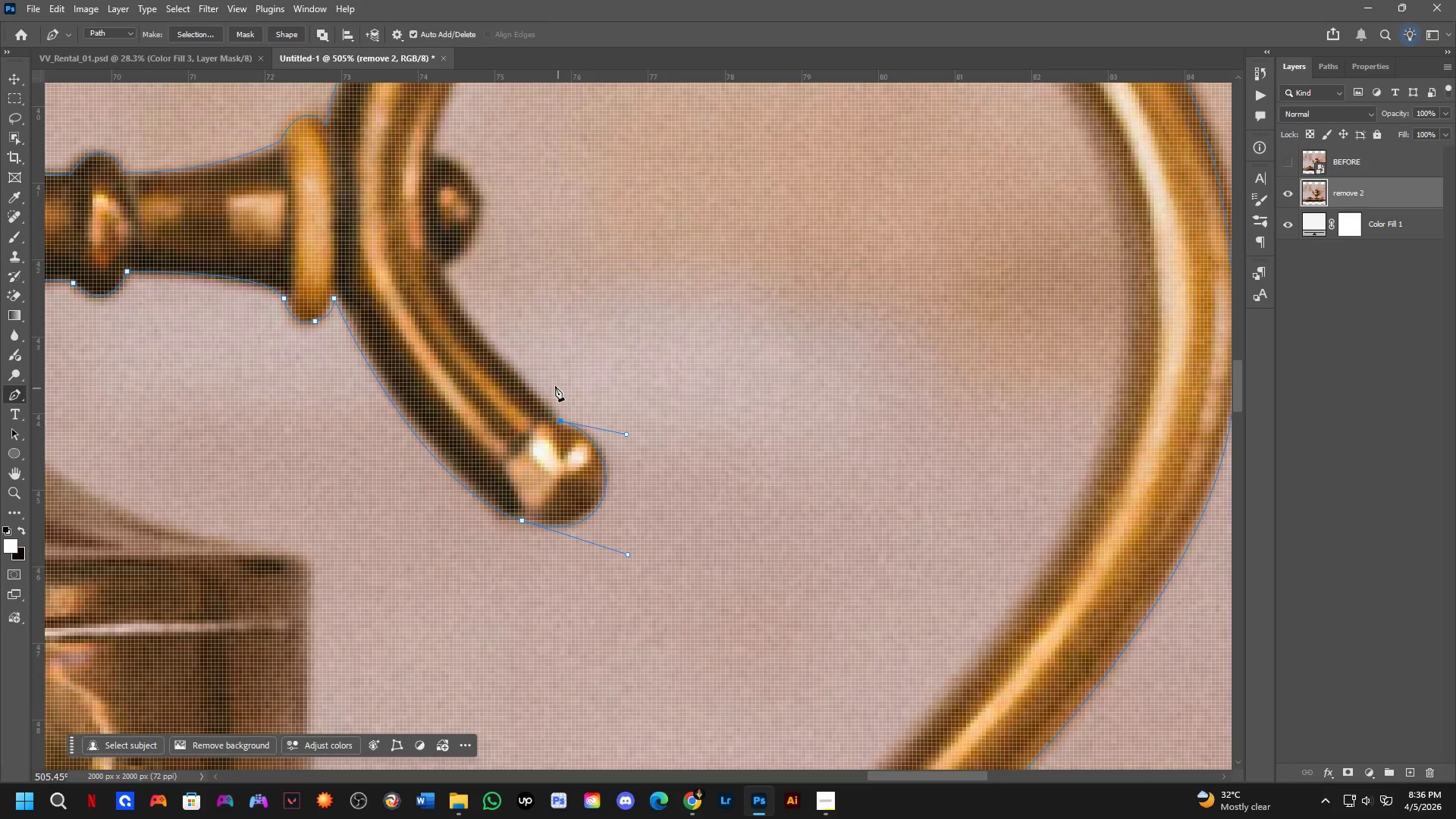 
left_click_drag(start_coordinate=[442, 444], to_coordinate=[419, 391])
 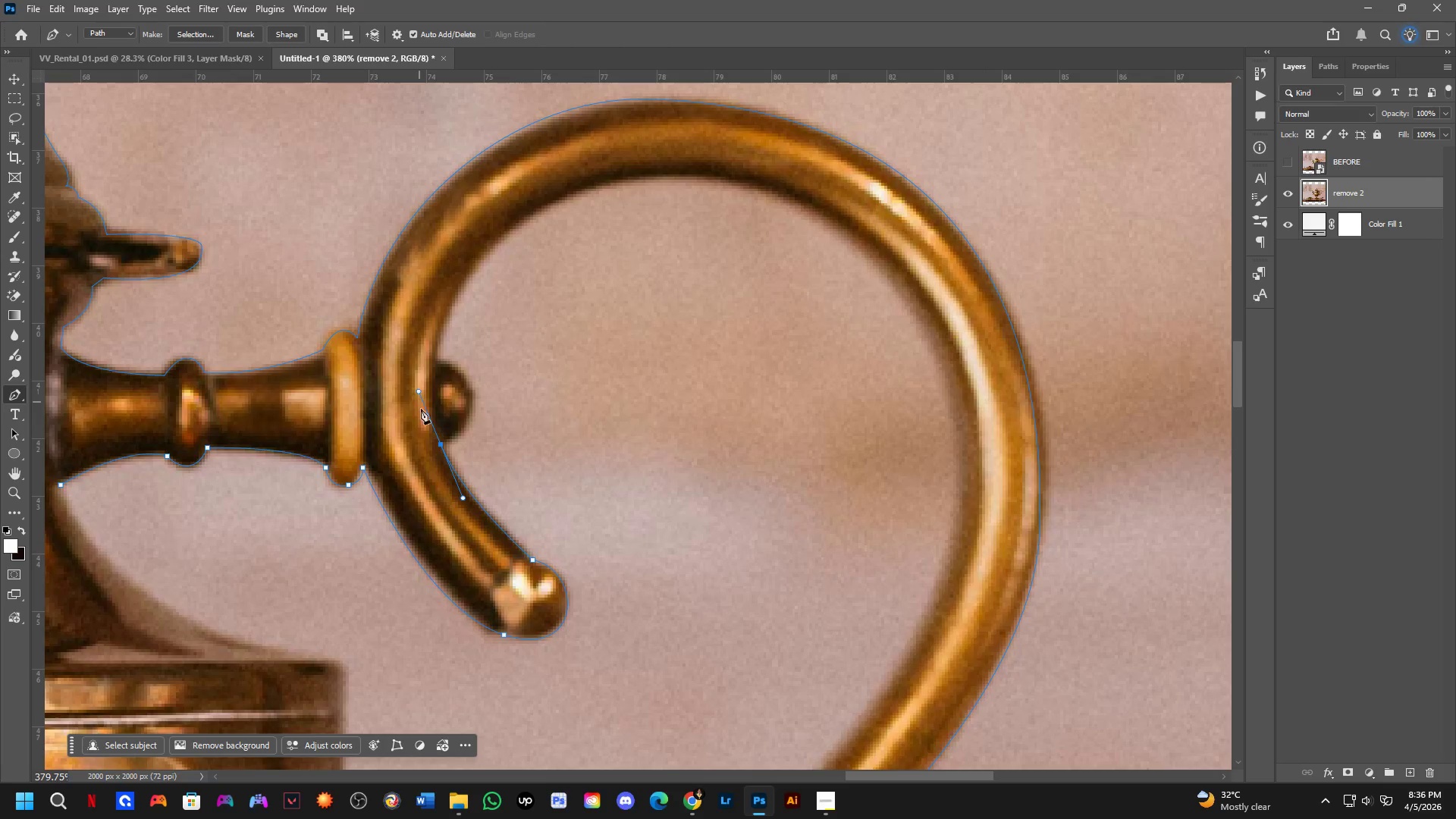 
scroll: coordinate [439, 463], scroll_direction: down, amount: 3.0
 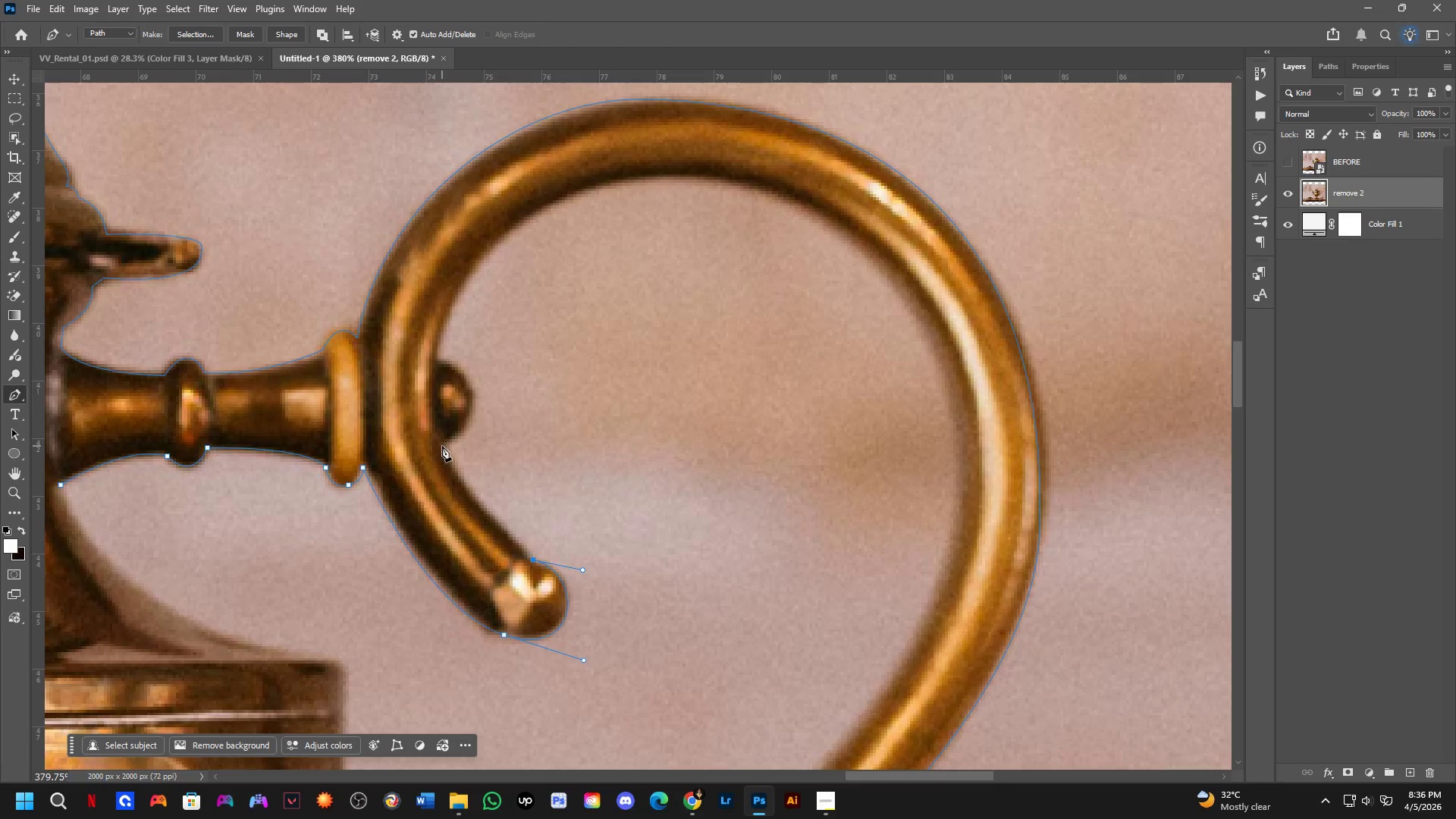 
hold_key(key=AltLeft, duration=0.75)
left_click([443, 446])
 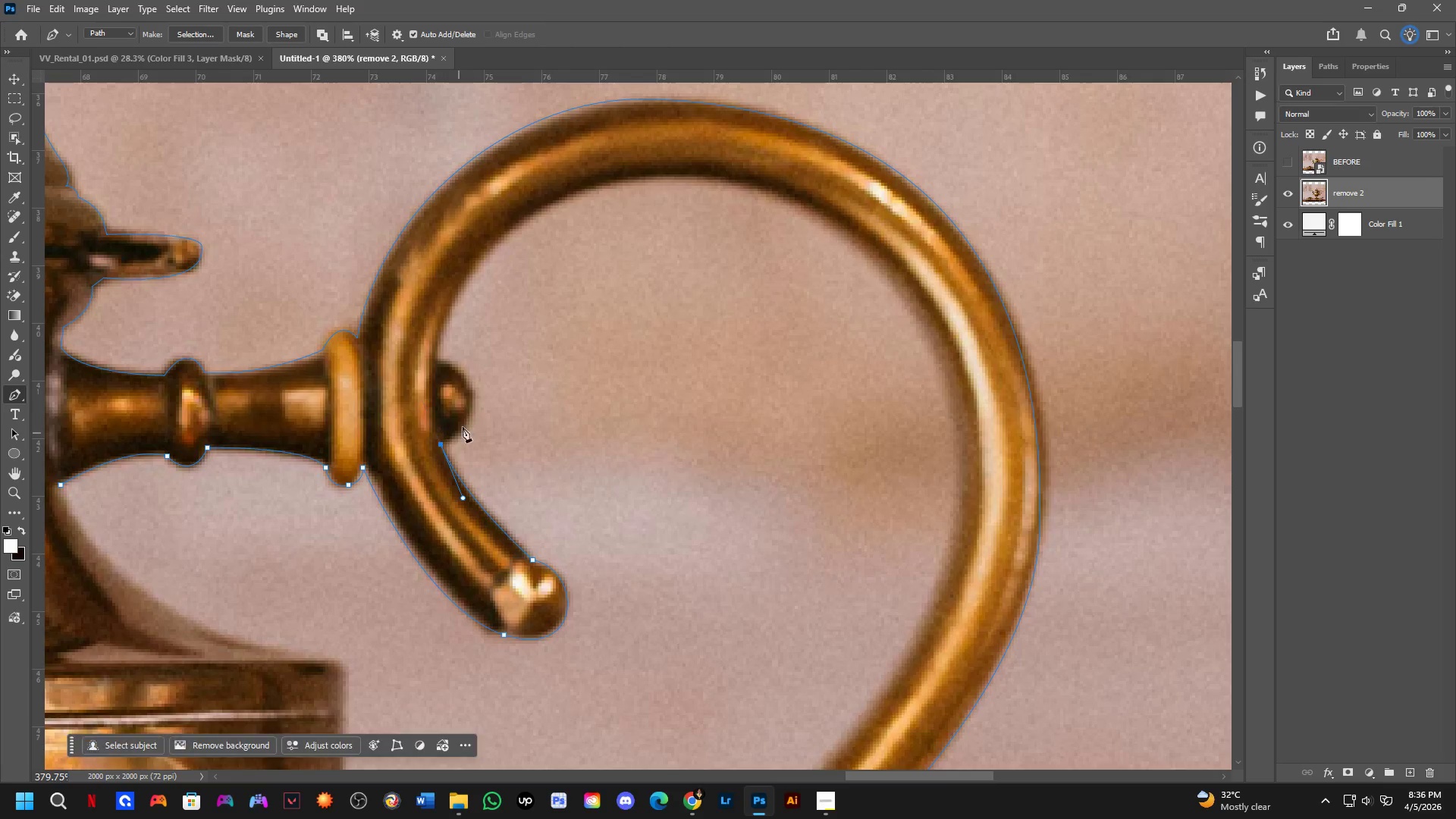 
hold_key(key=Space, duration=0.45)
 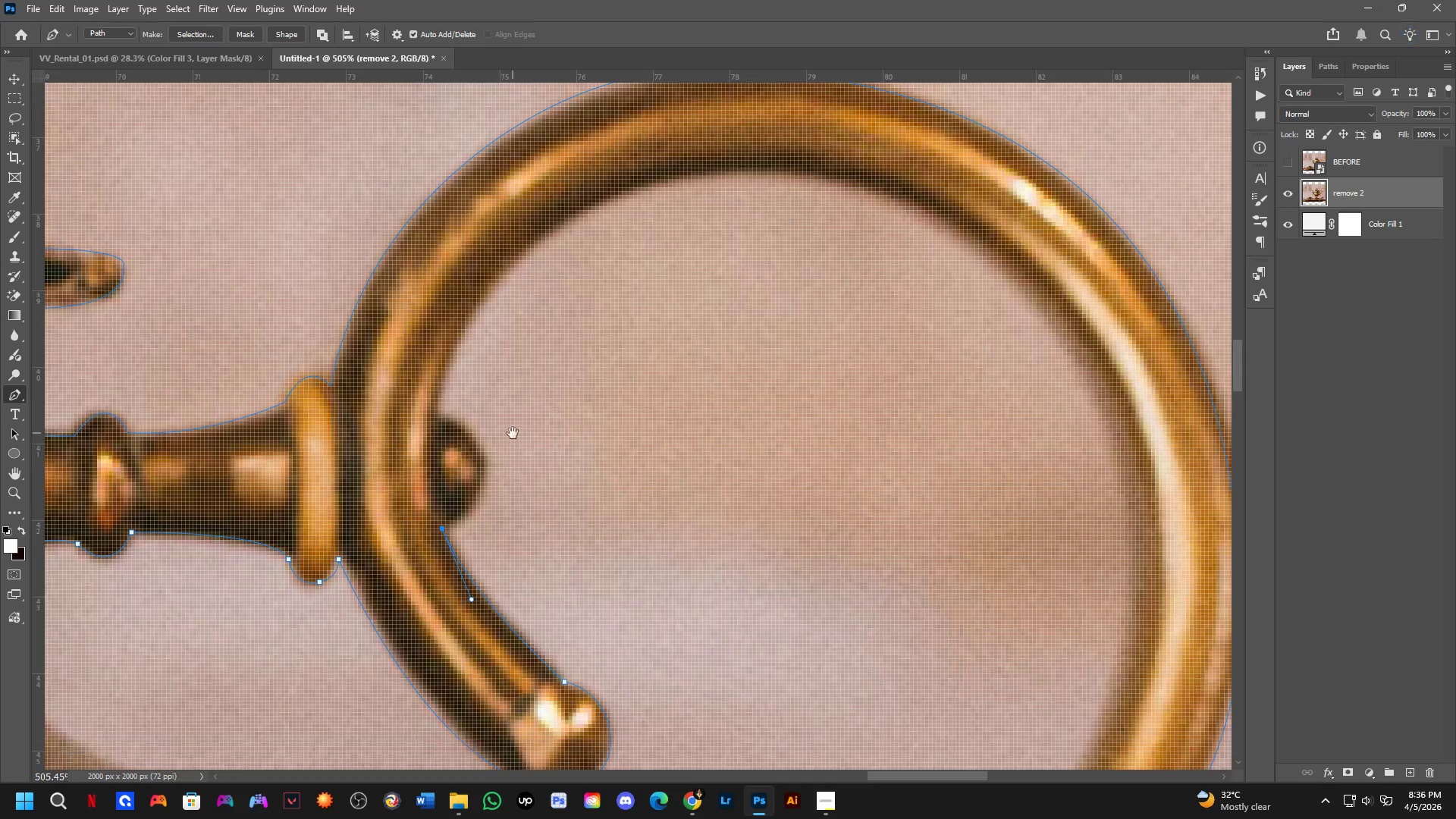 
left_click_drag(start_coordinate=[469, 402], to_coordinate=[481, 472])
 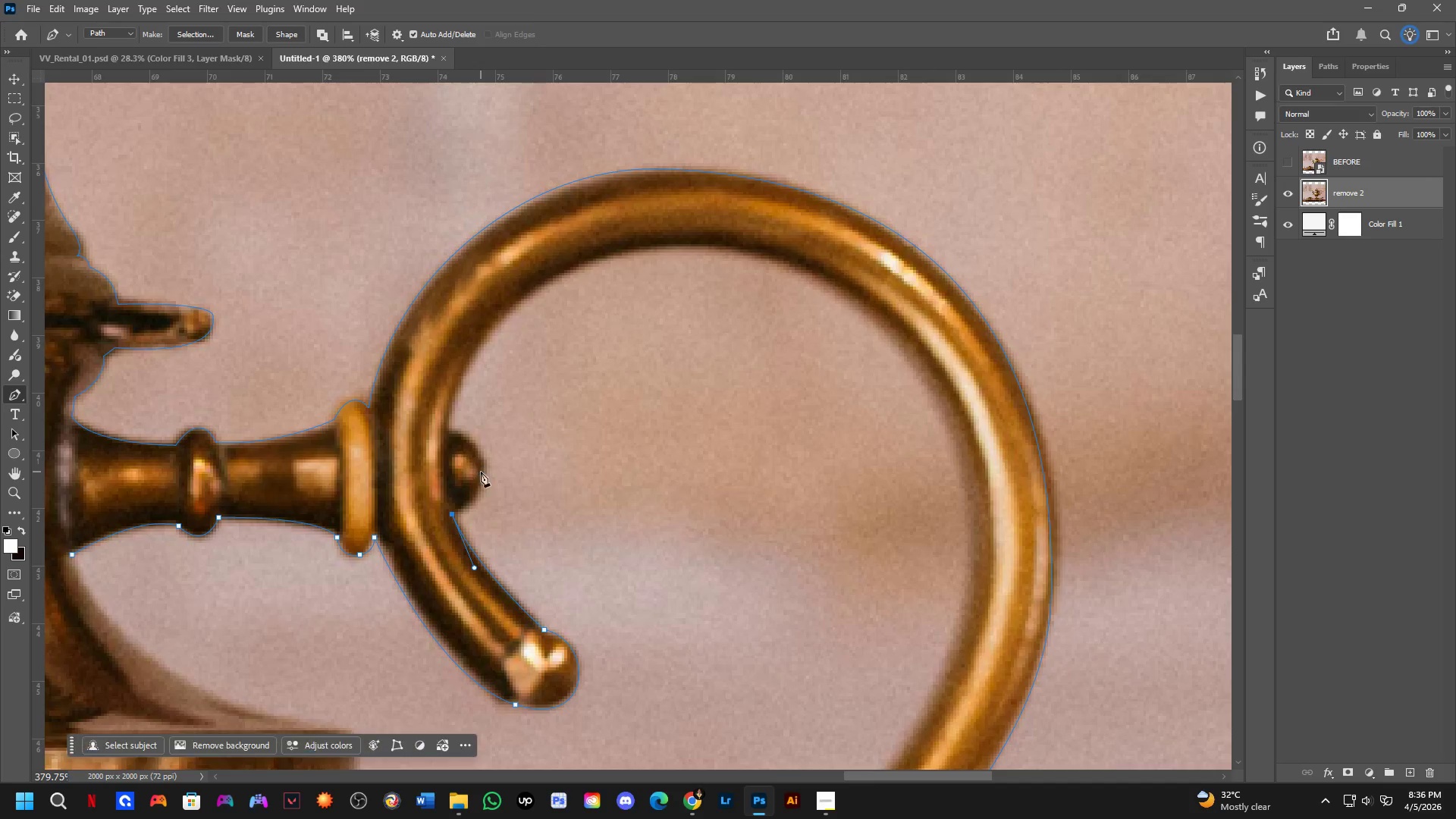 
hold_key(key=Space, duration=0.44)
 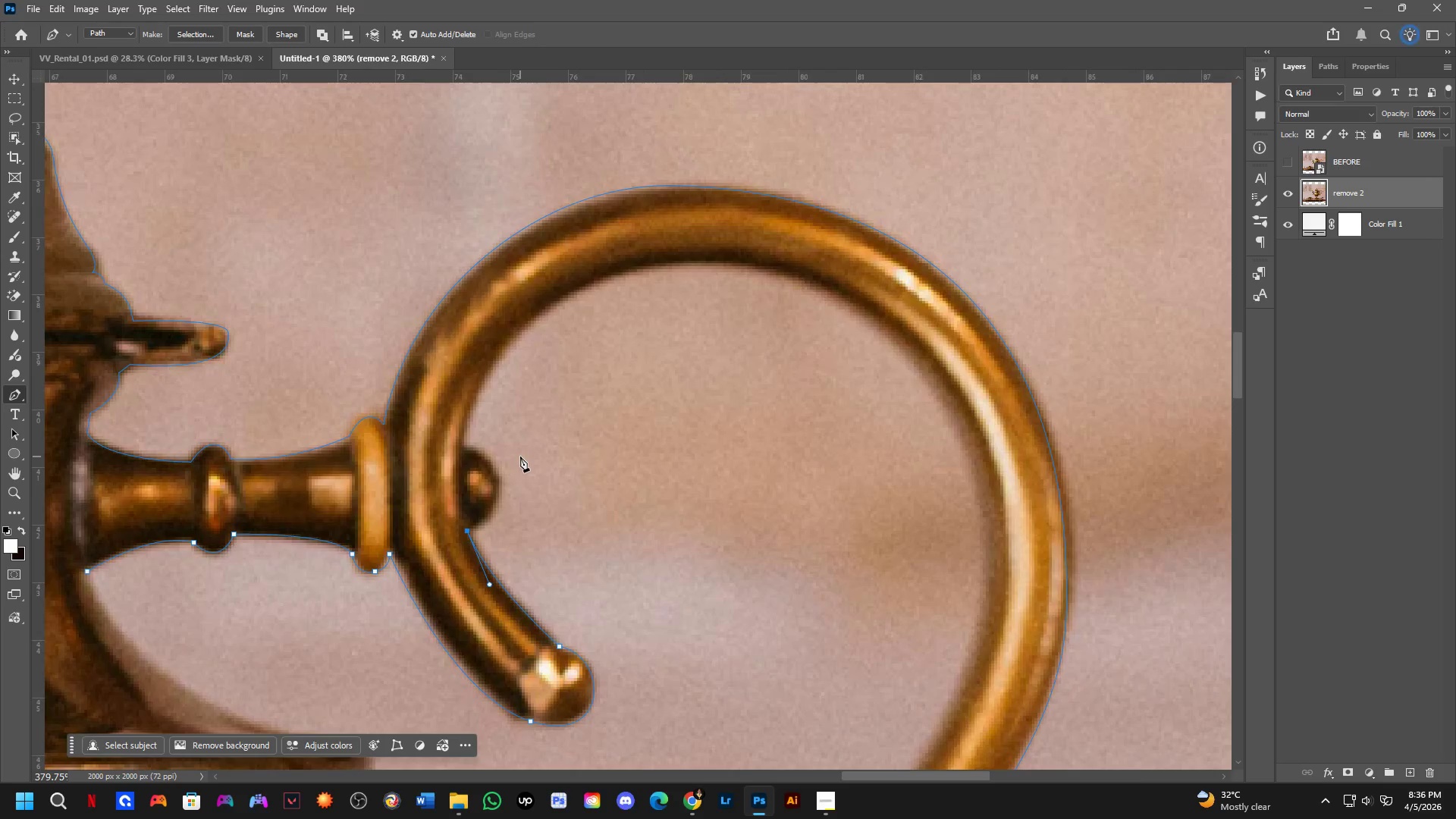 
left_click_drag(start_coordinate=[513, 433], to_coordinate=[520, 460])
 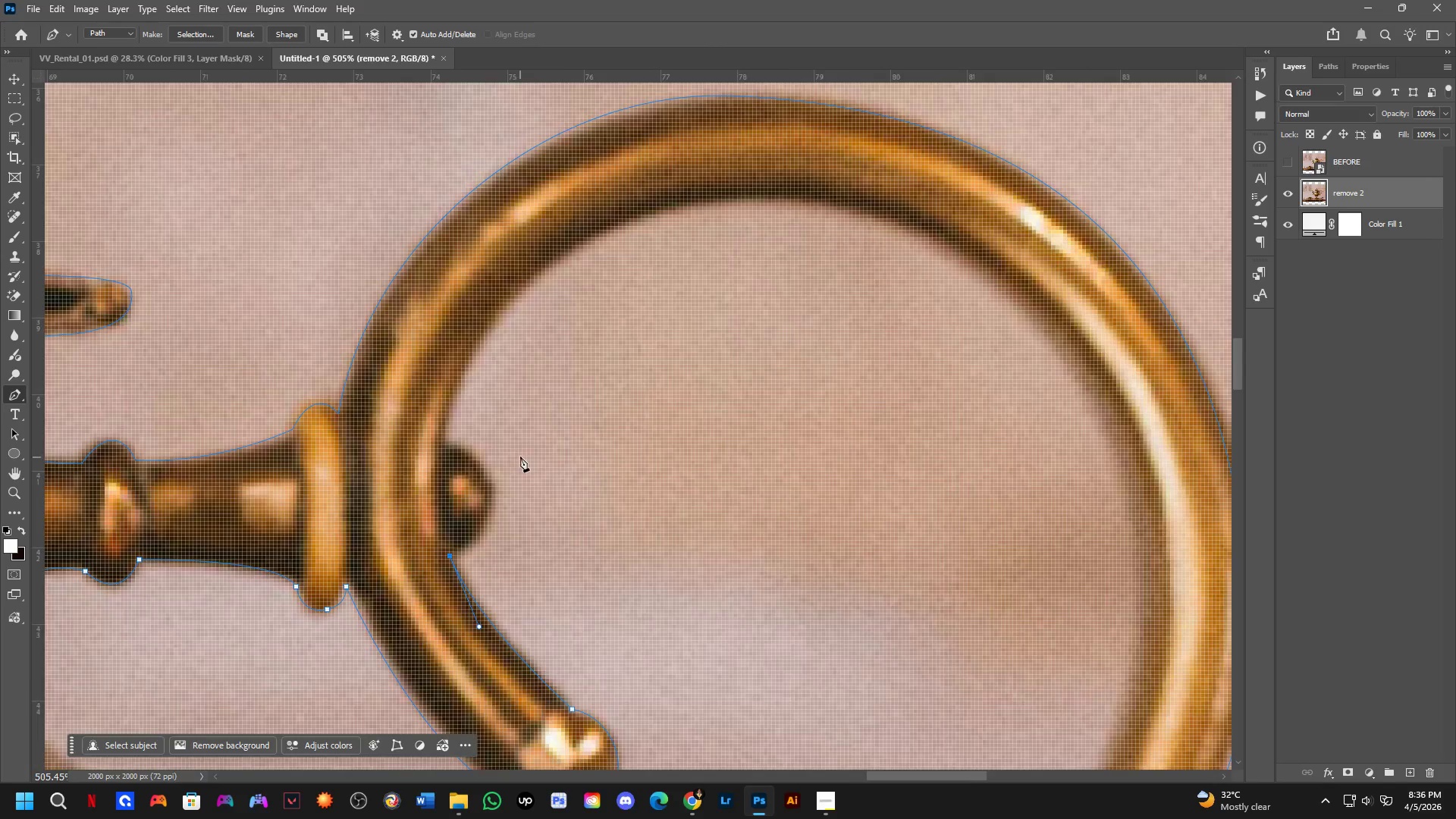 
scroll: coordinate [482, 472], scroll_direction: up, amount: 3.0
 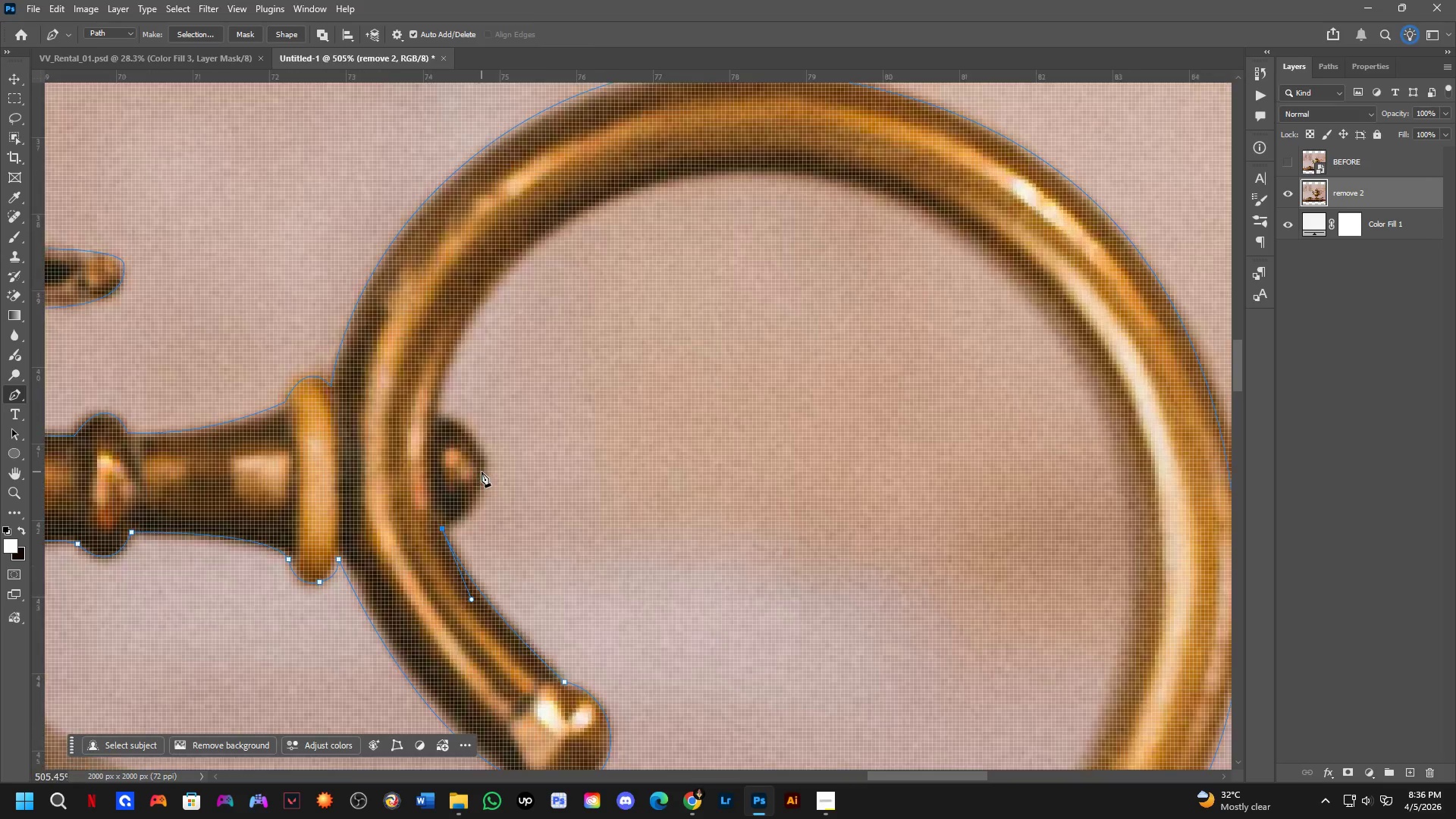 
scroll: coordinate [520, 457], scroll_direction: down, amount: 3.0
 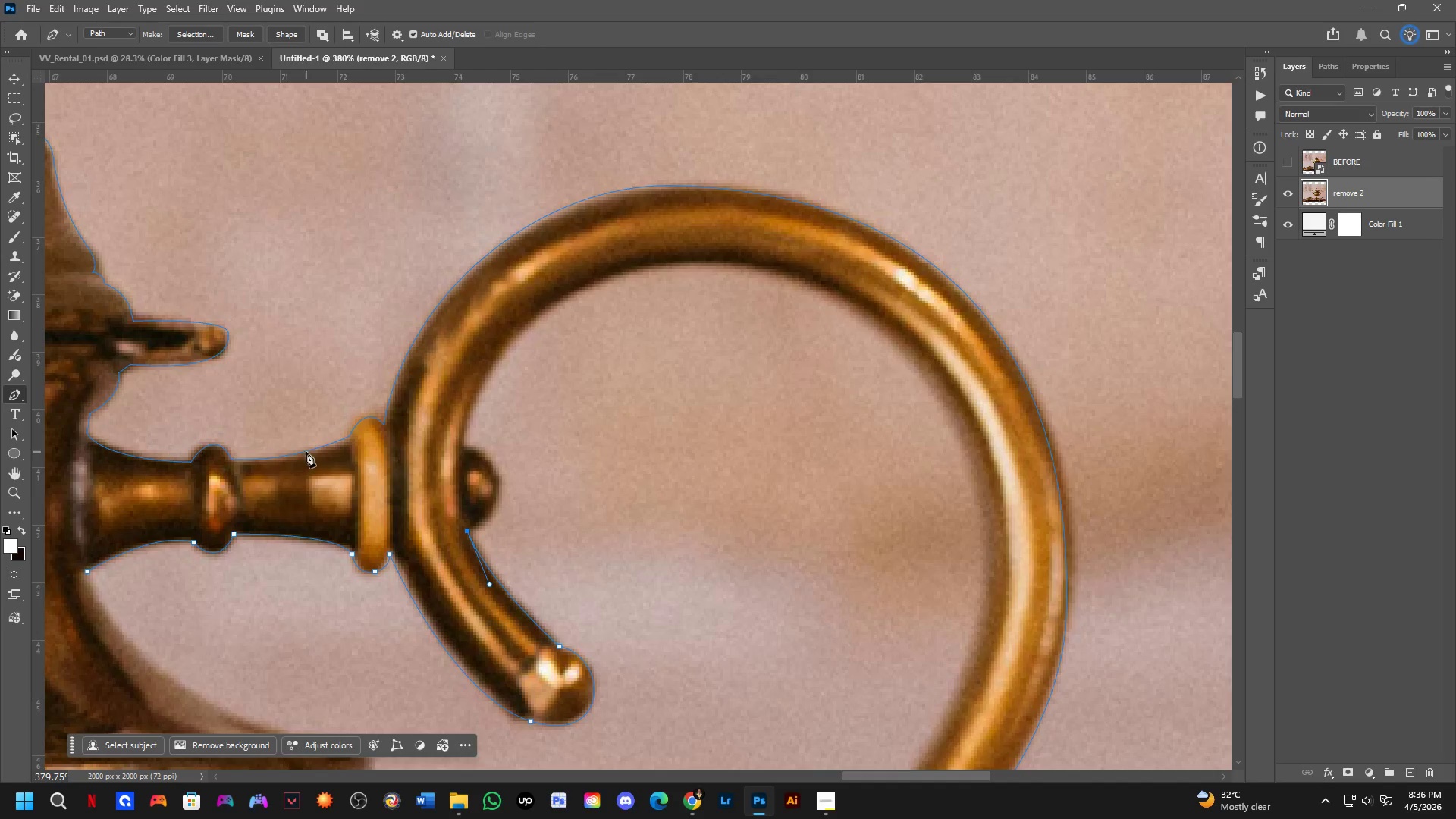 
wait(6.02)
 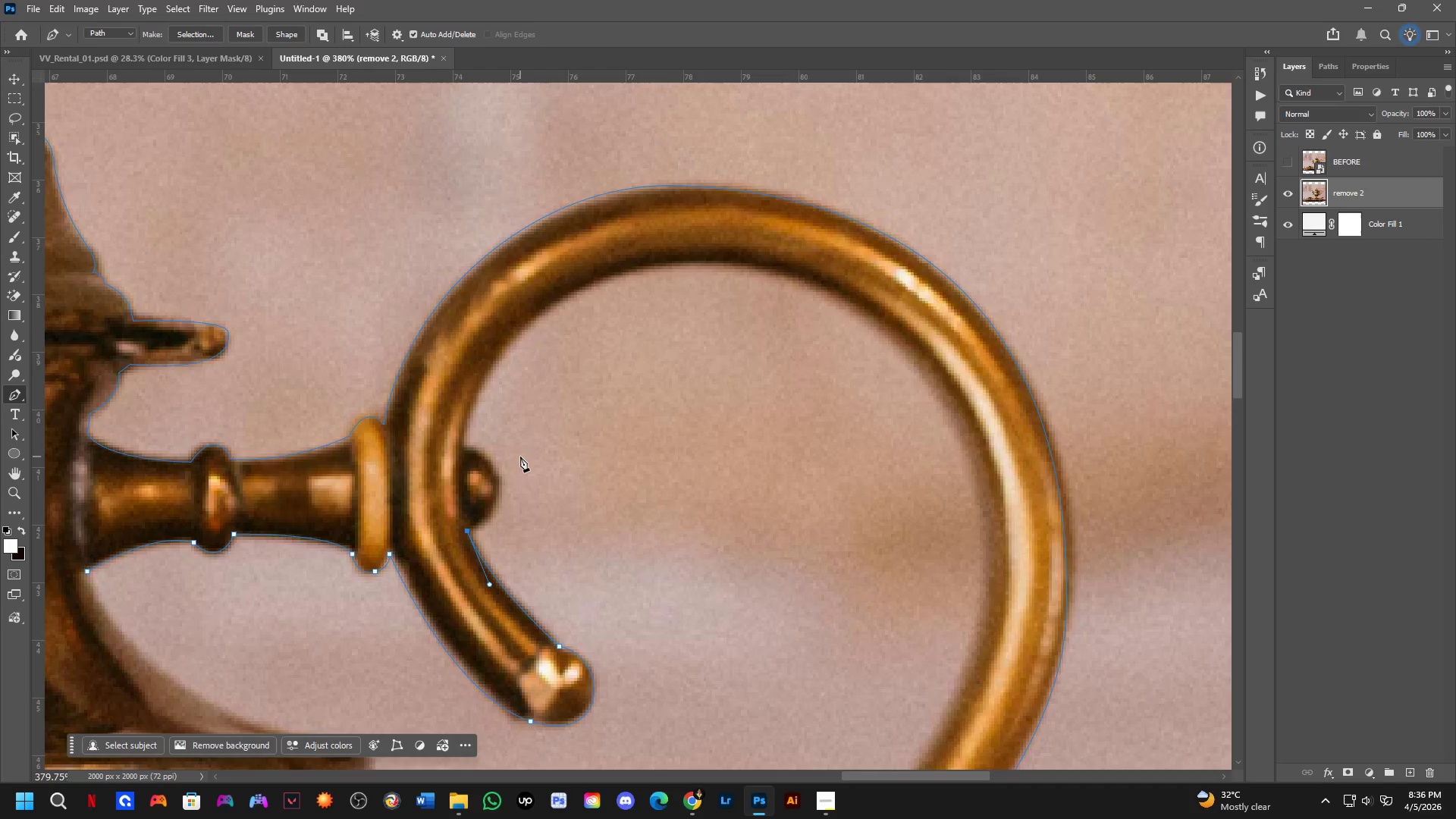 
left_click_drag(start_coordinate=[464, 444], to_coordinate=[384, 397])
 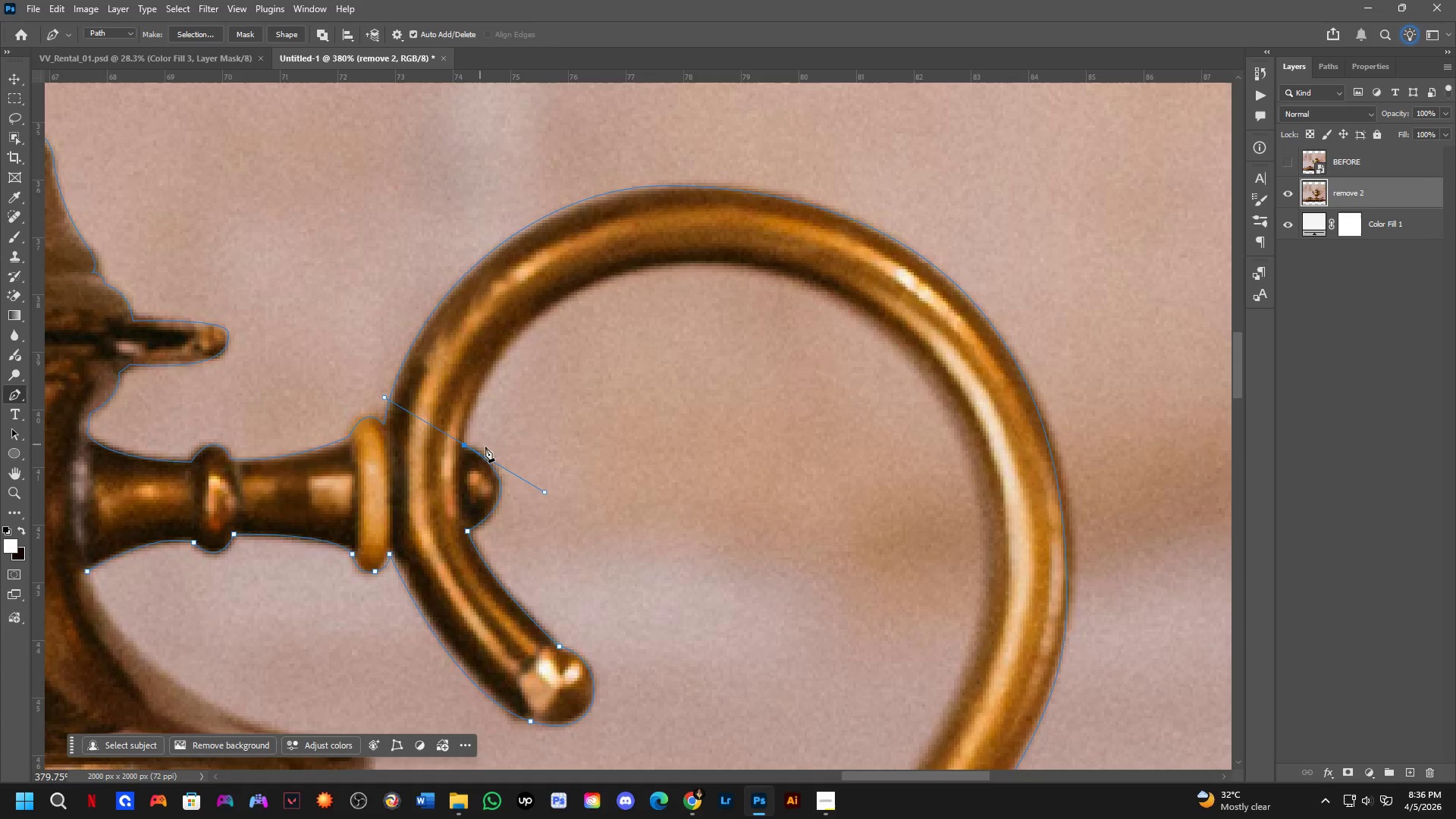 
key(Control+ControlLeft)
 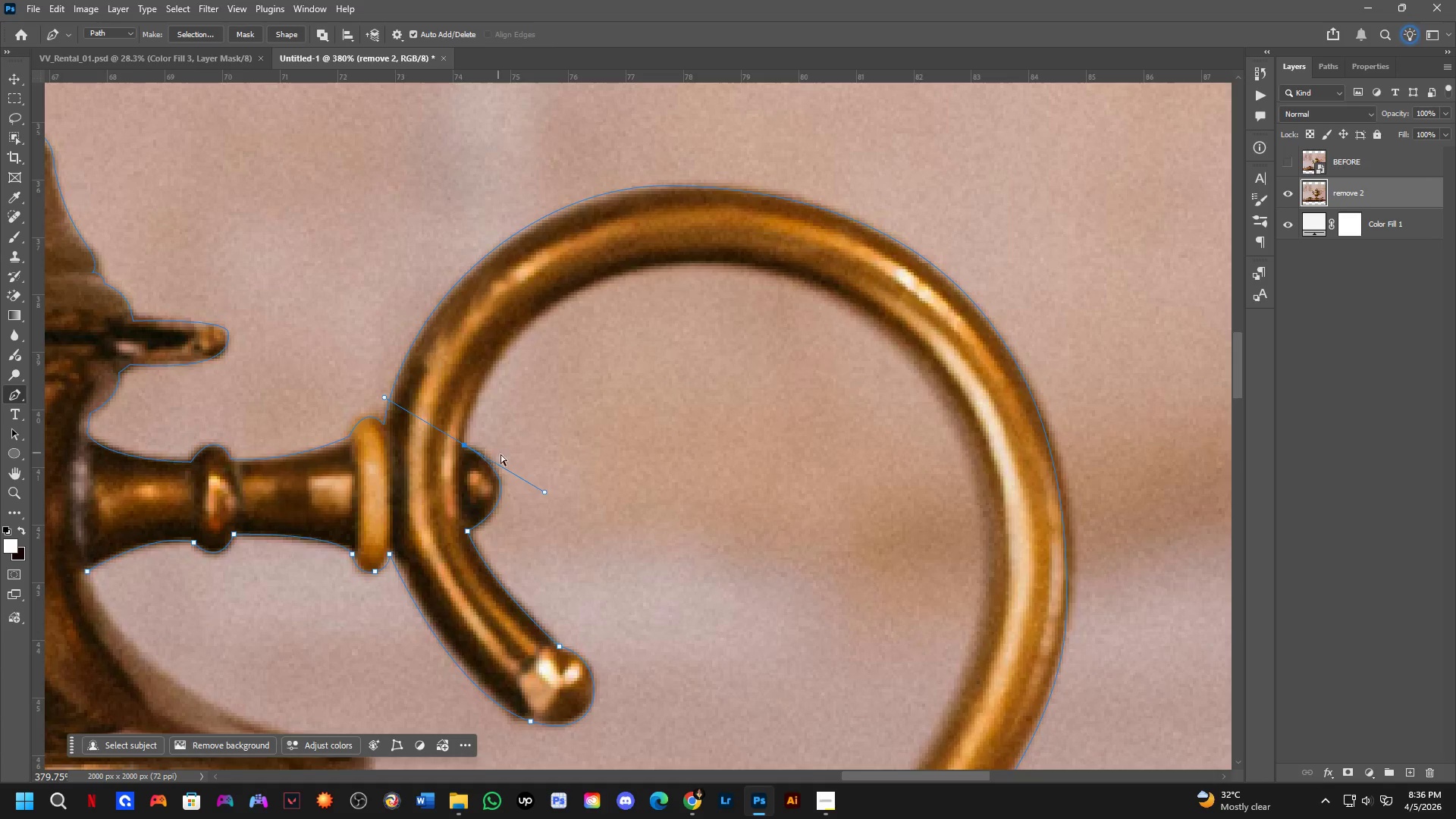 
key(Control+Z)
 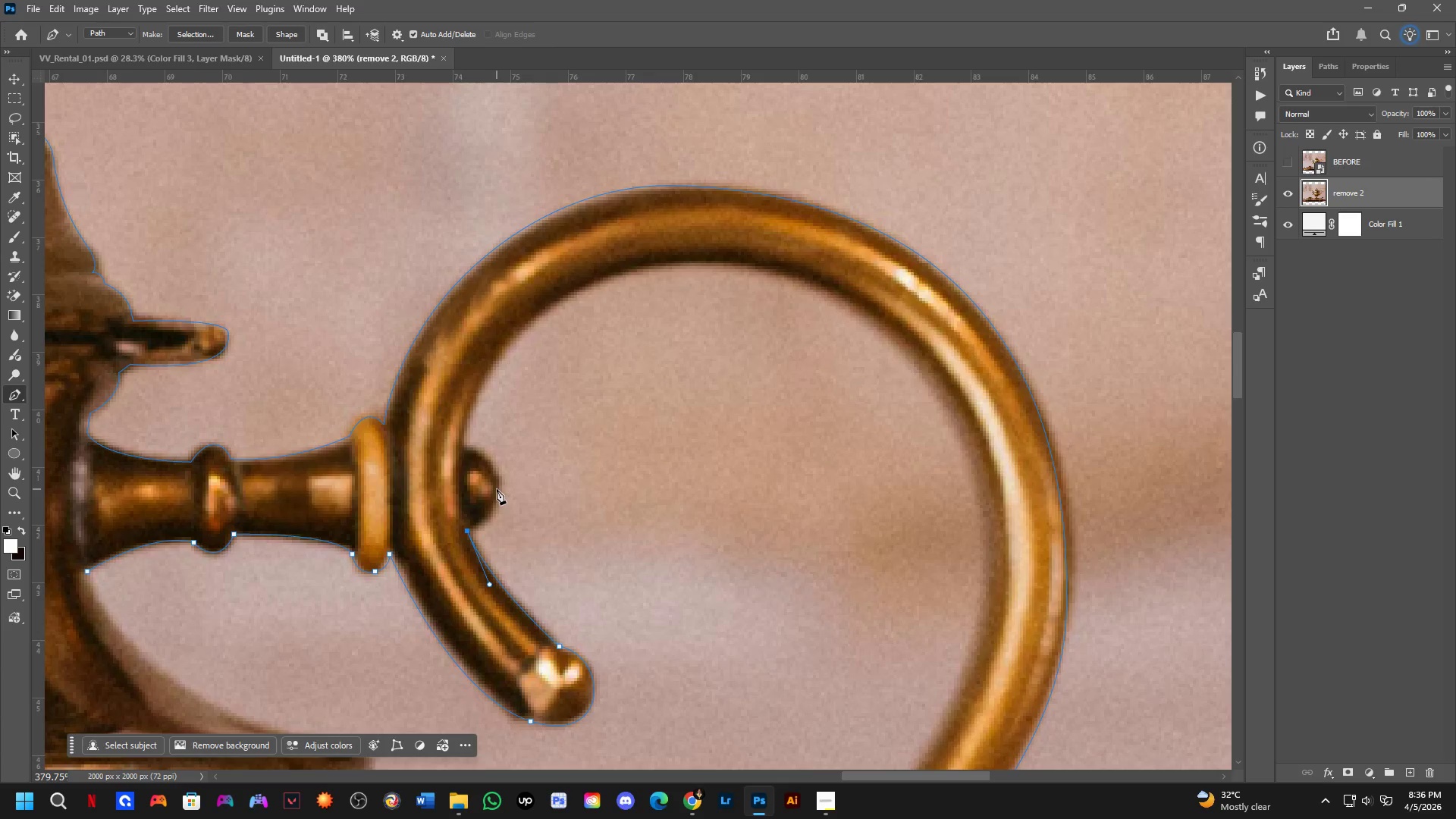 
left_click_drag(start_coordinate=[497, 489], to_coordinate=[496, 450])
 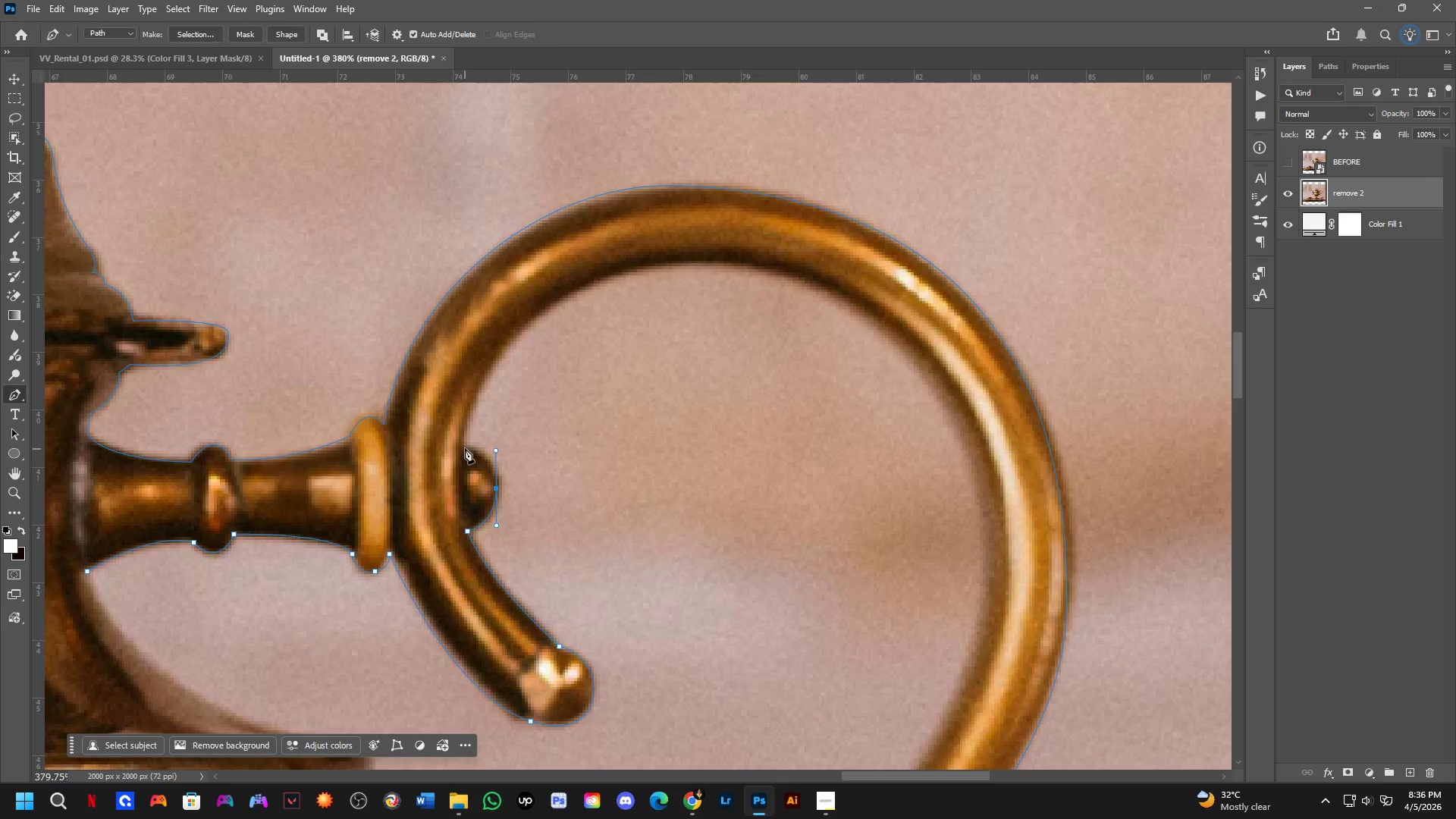 
left_click([463, 447])
 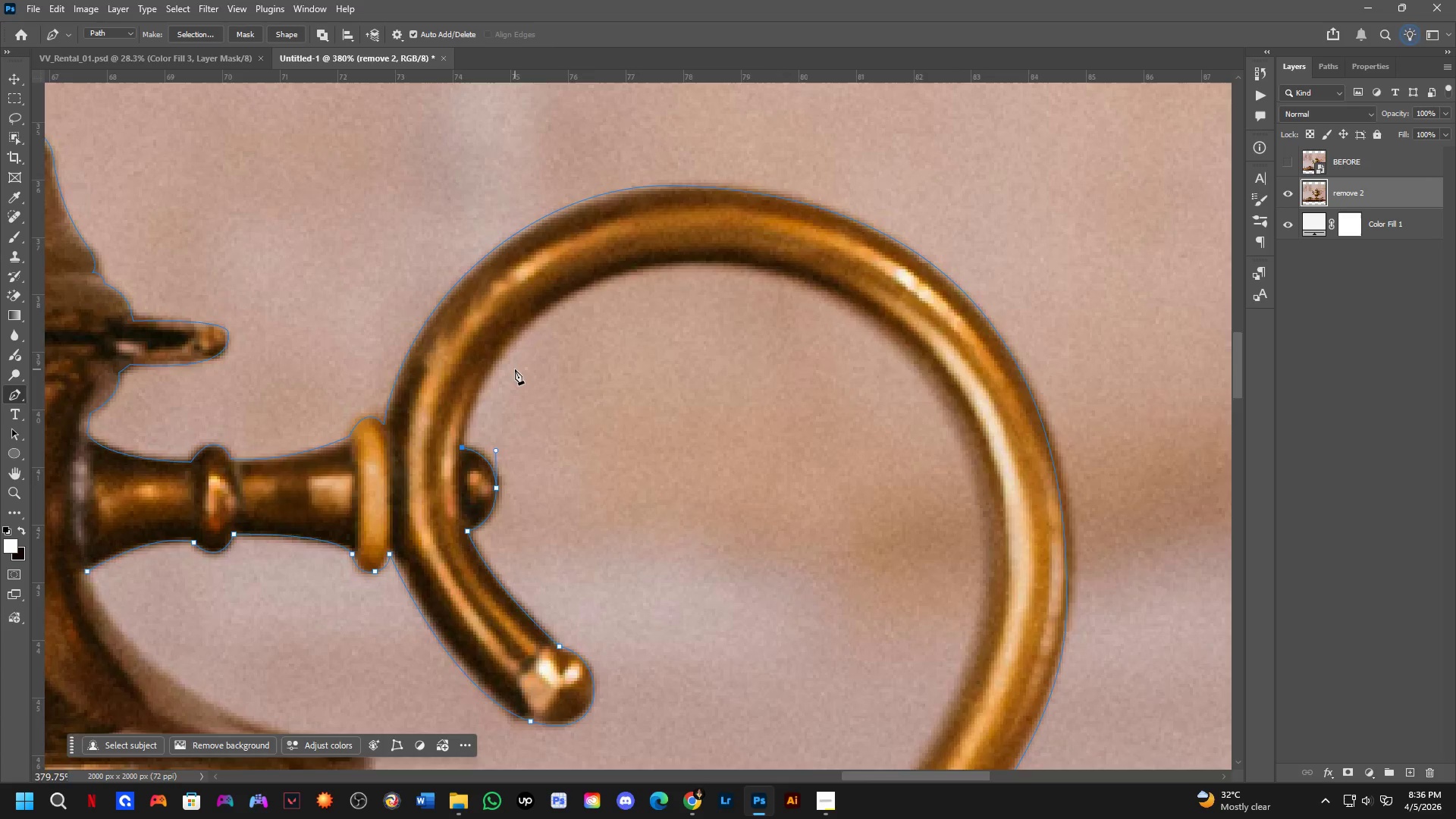 
scroll: coordinate [513, 365], scroll_direction: down, amount: 5.0
 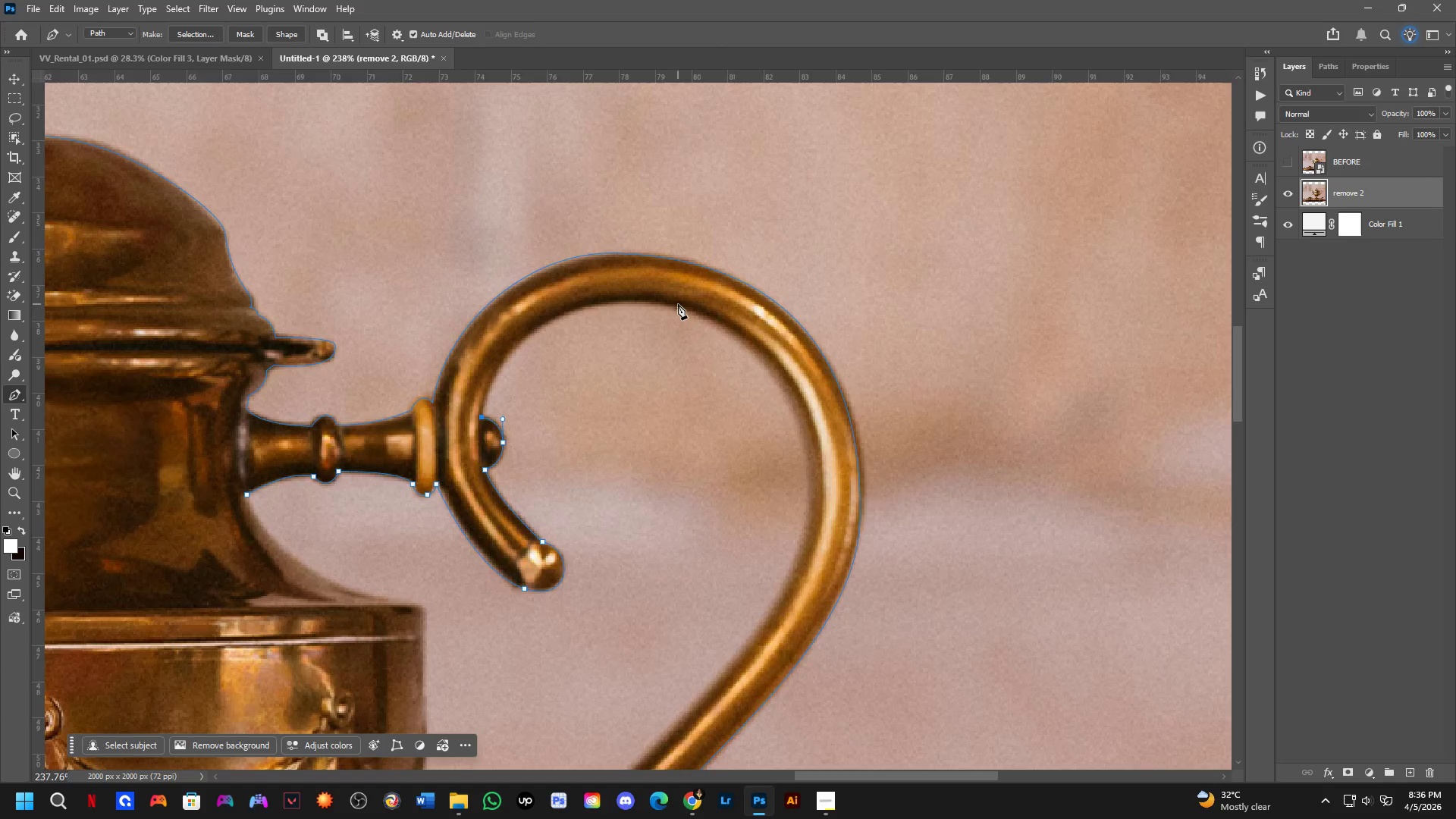 
left_click_drag(start_coordinate=[678, 305], to_coordinate=[856, 333])
 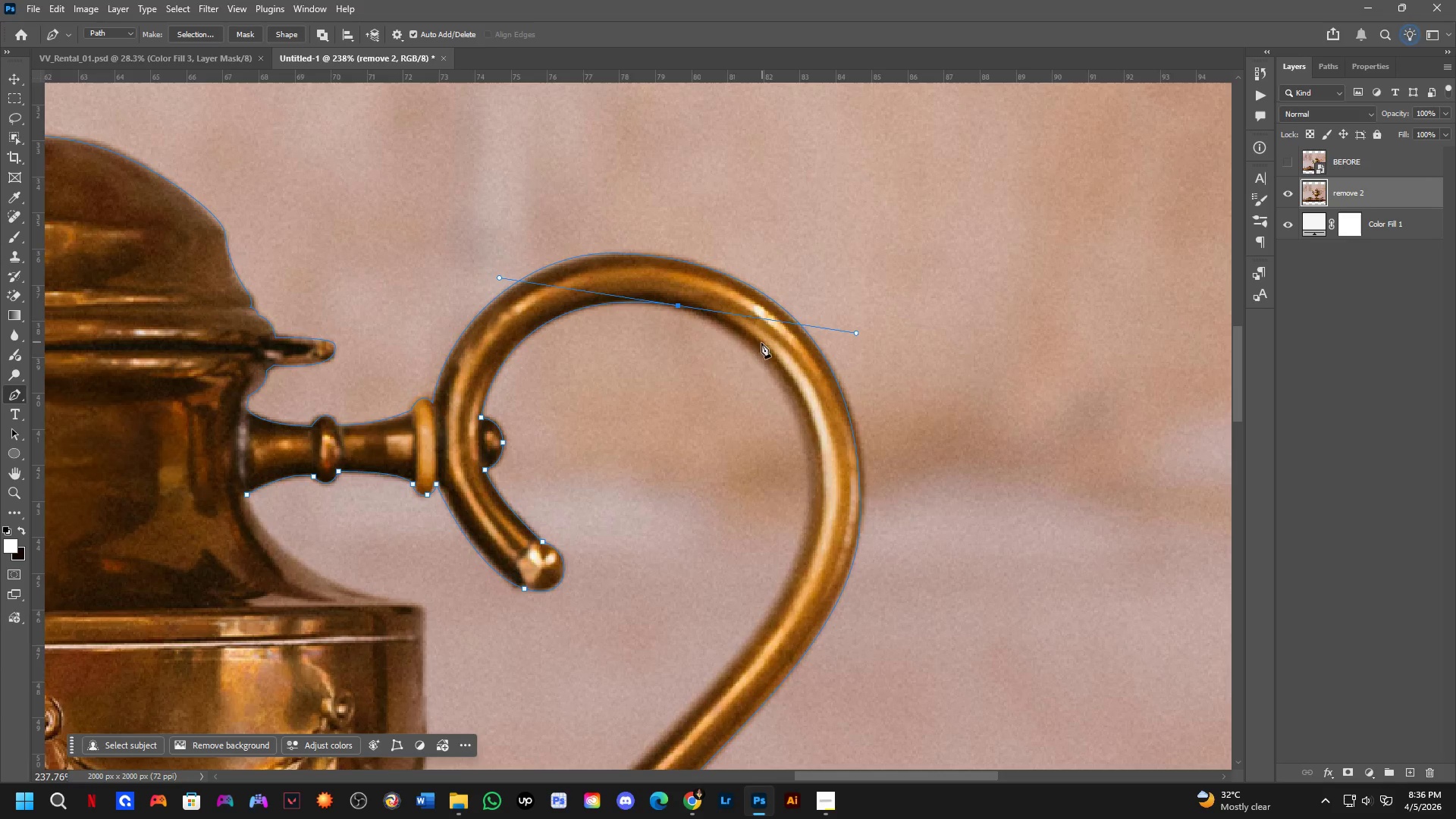 
scroll: coordinate [730, 406], scroll_direction: down, amount: 2.0
 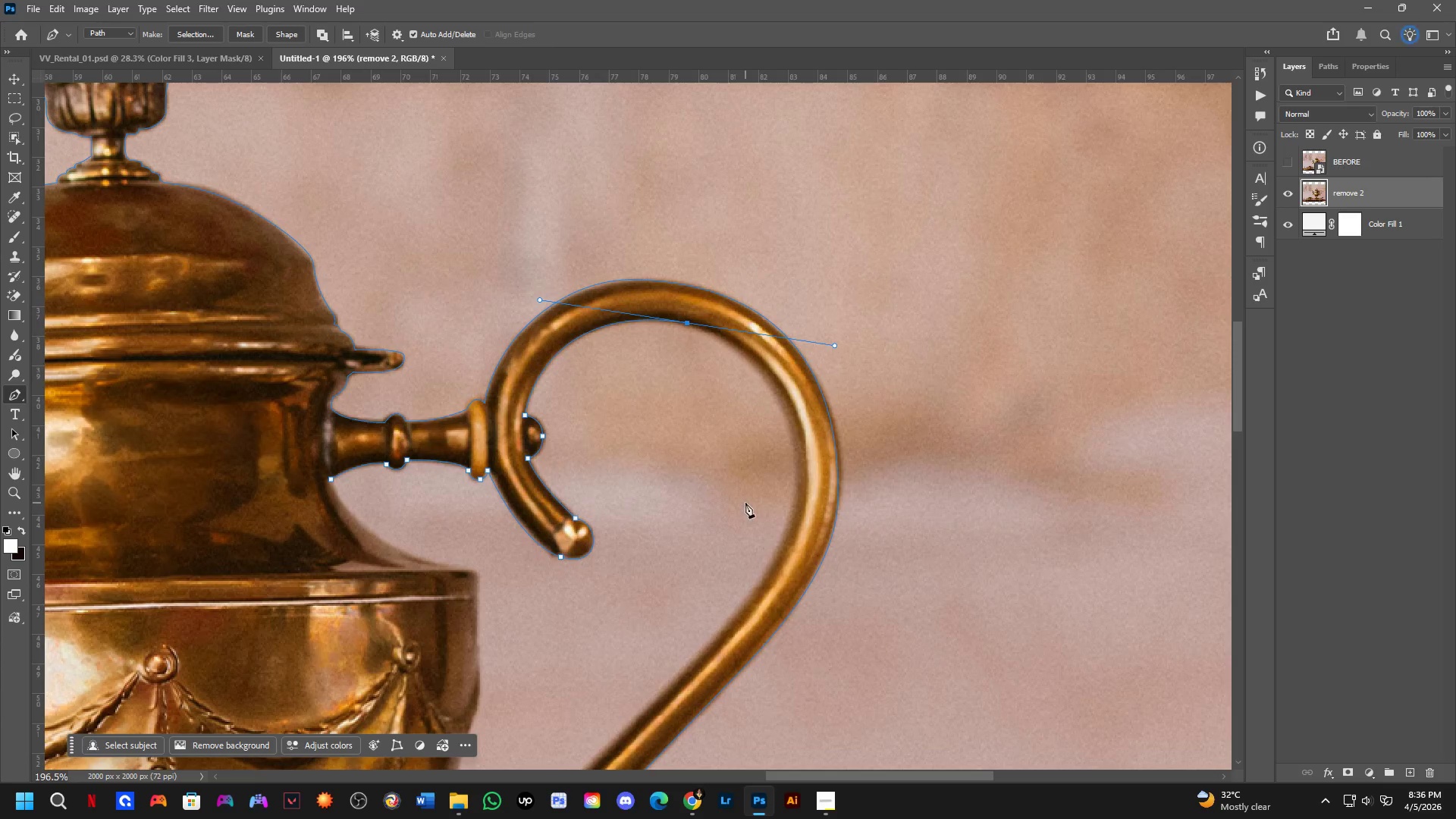 
scroll: coordinate [775, 491], scroll_direction: up, amount: 1.0
 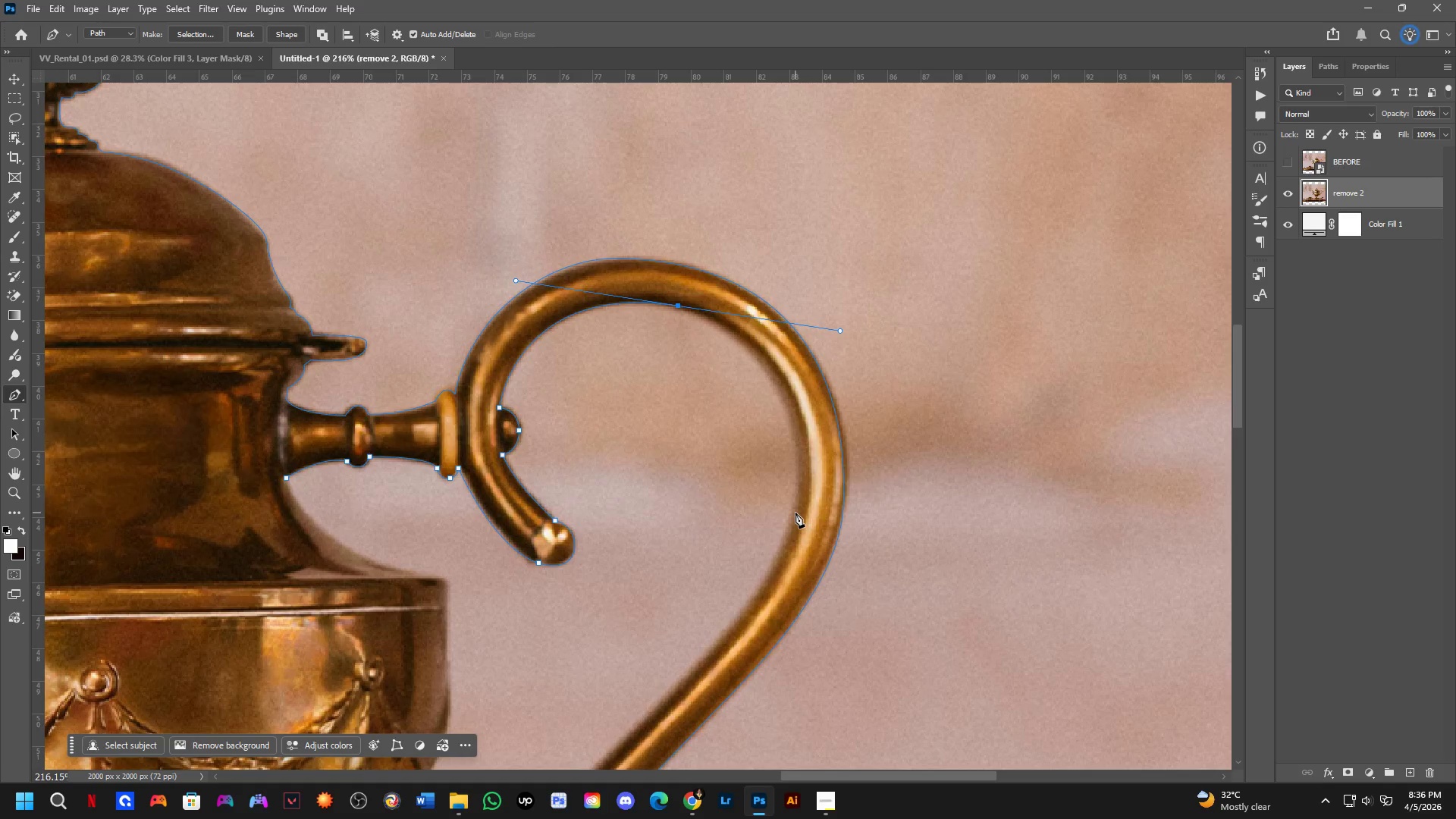 
left_click_drag(start_coordinate=[796, 508], to_coordinate=[790, 559])
 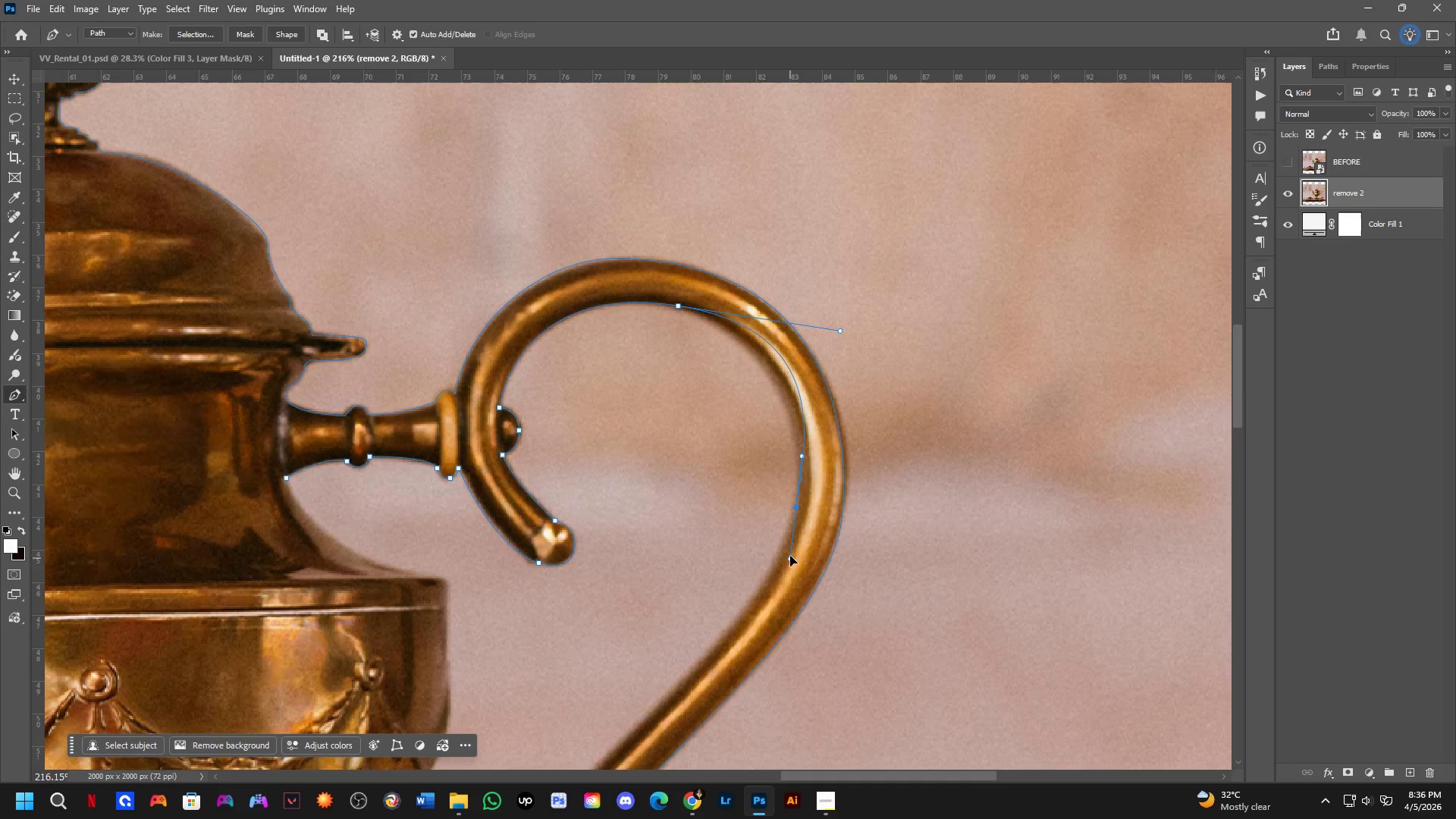 
key(Control+ControlLeft)
 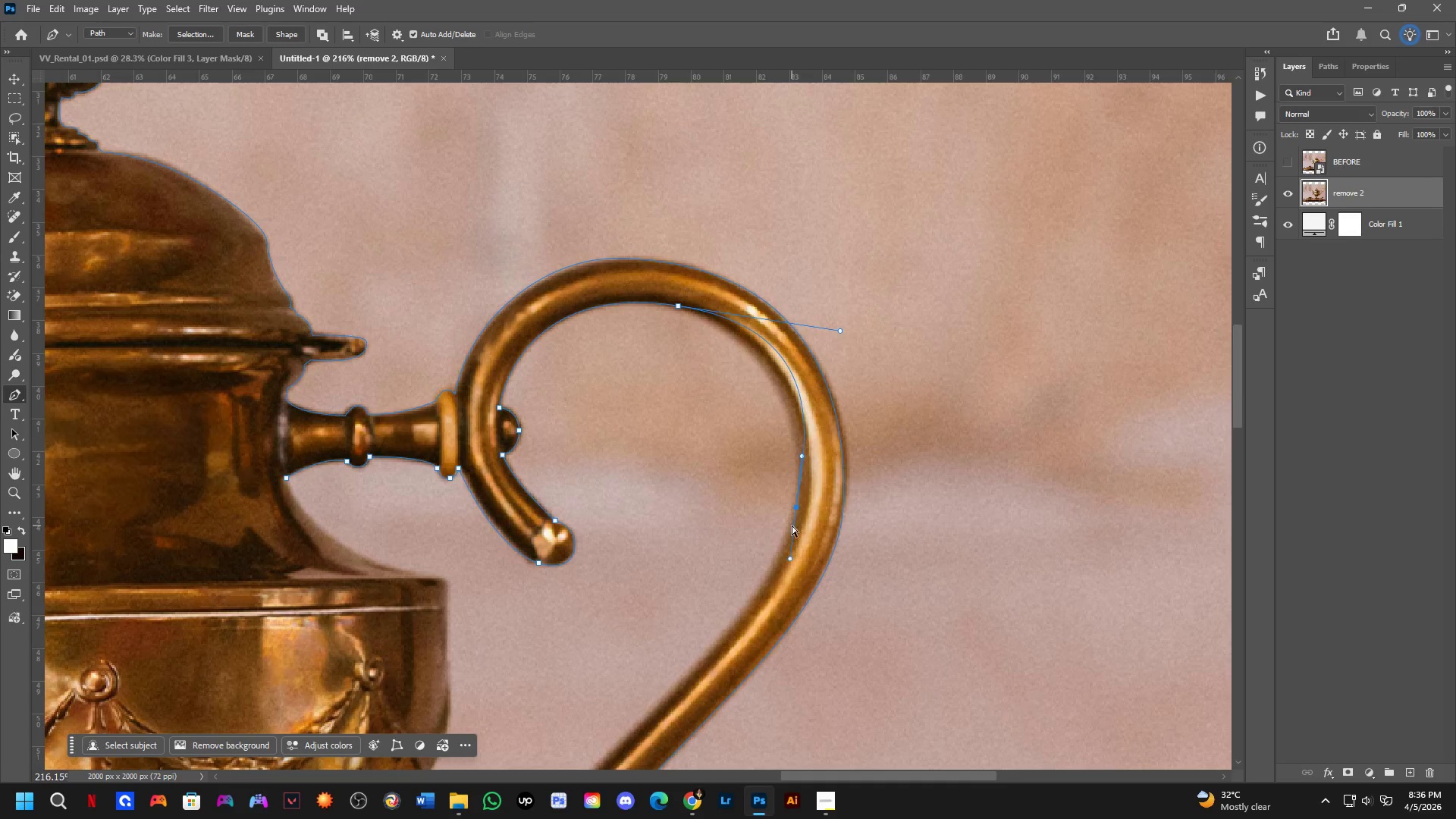 
key(Control+Z)
 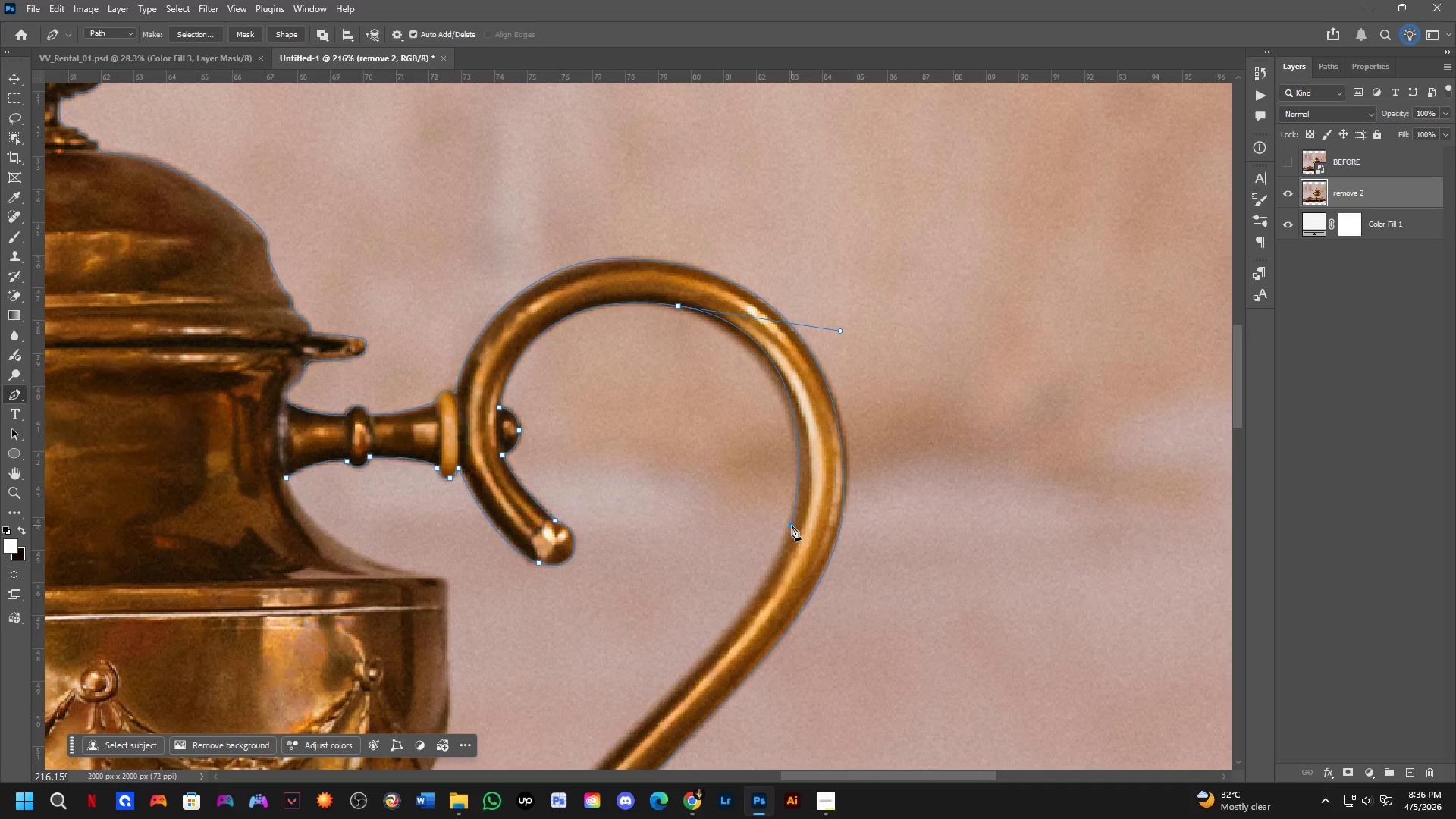 
left_click([792, 526])
 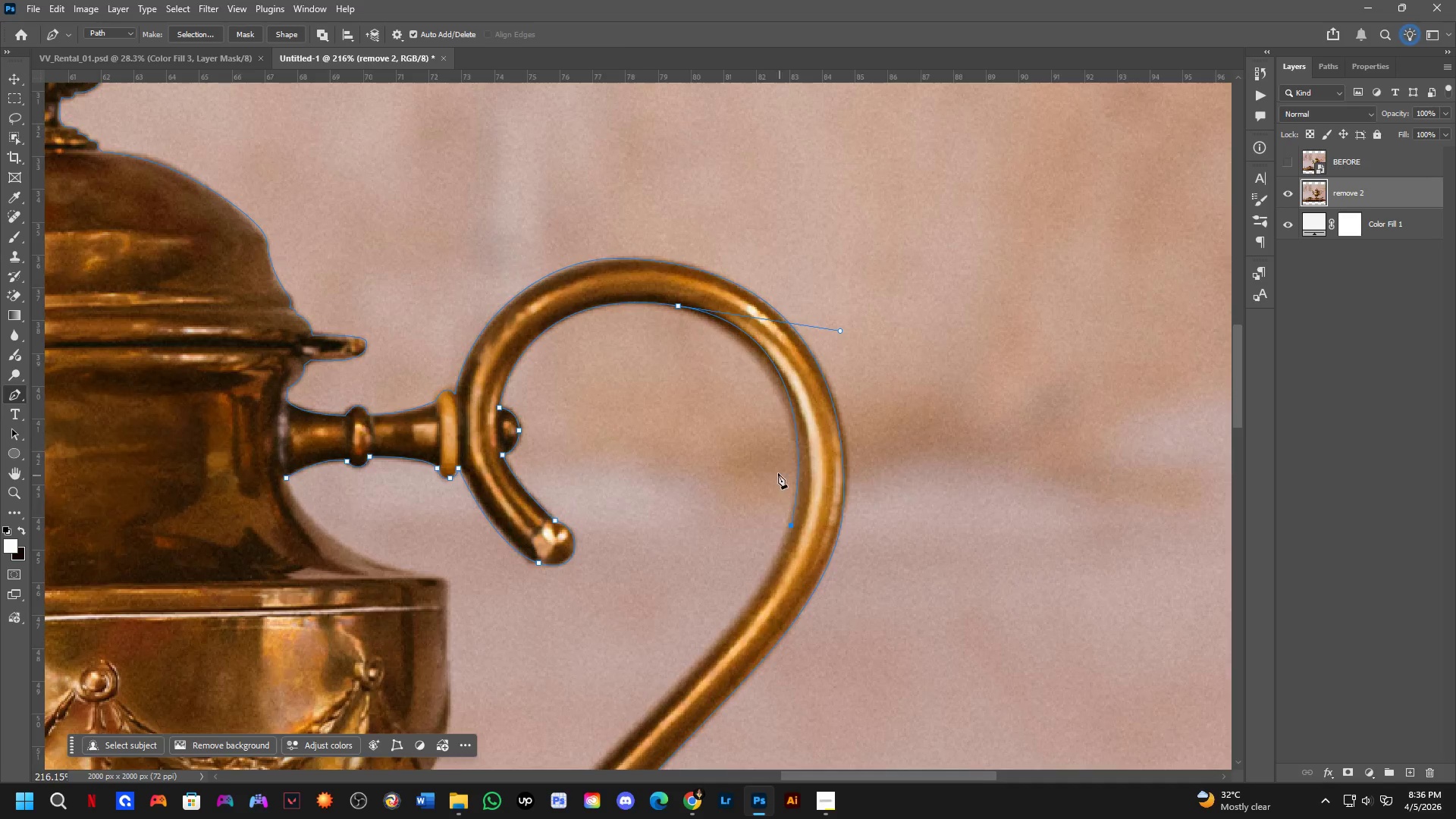 
hold_key(key=Space, duration=0.44)
 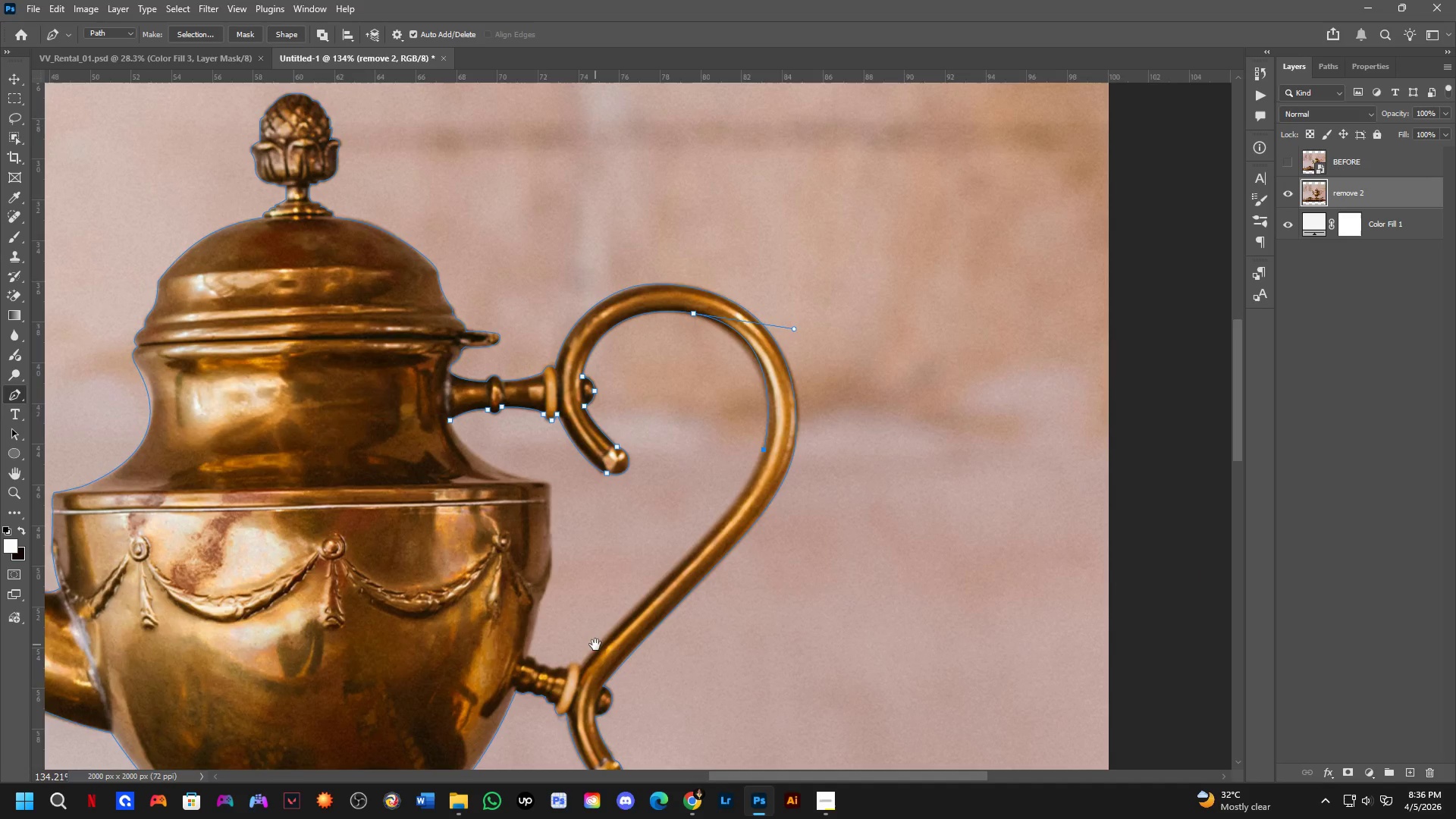 
left_click_drag(start_coordinate=[760, 544], to_coordinate=[765, 492])
 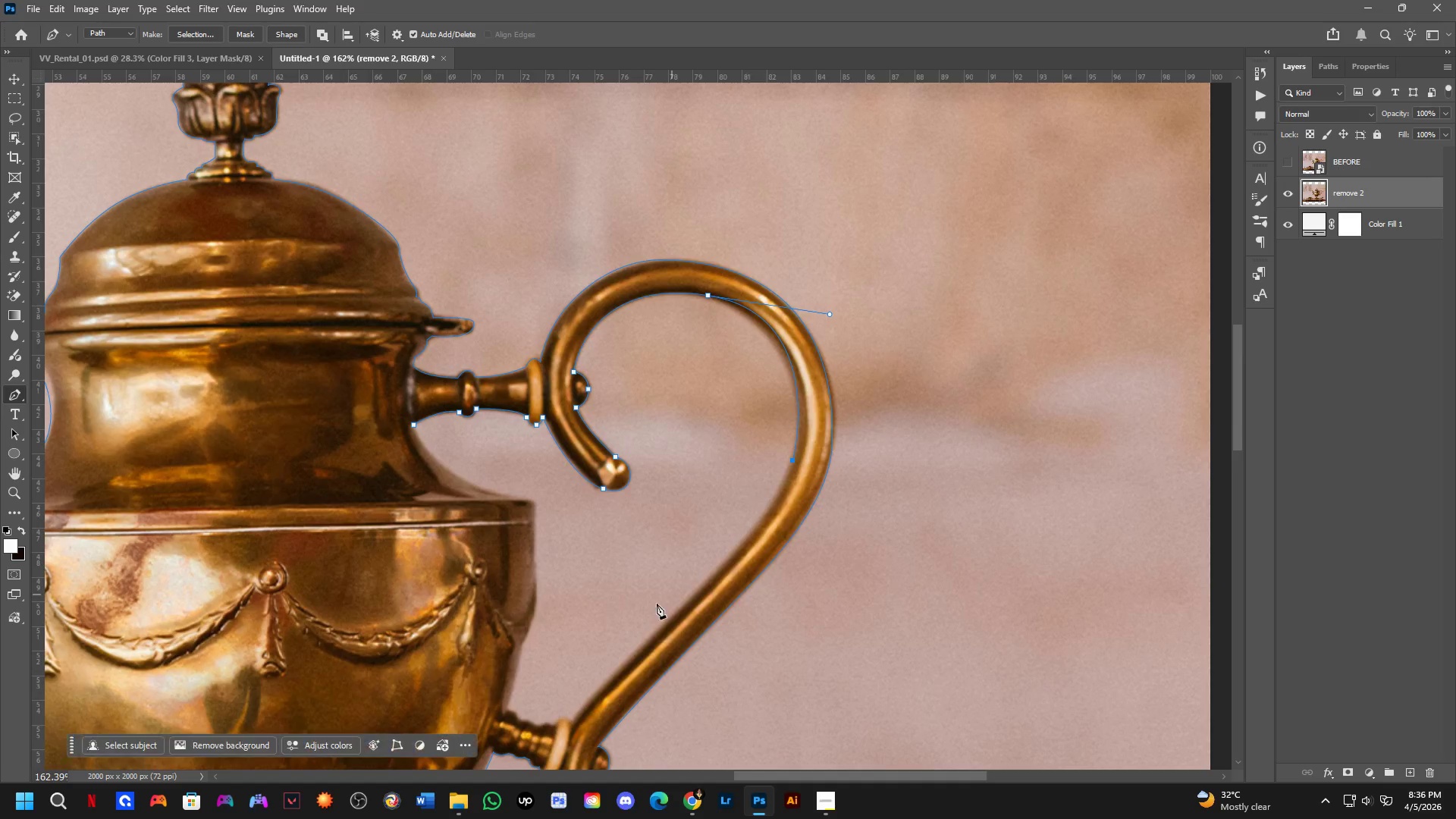 
scroll: coordinate [777, 469], scroll_direction: down, amount: 3.0
 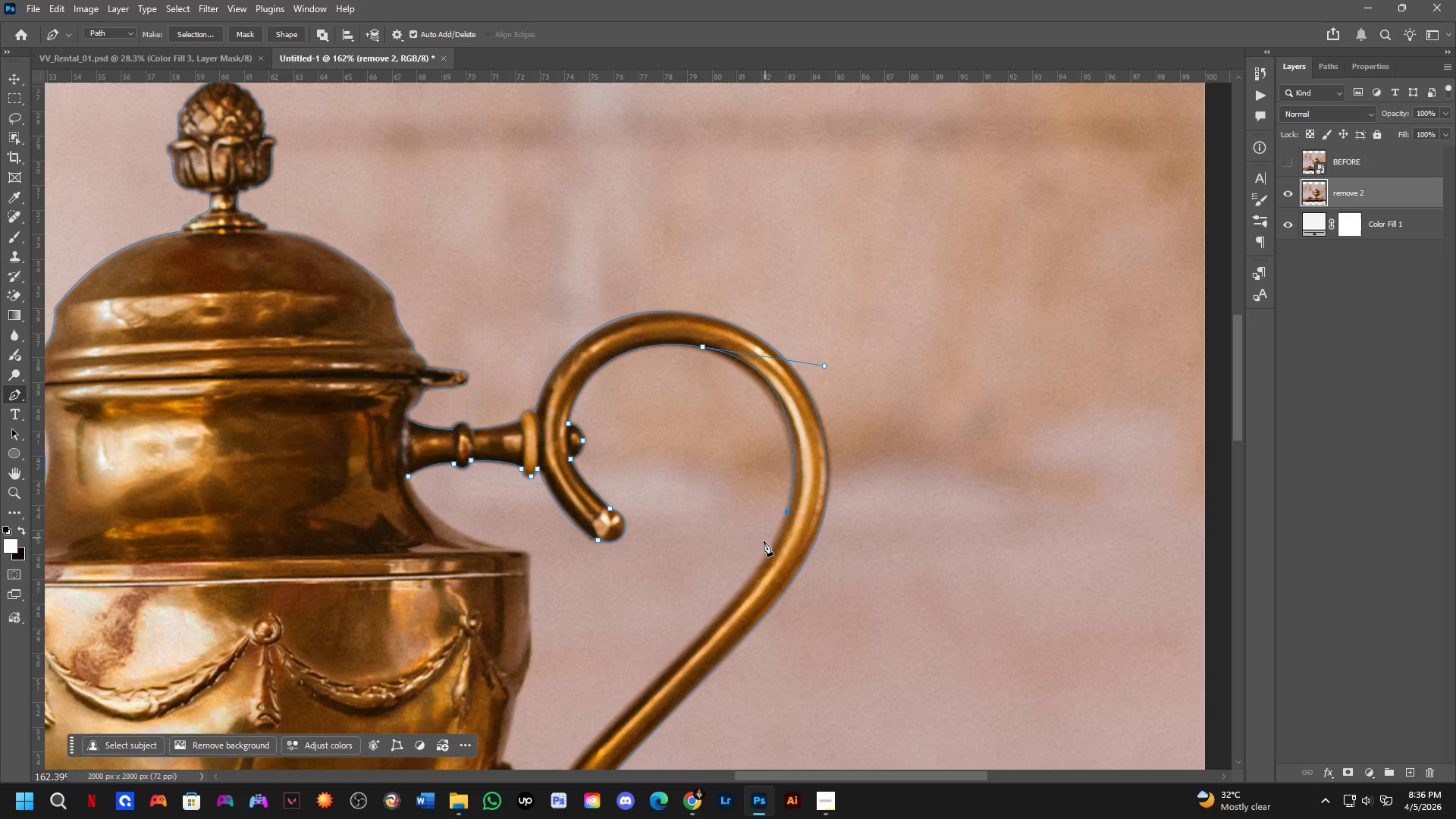 
hold_key(key=Space, duration=0.42)
 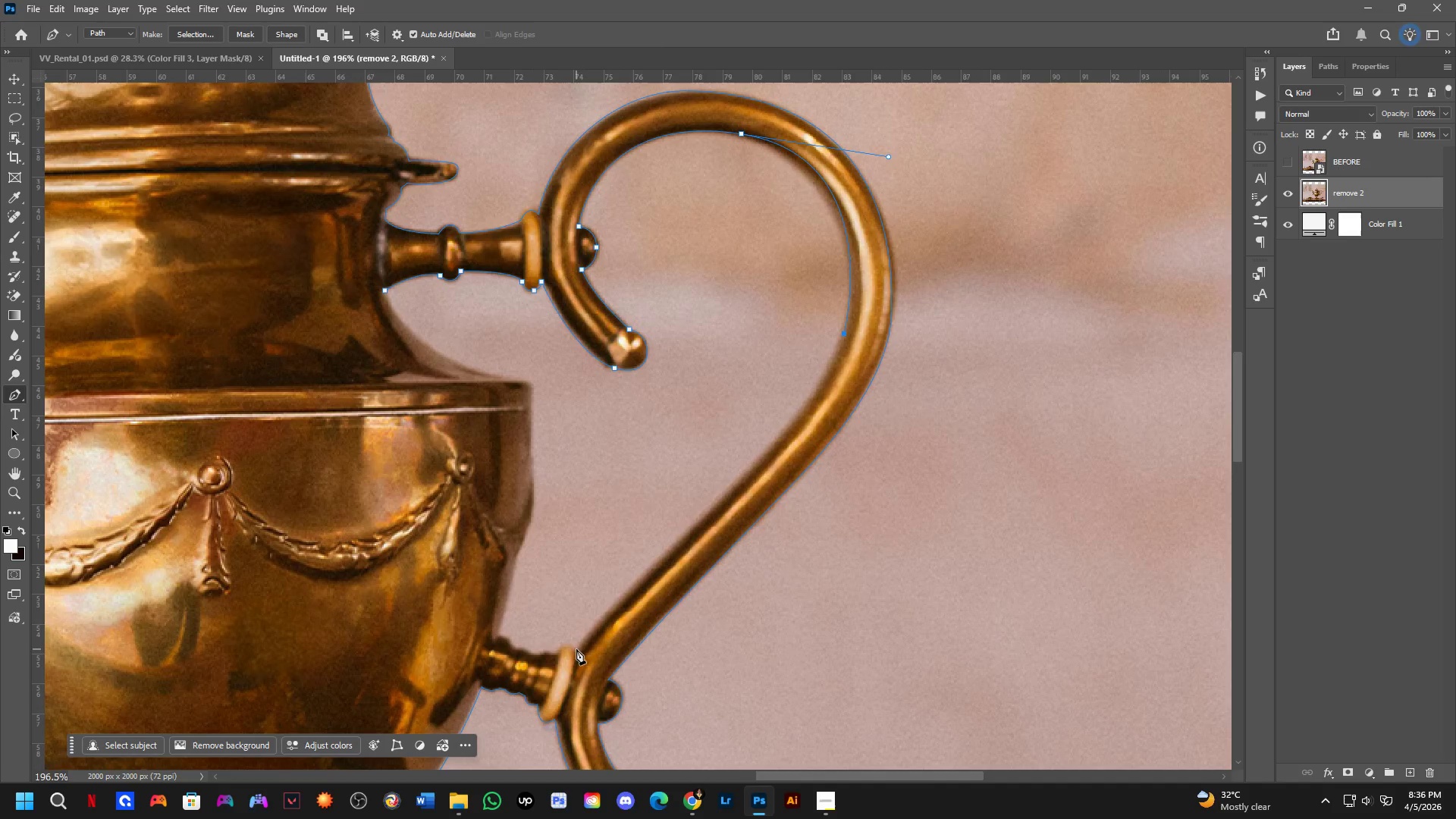 
left_click_drag(start_coordinate=[598, 682], to_coordinate=[595, 645])
 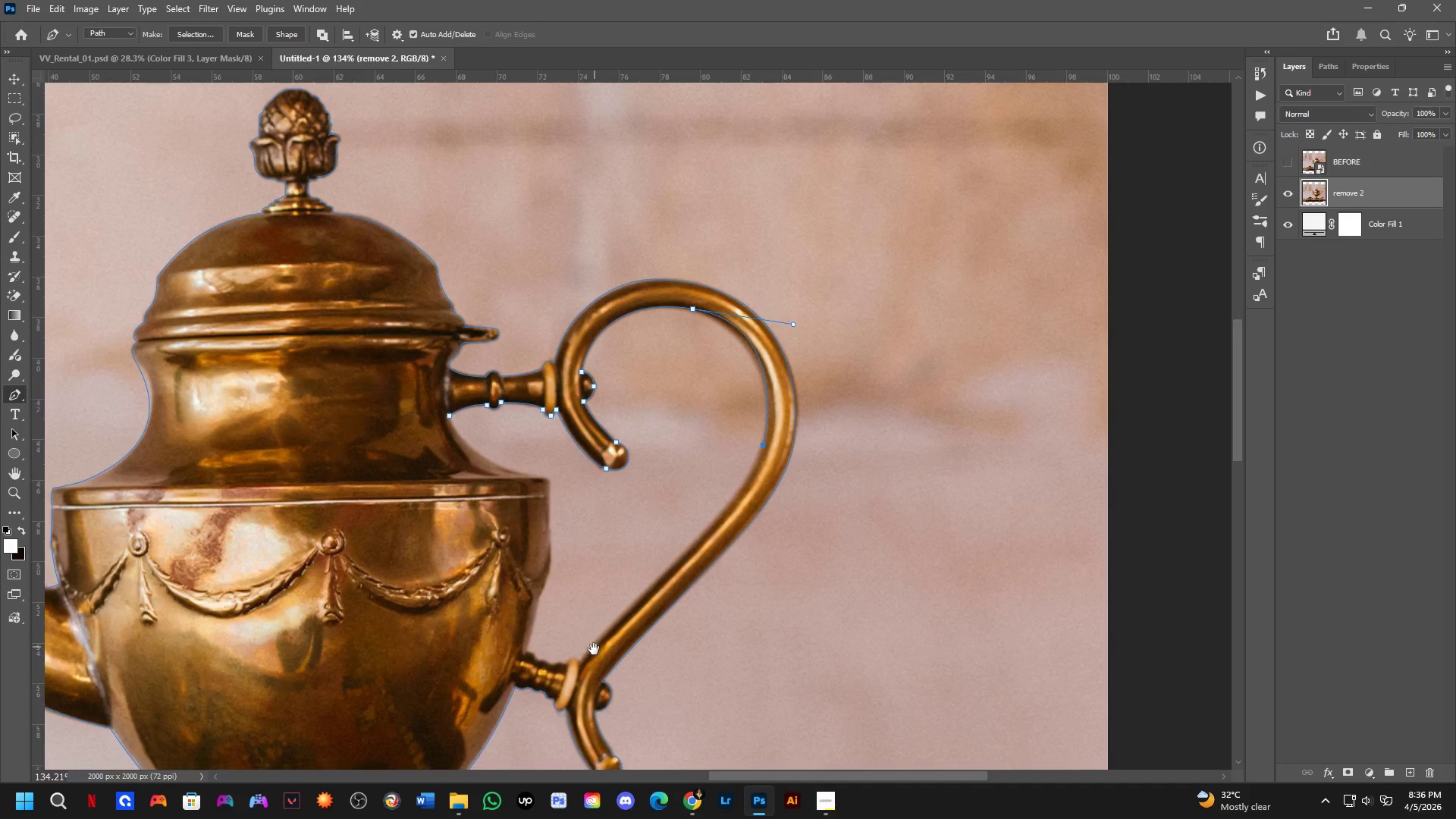 
scroll: coordinate [640, 618], scroll_direction: down, amount: 2.0
 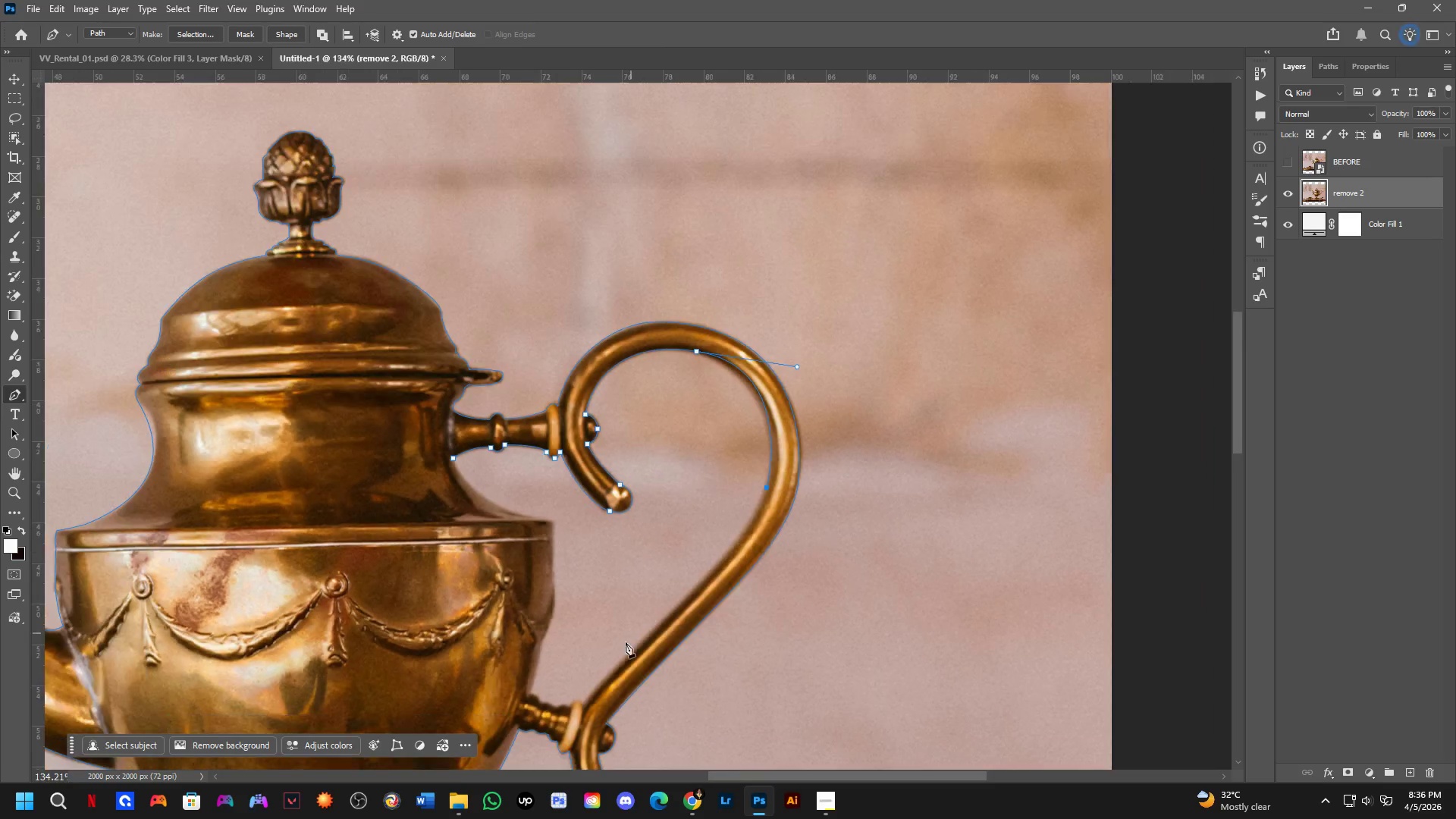 
scroll: coordinate [587, 661], scroll_direction: up, amount: 4.0
 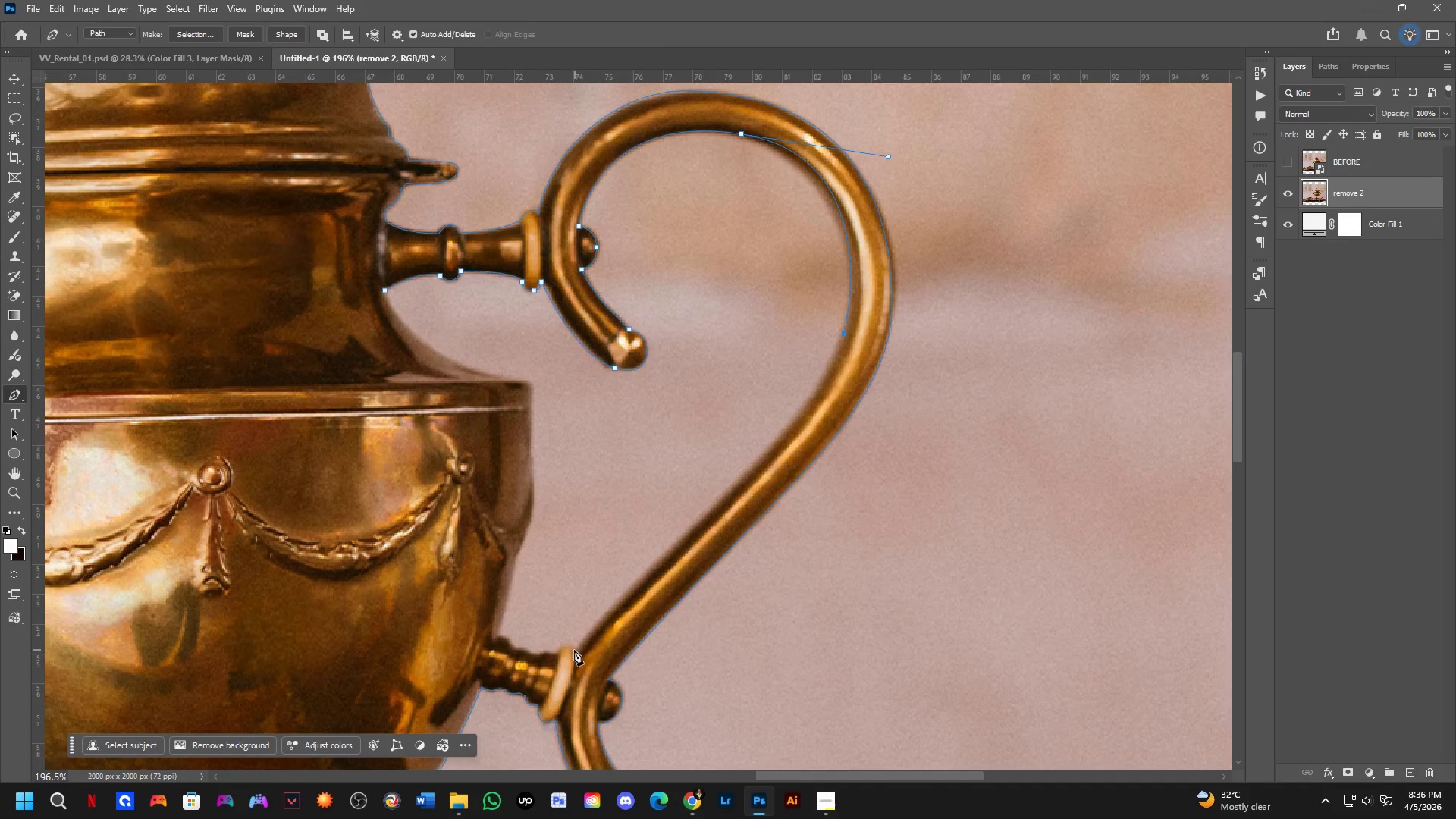 
left_click([574, 650])
 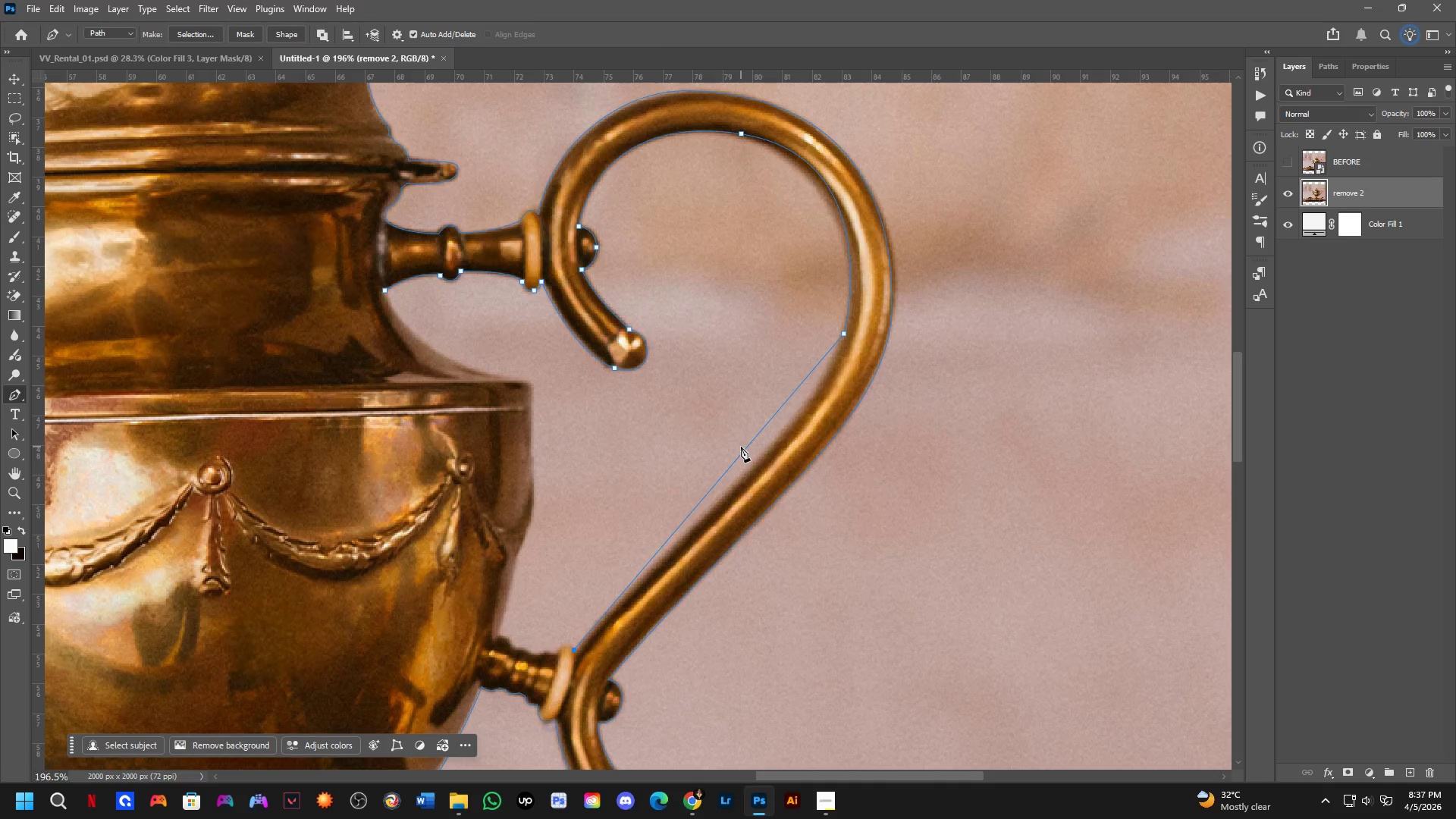 
left_click([743, 448])
 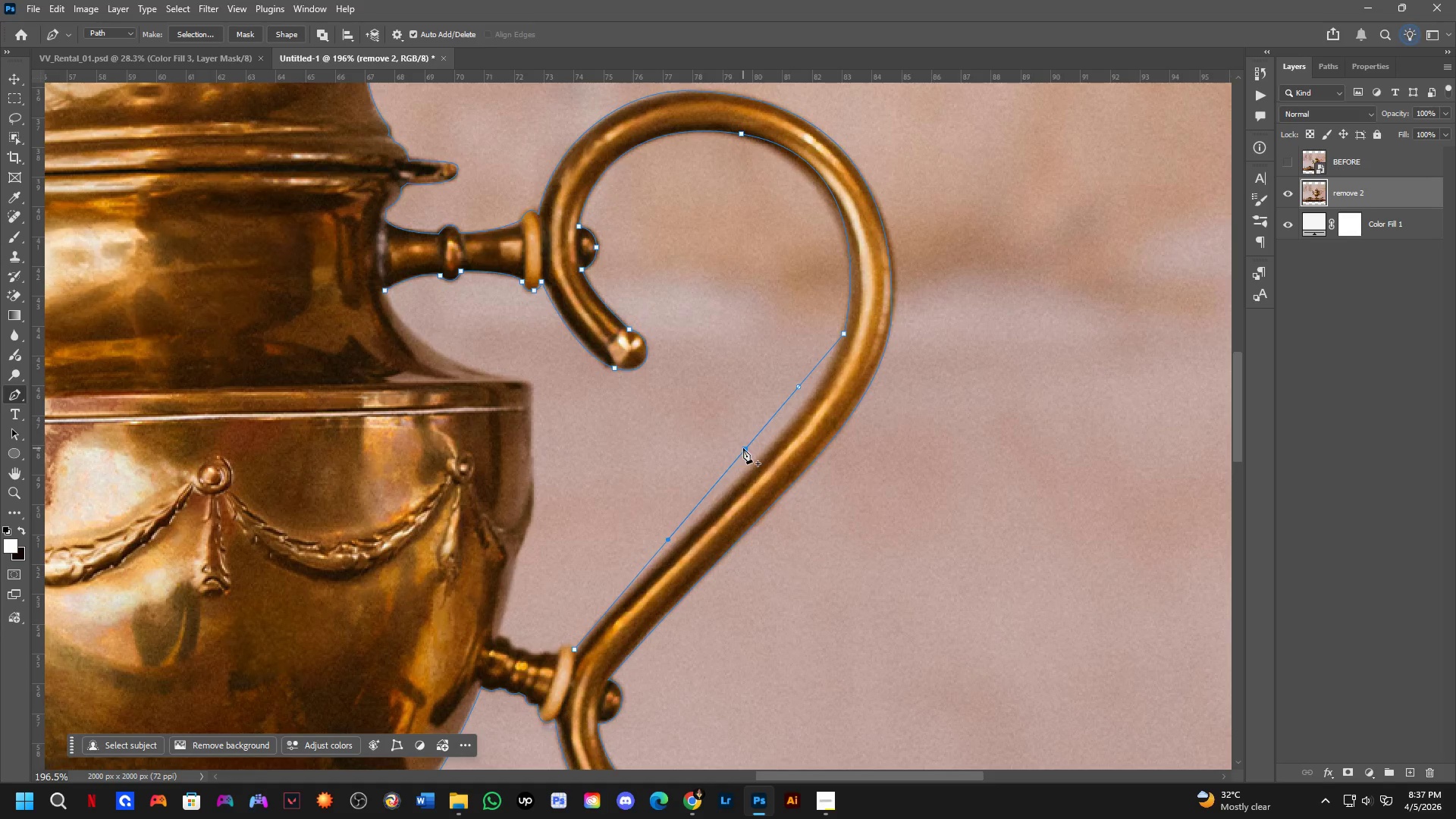 
hold_key(key=ControlLeft, duration=0.75)
left_click_drag(start_coordinate=[743, 448], to_coordinate=[754, 456])
 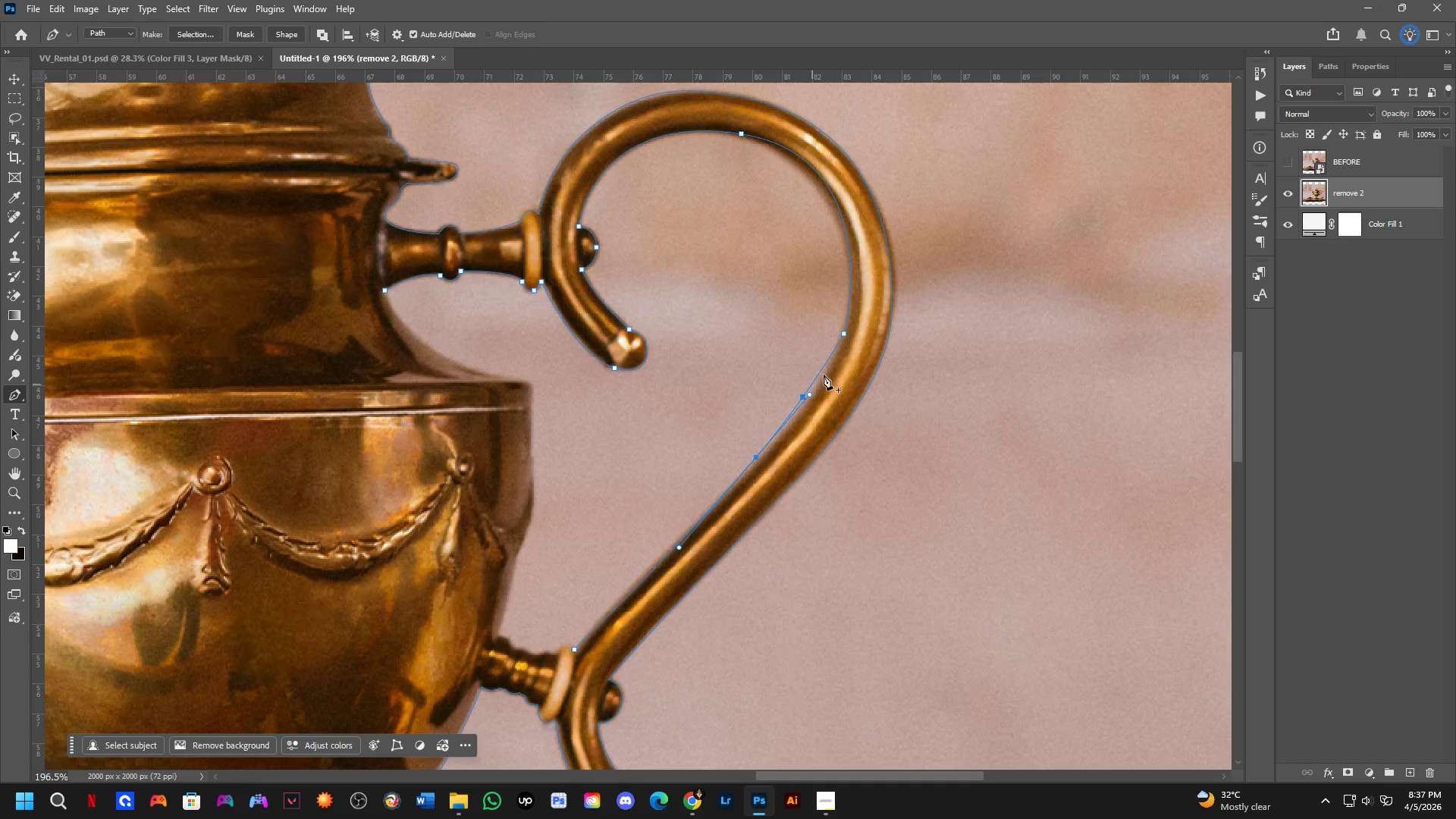 
scroll: coordinate [546, 642], scroll_direction: up, amount: 6.0
 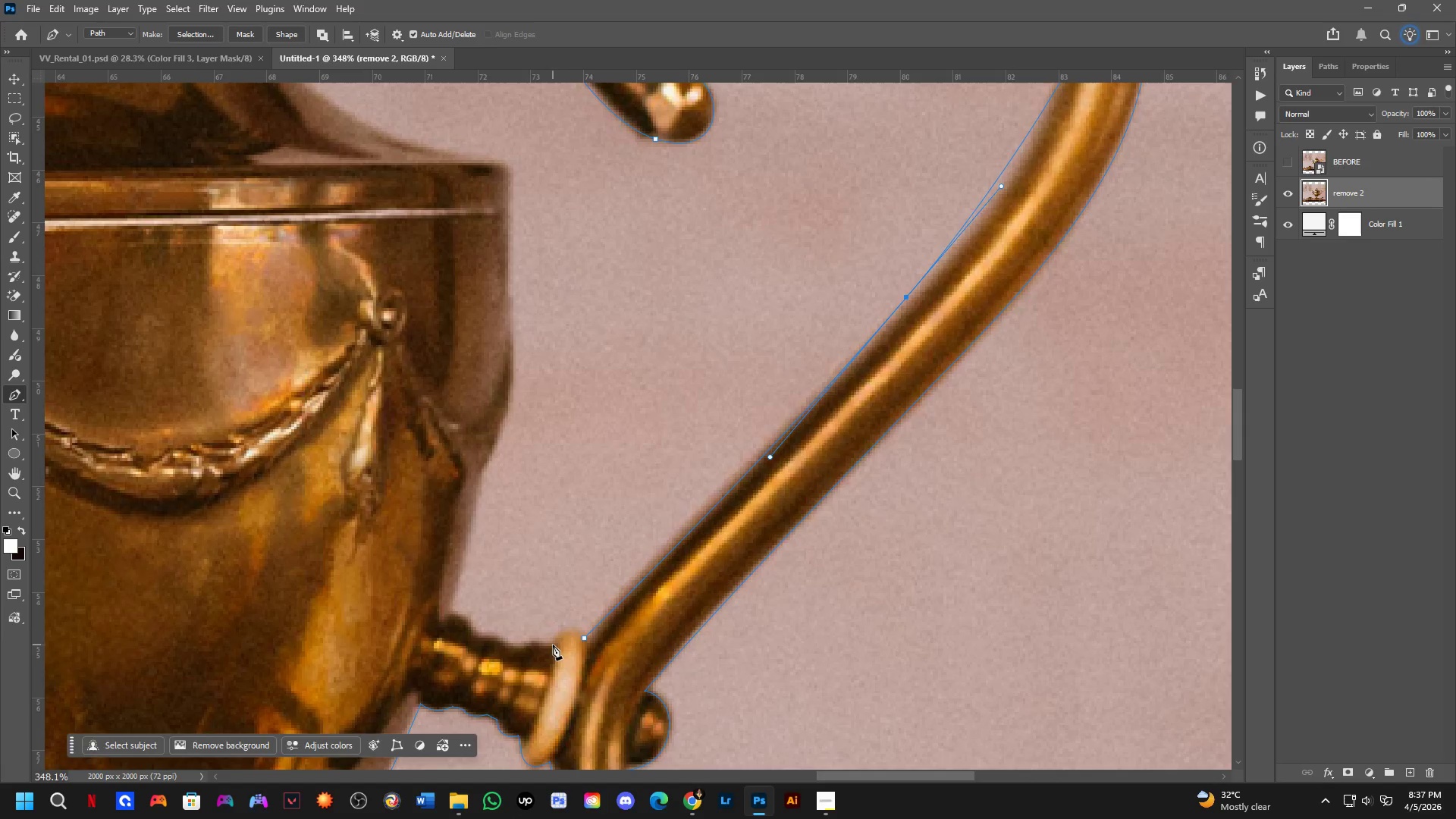 
left_click_drag(start_coordinate=[553, 645], to_coordinate=[540, 671])
 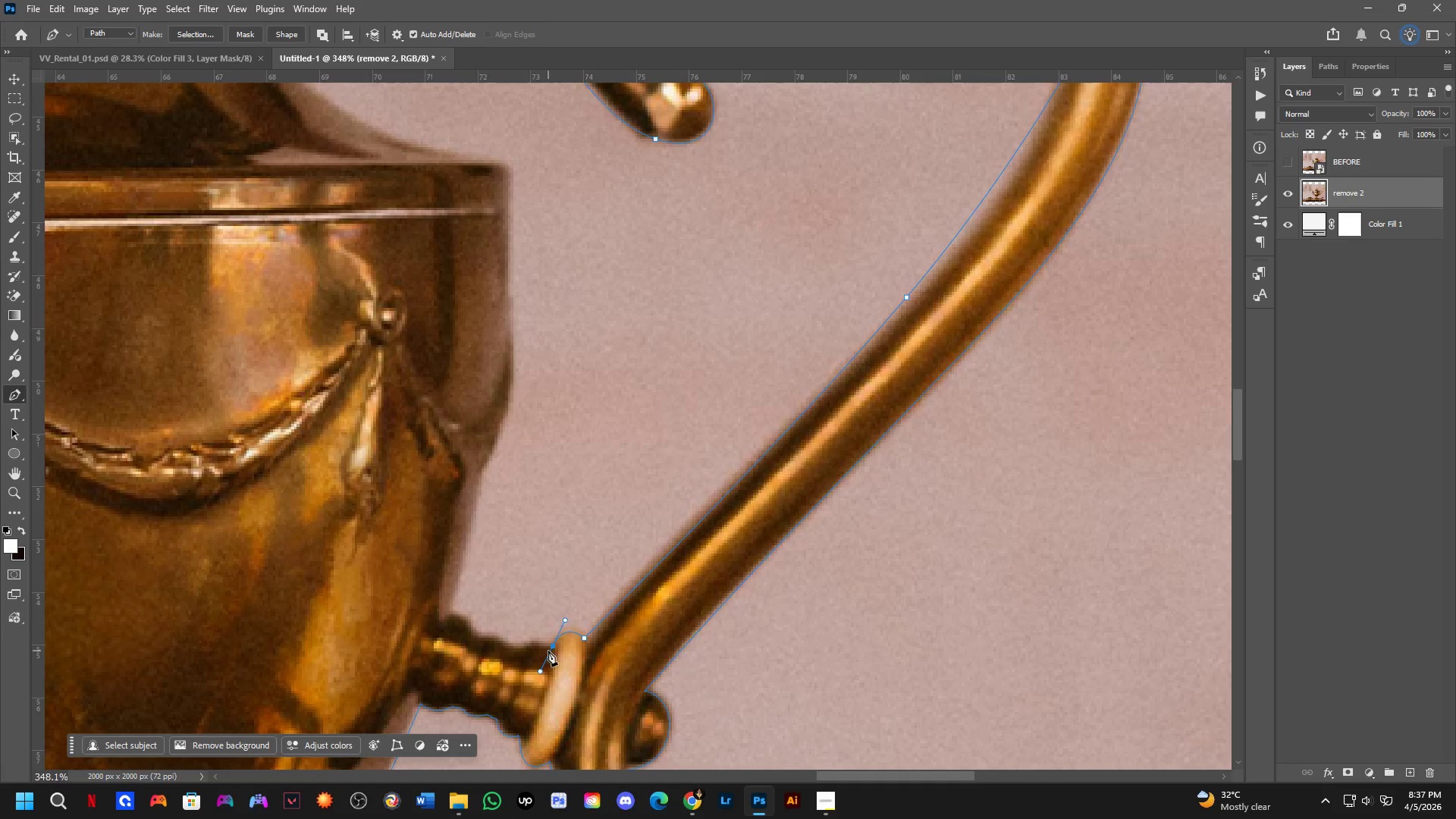 
hold_key(key=AltLeft, duration=0.59)
left_click([552, 648])
 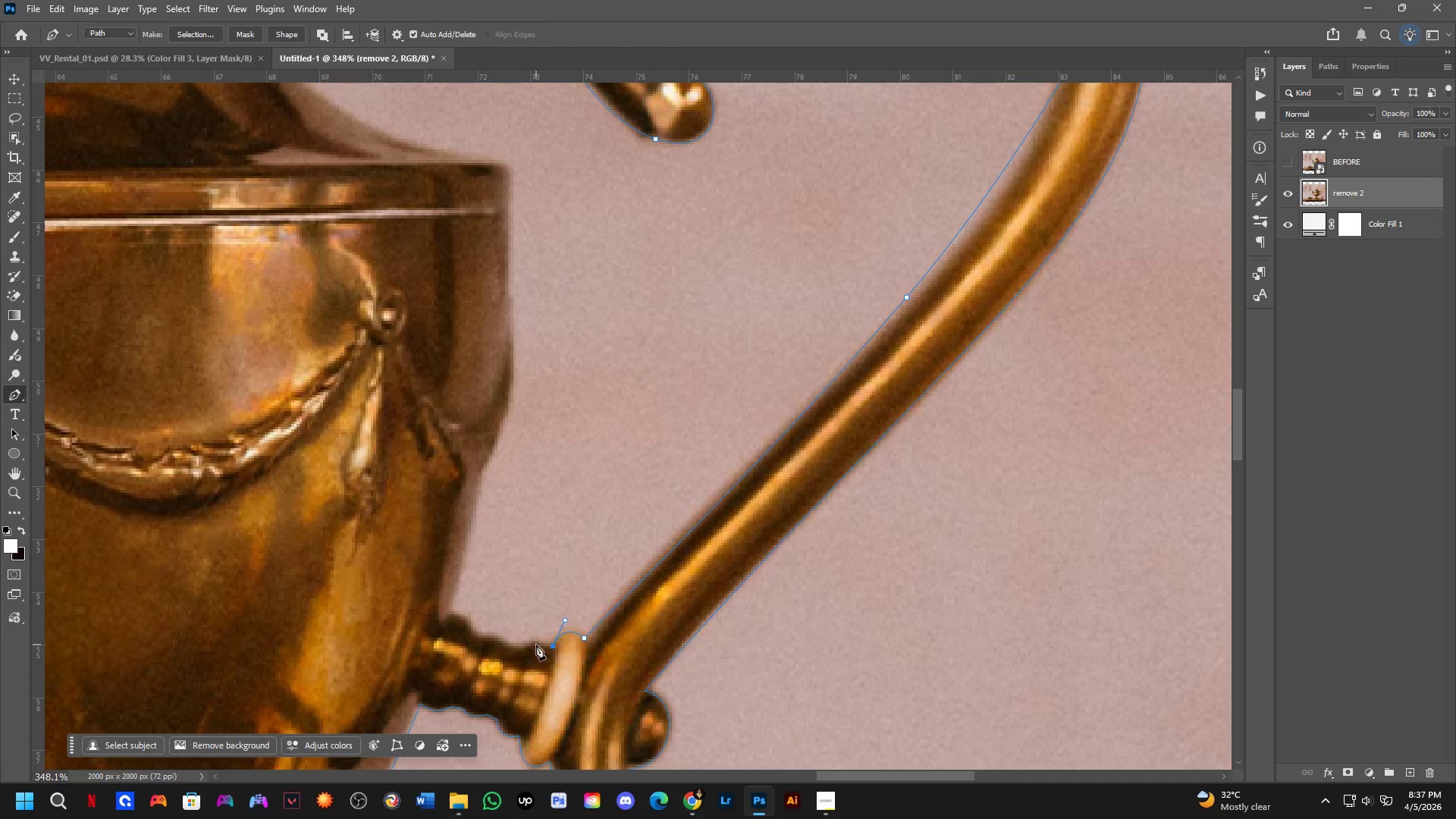 
left_click([533, 641])
 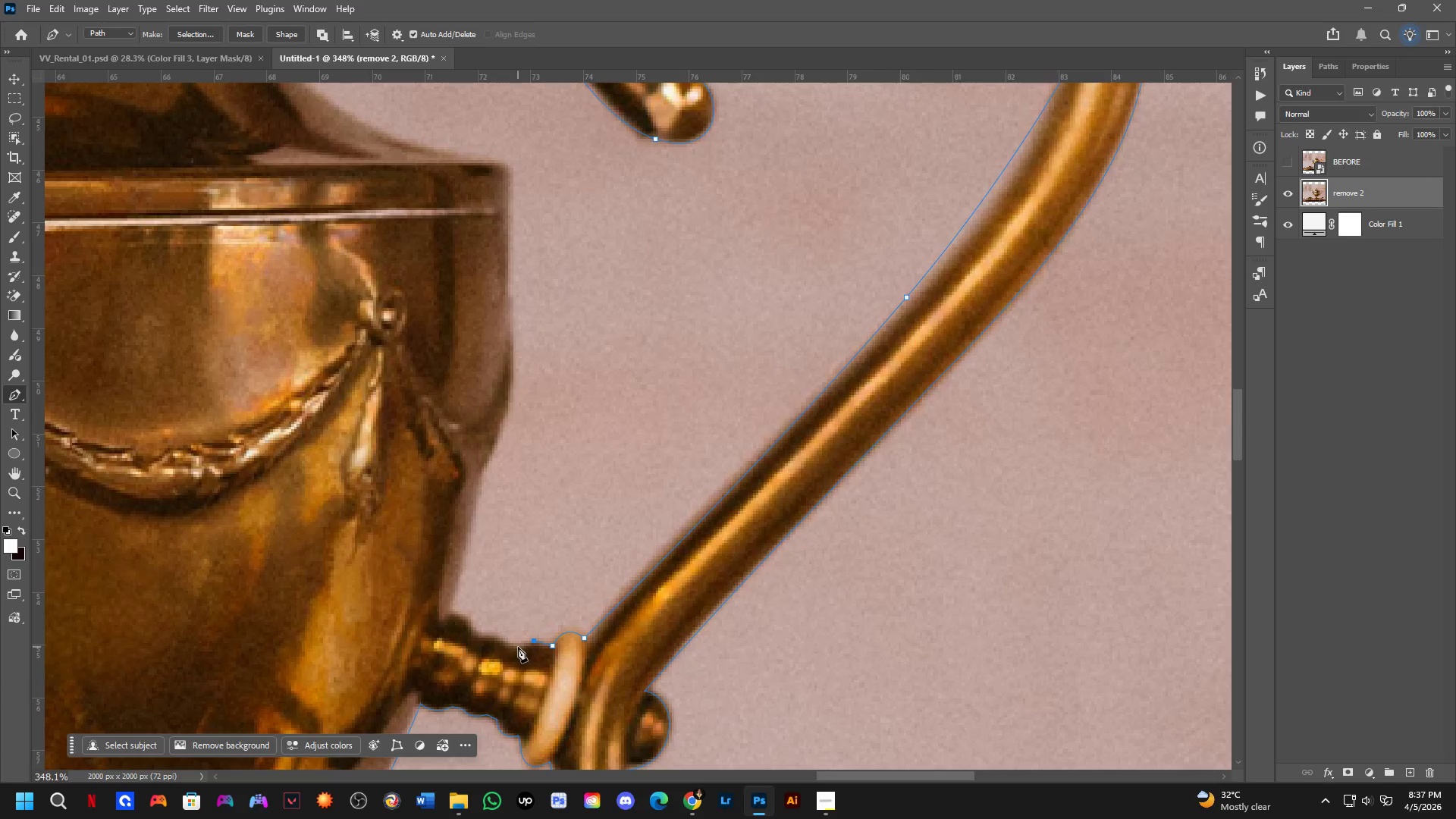 
left_click([518, 647])
 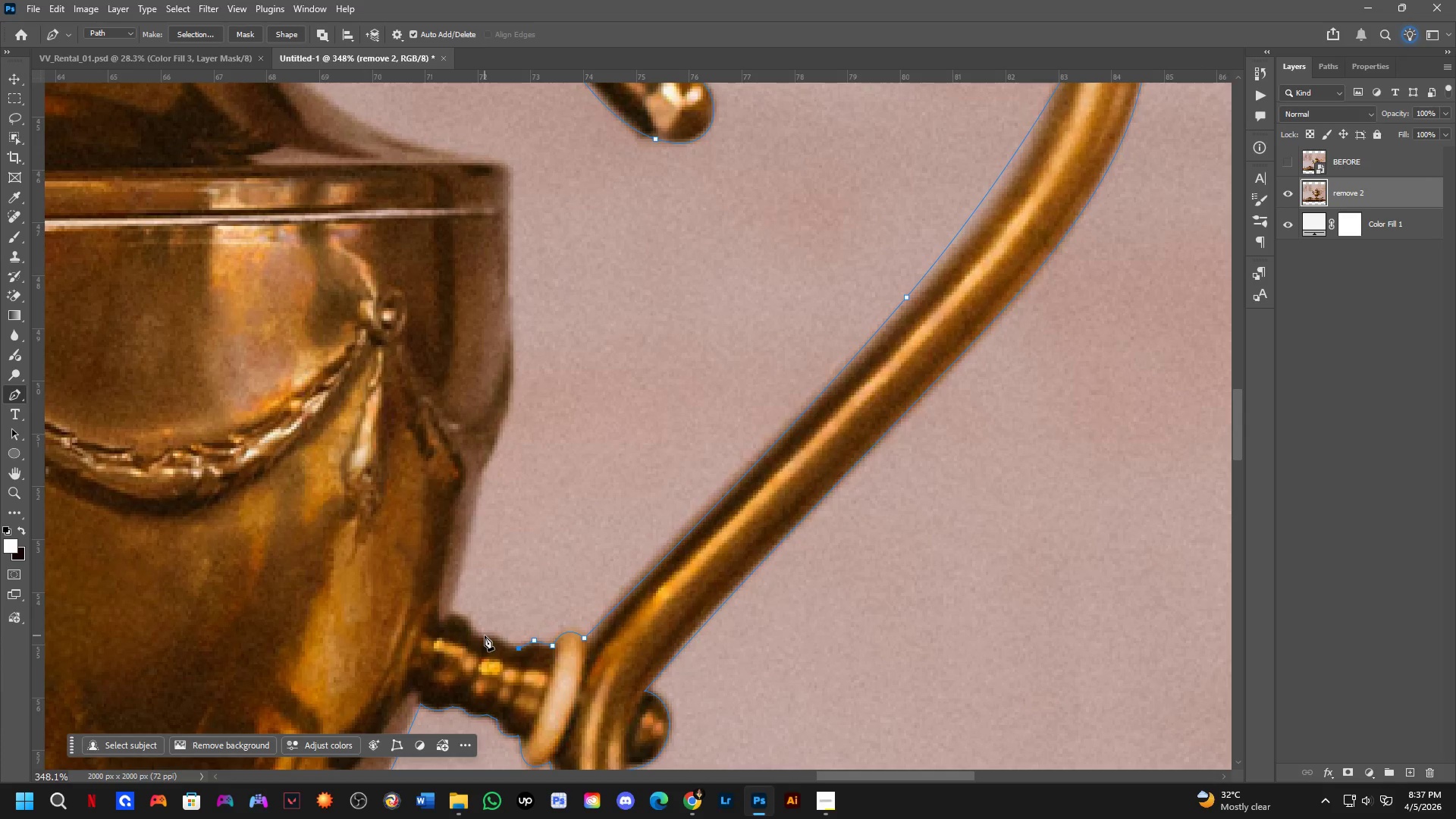 
left_click([488, 635])
 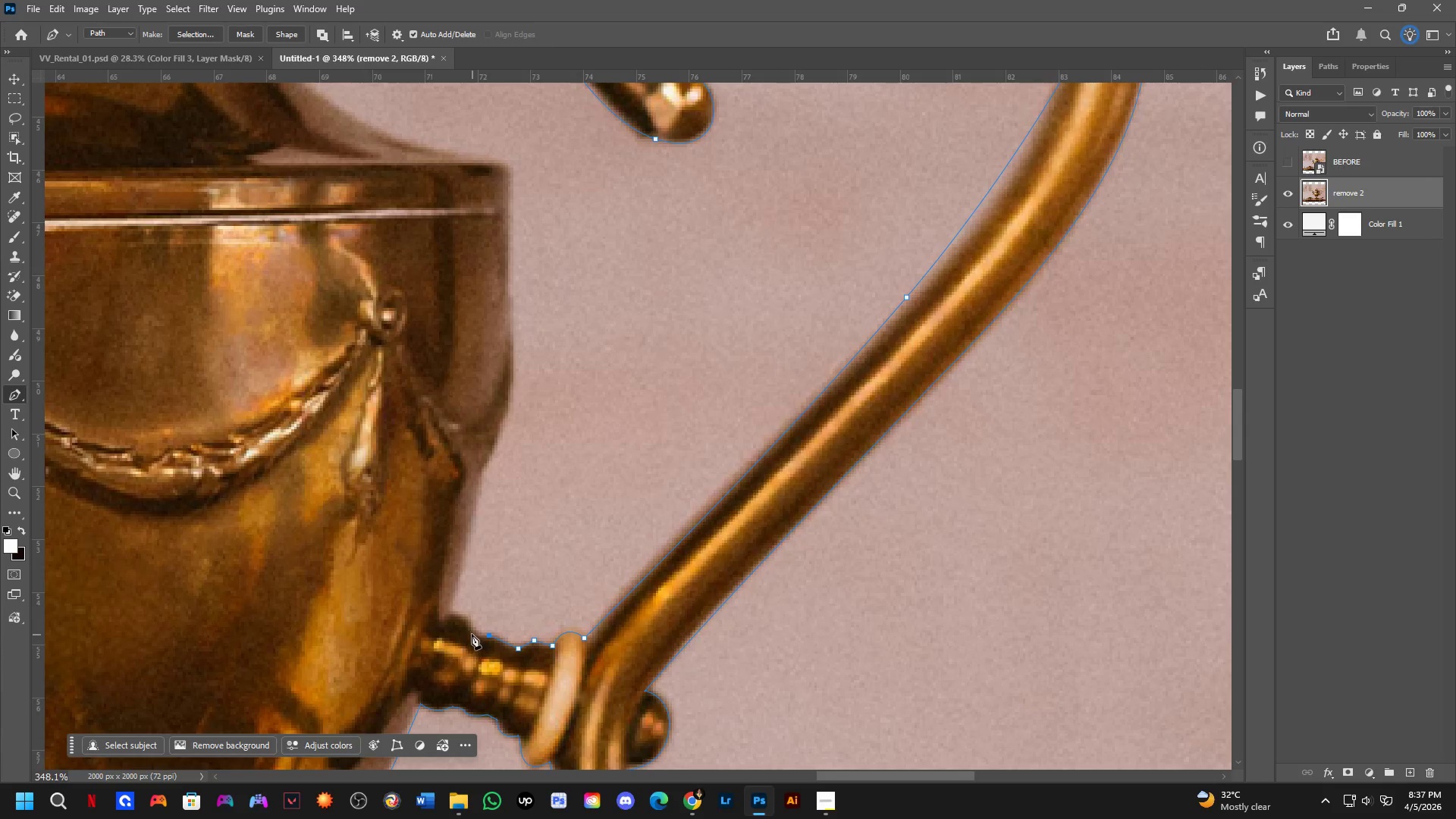 
left_click_drag(start_coordinate=[468, 622], to_coordinate=[460, 607])
 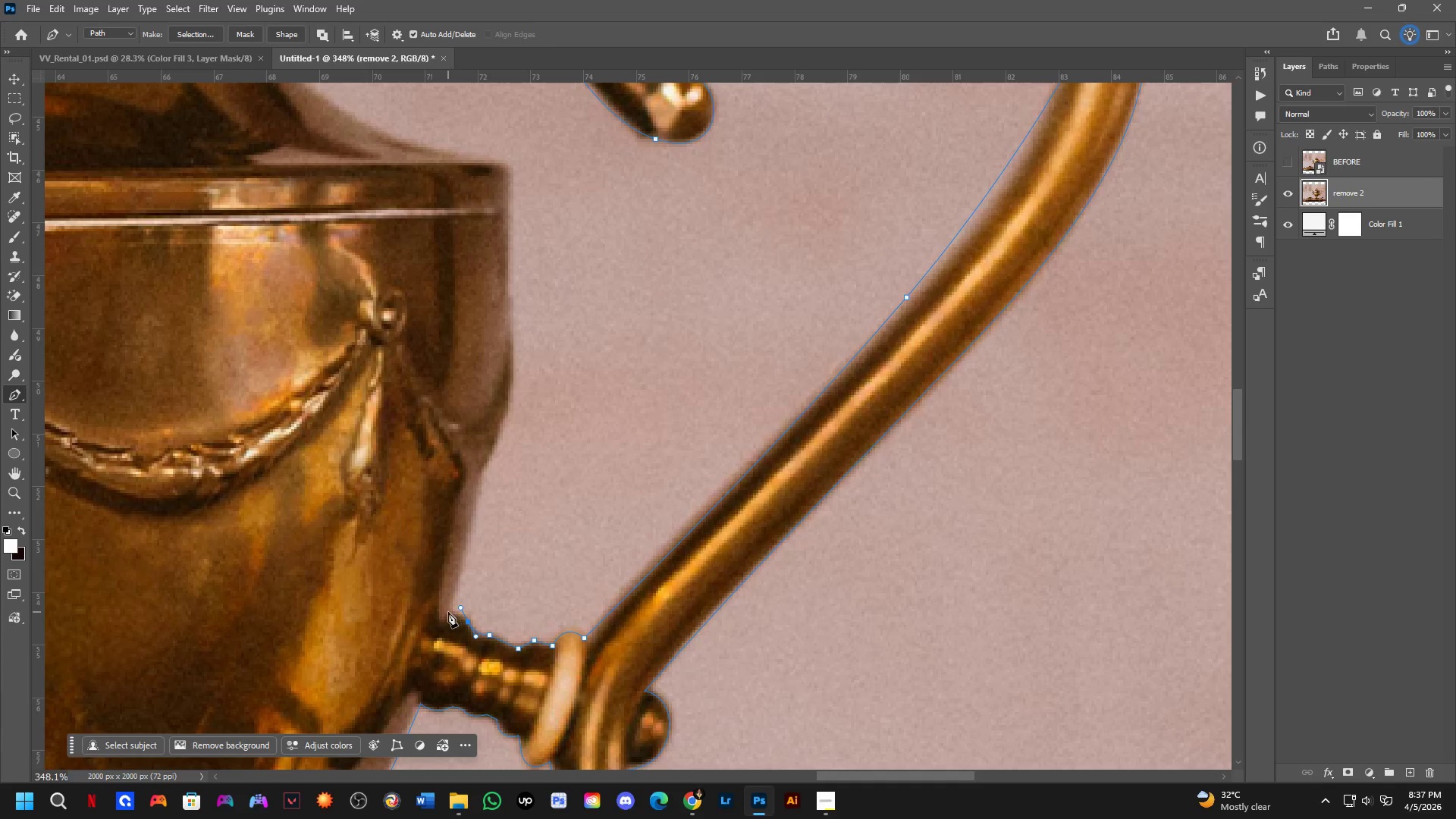 
left_click([448, 612])
 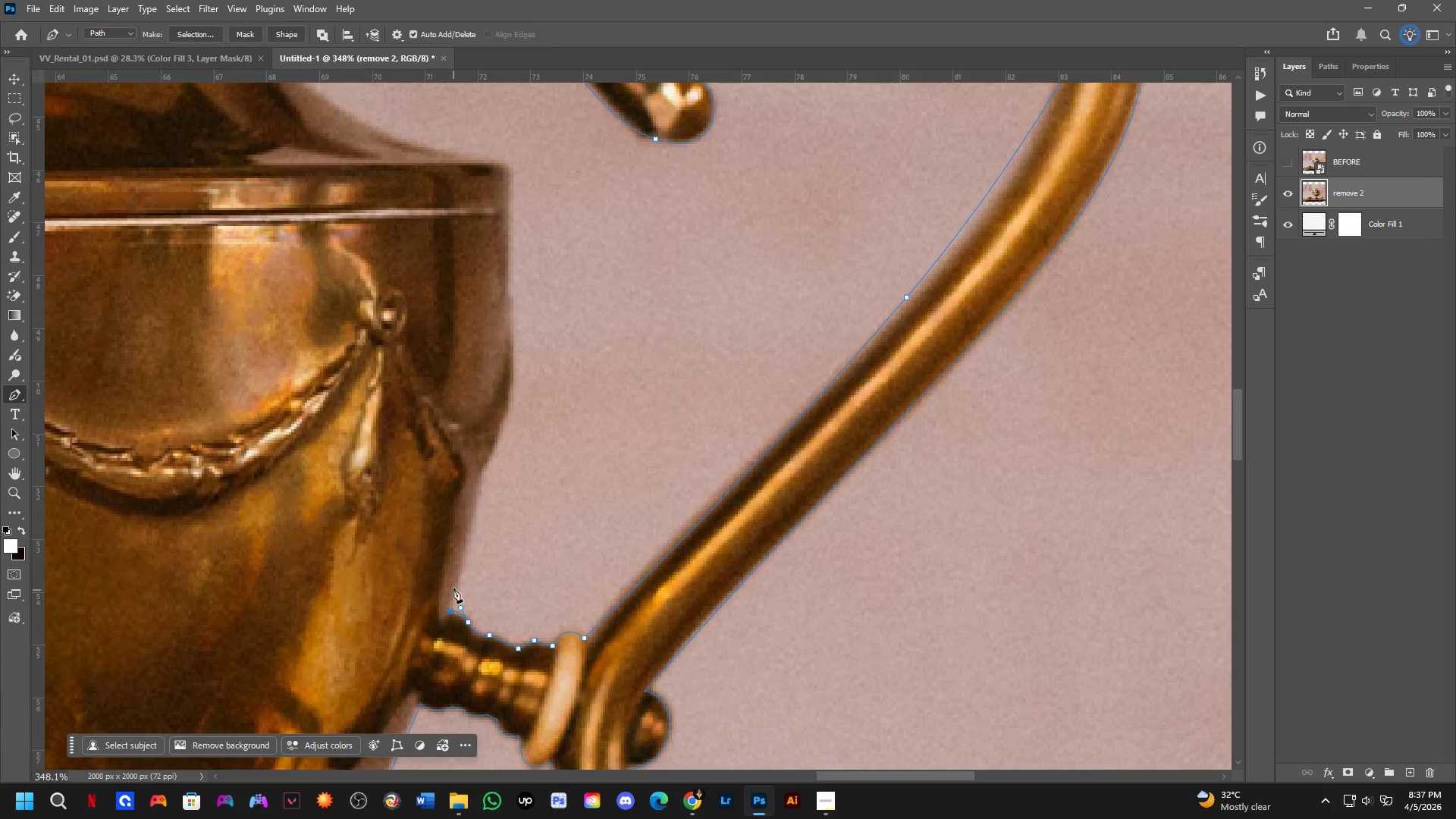 
scroll: coordinate [453, 586], scroll_direction: down, amount: 2.0
 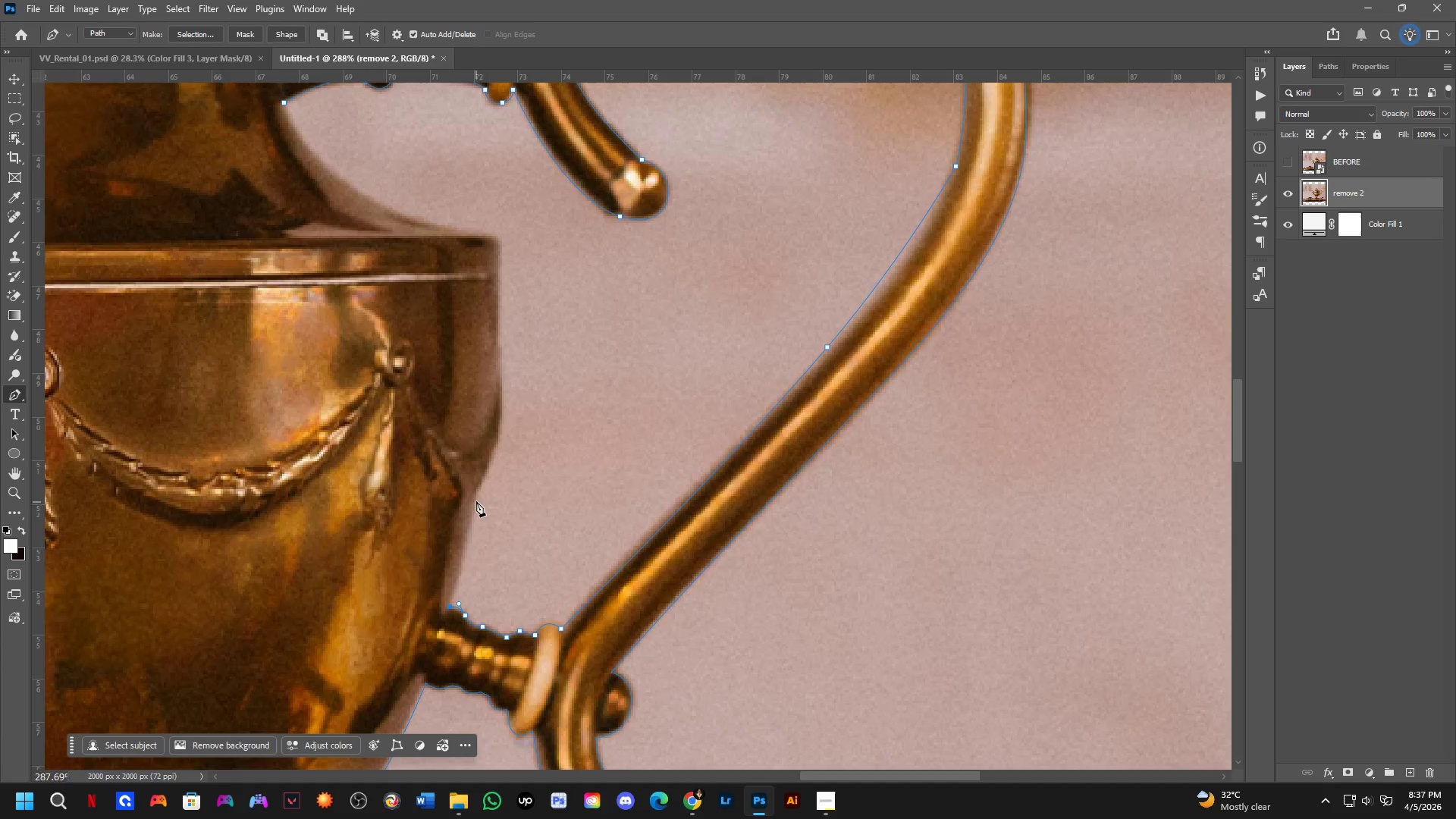 
left_click([476, 500])
 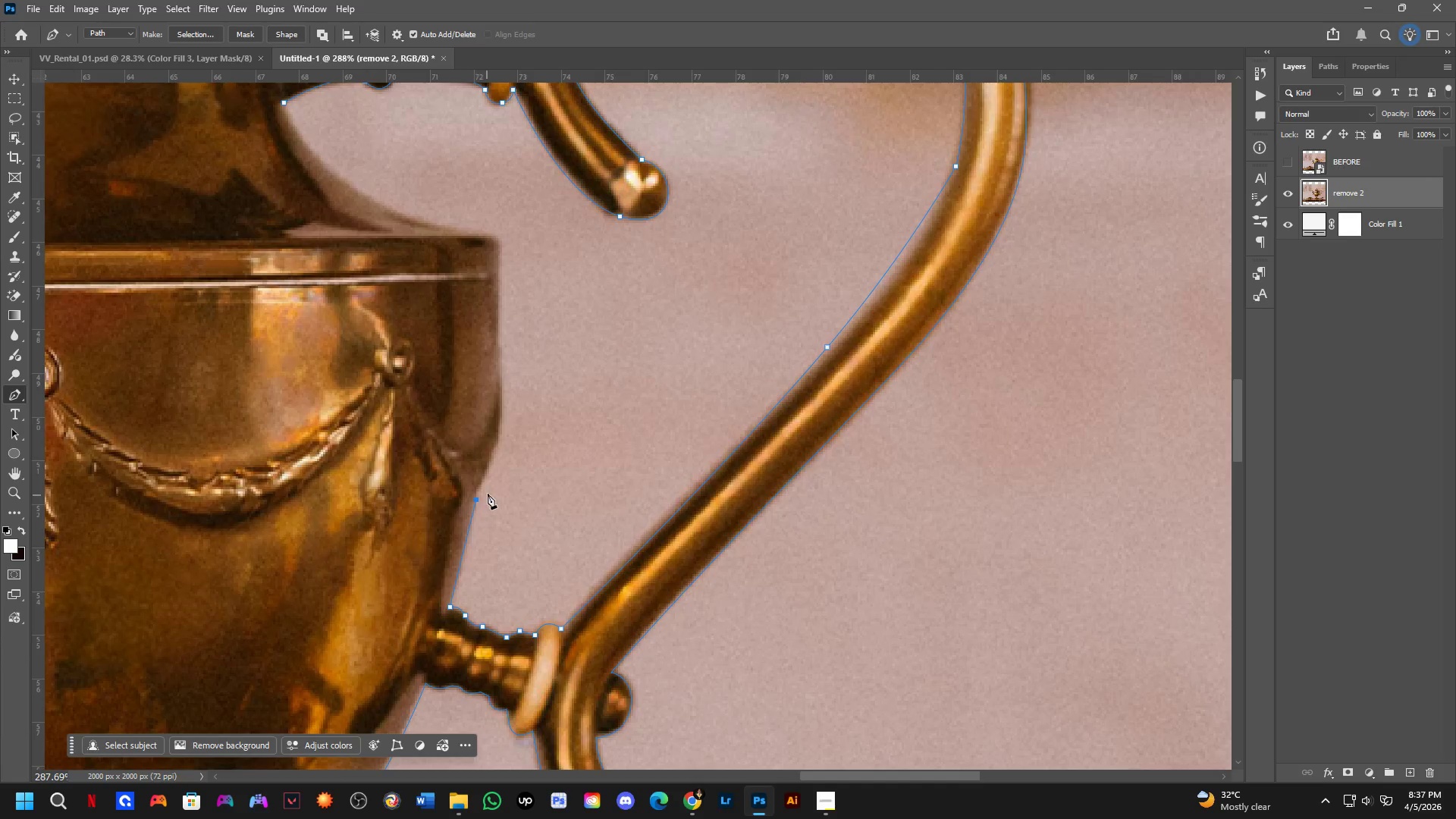 
hold_key(key=Space, duration=0.53)
 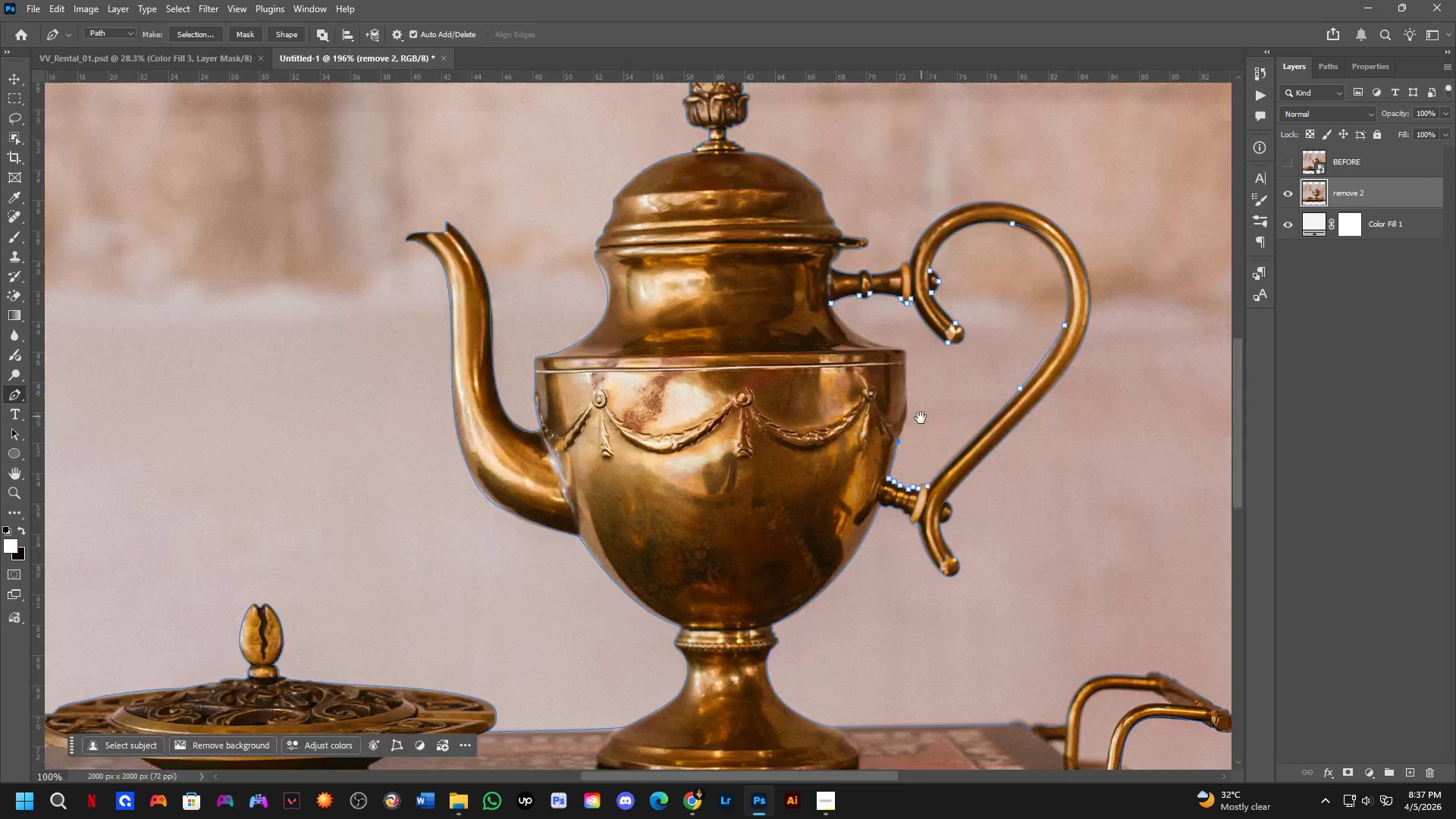 
left_click_drag(start_coordinate=[546, 514], to_coordinate=[894, 459])
 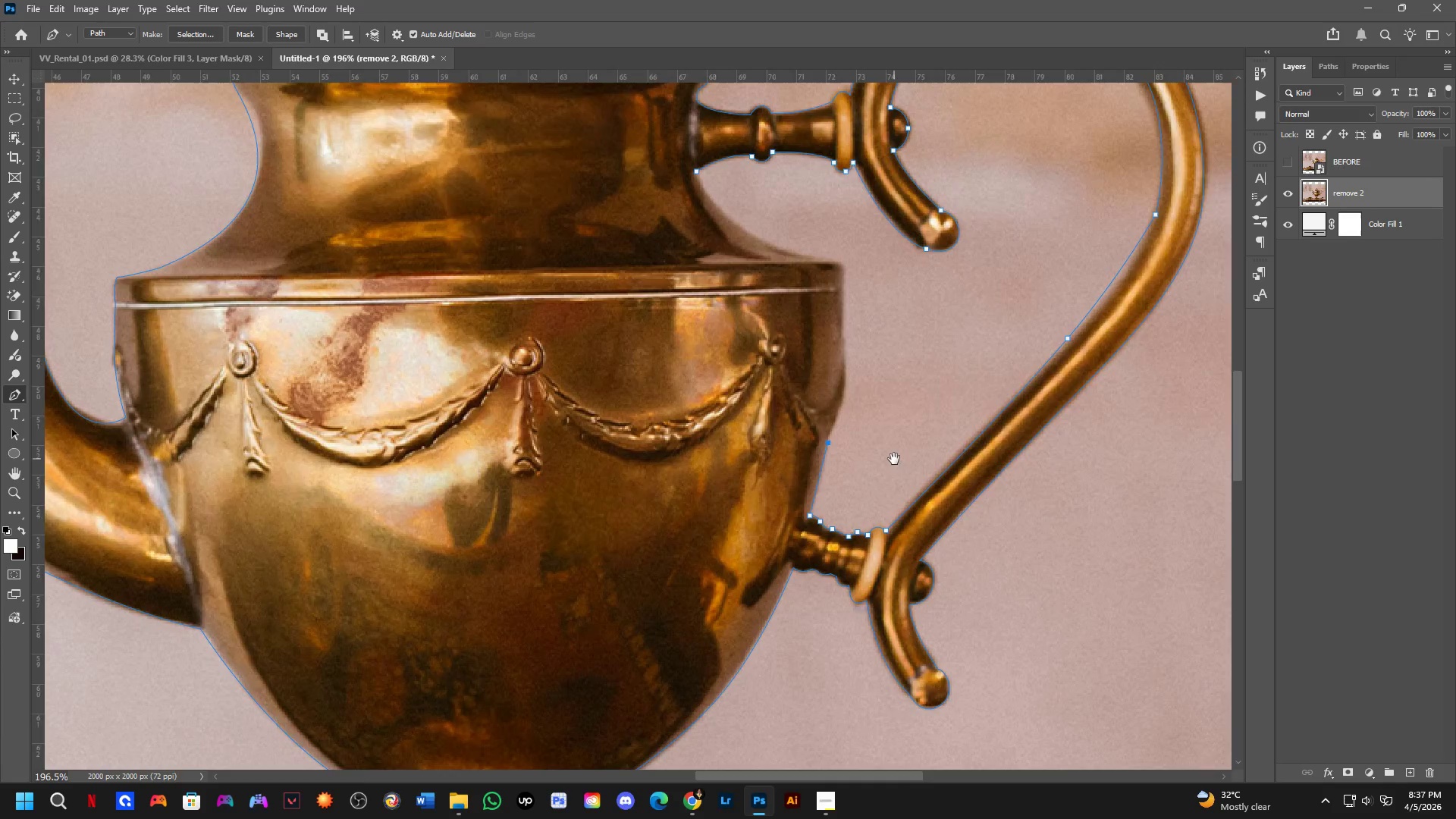 
scroll: coordinate [488, 494], scroll_direction: down, amount: 4.0
 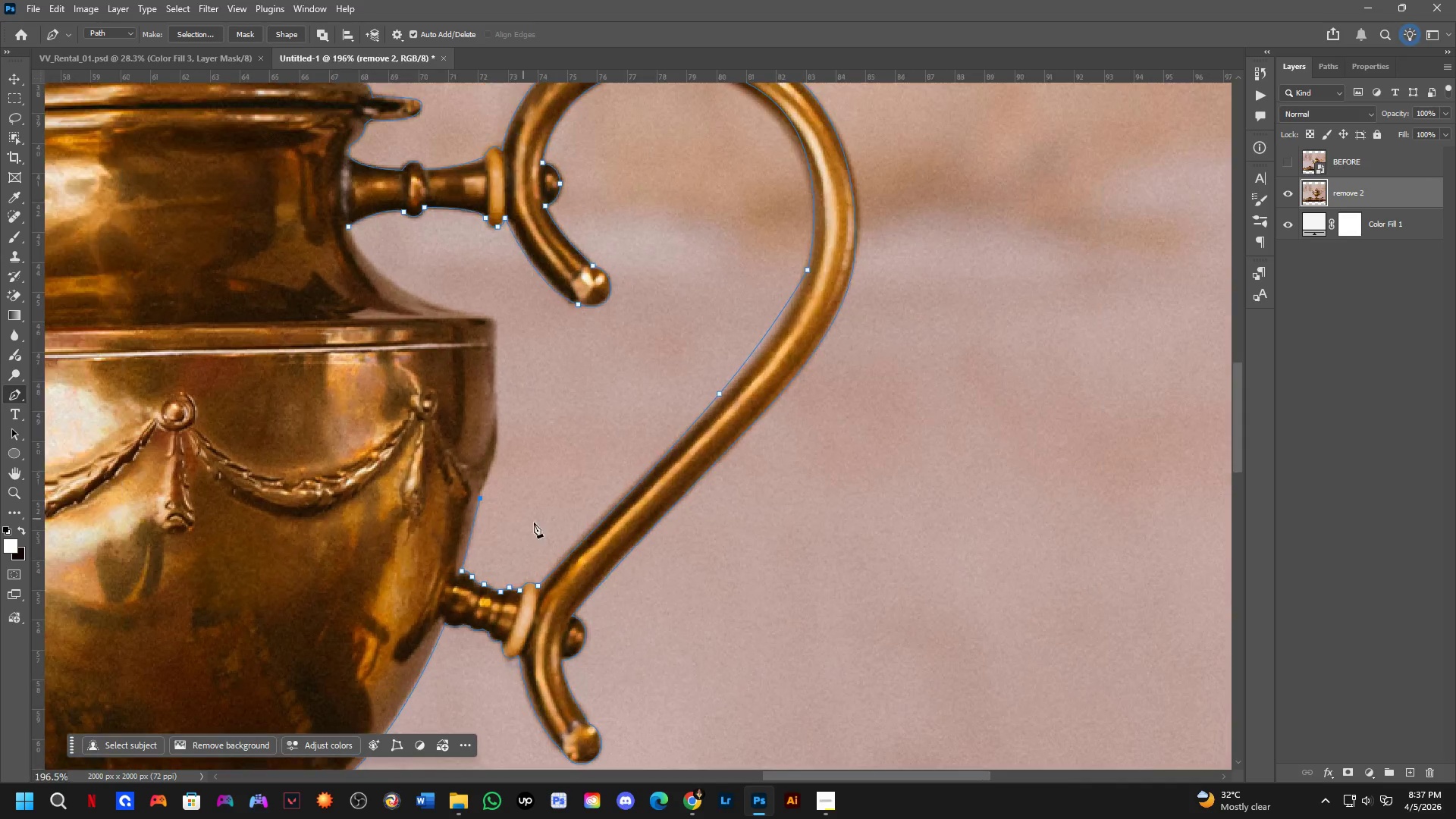 
key(Shift+ShiftLeft)
 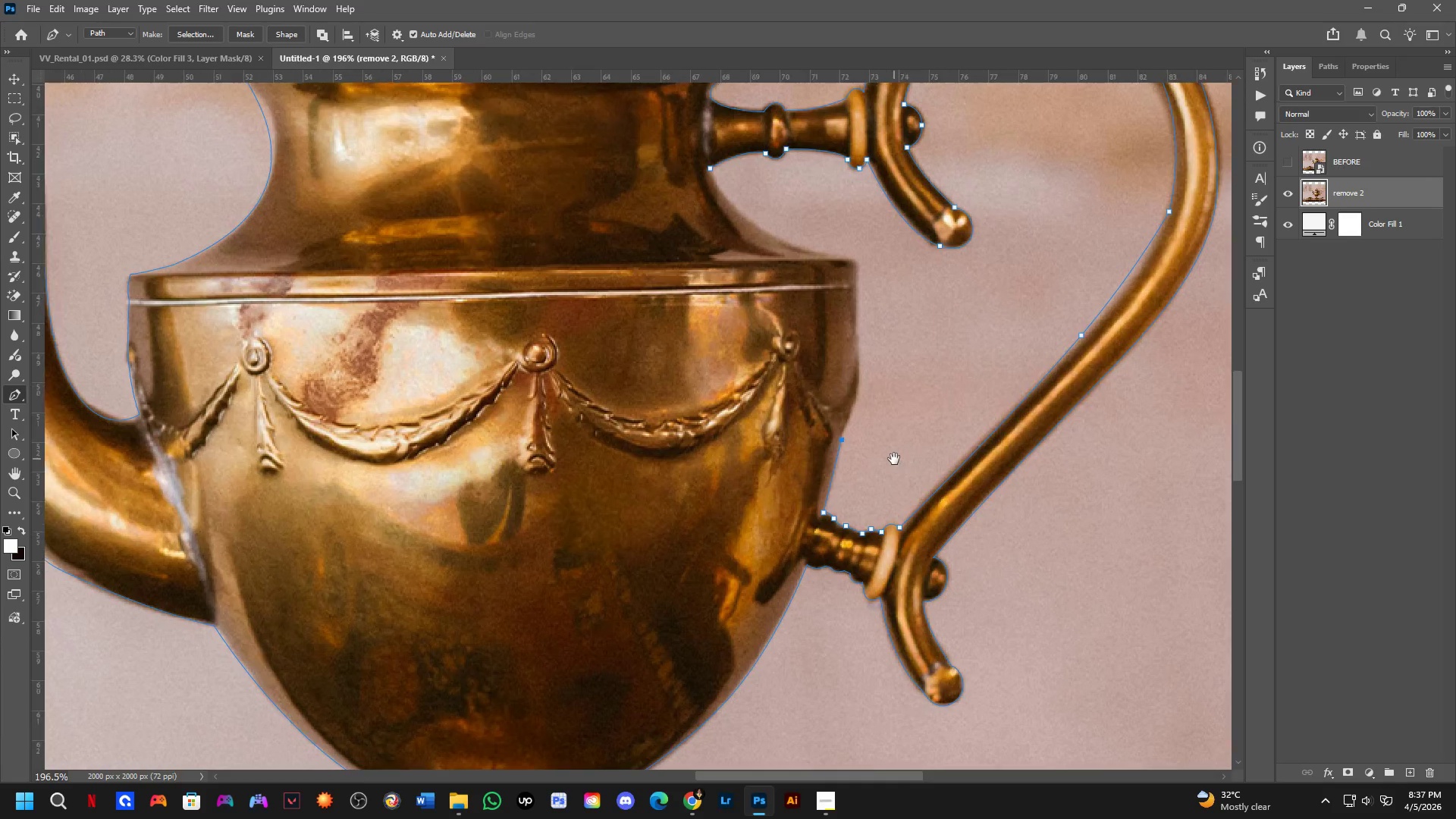 
hold_key(key=Space, duration=1.09)
 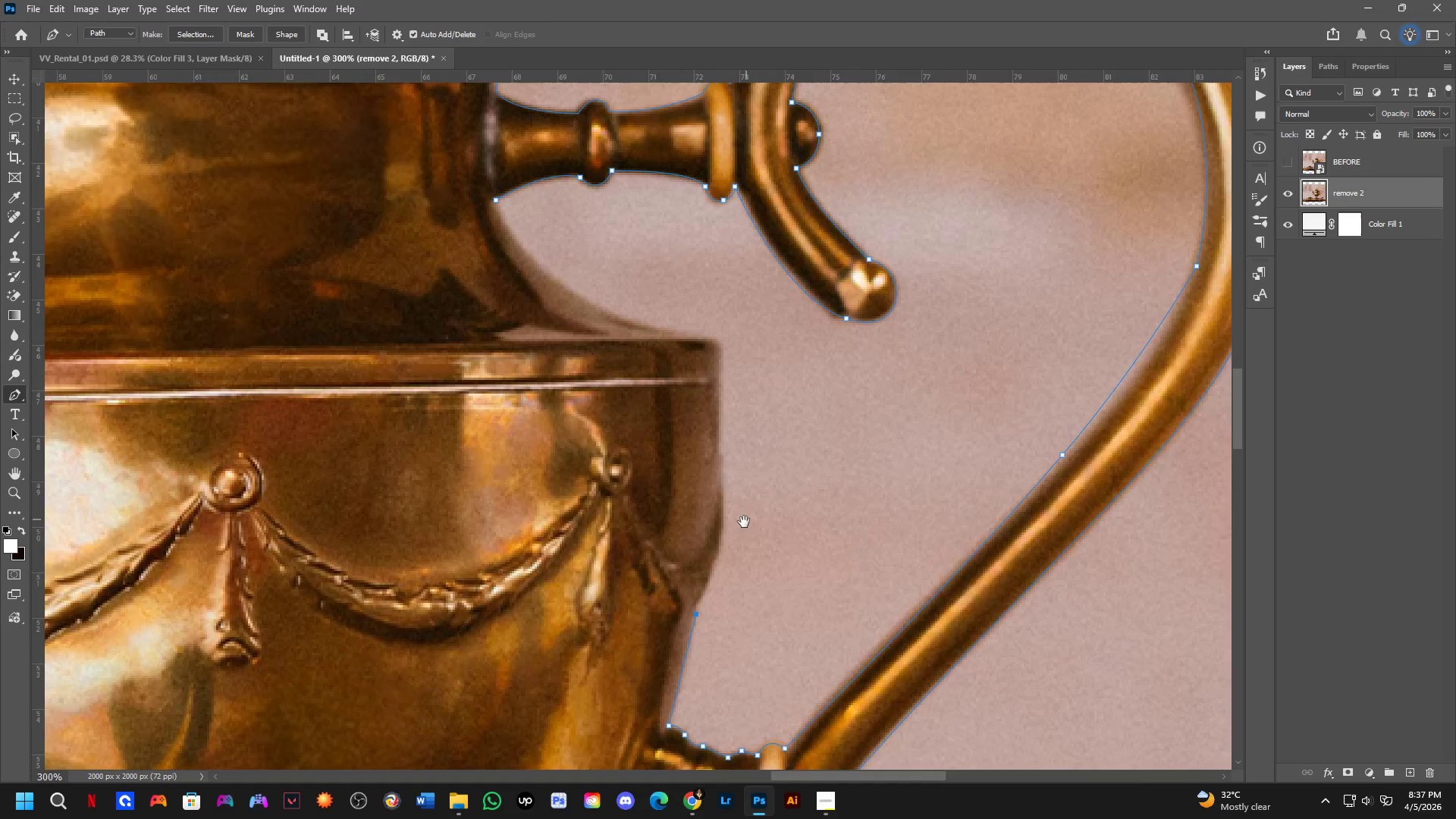 
left_click_drag(start_coordinate=[925, 410], to_coordinate=[783, 456])
 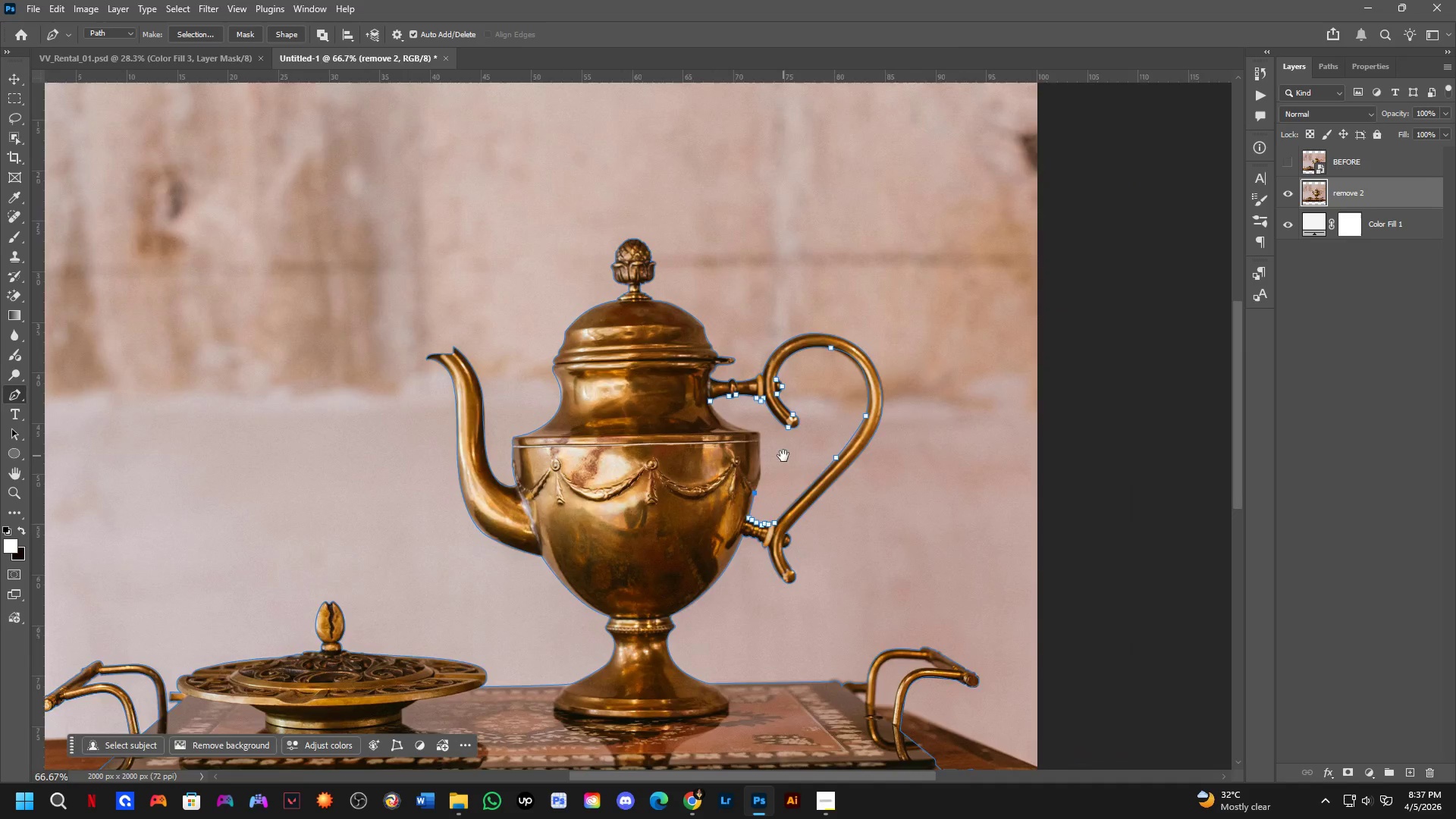 
scroll: coordinate [895, 459], scroll_direction: down, amount: 3.0
 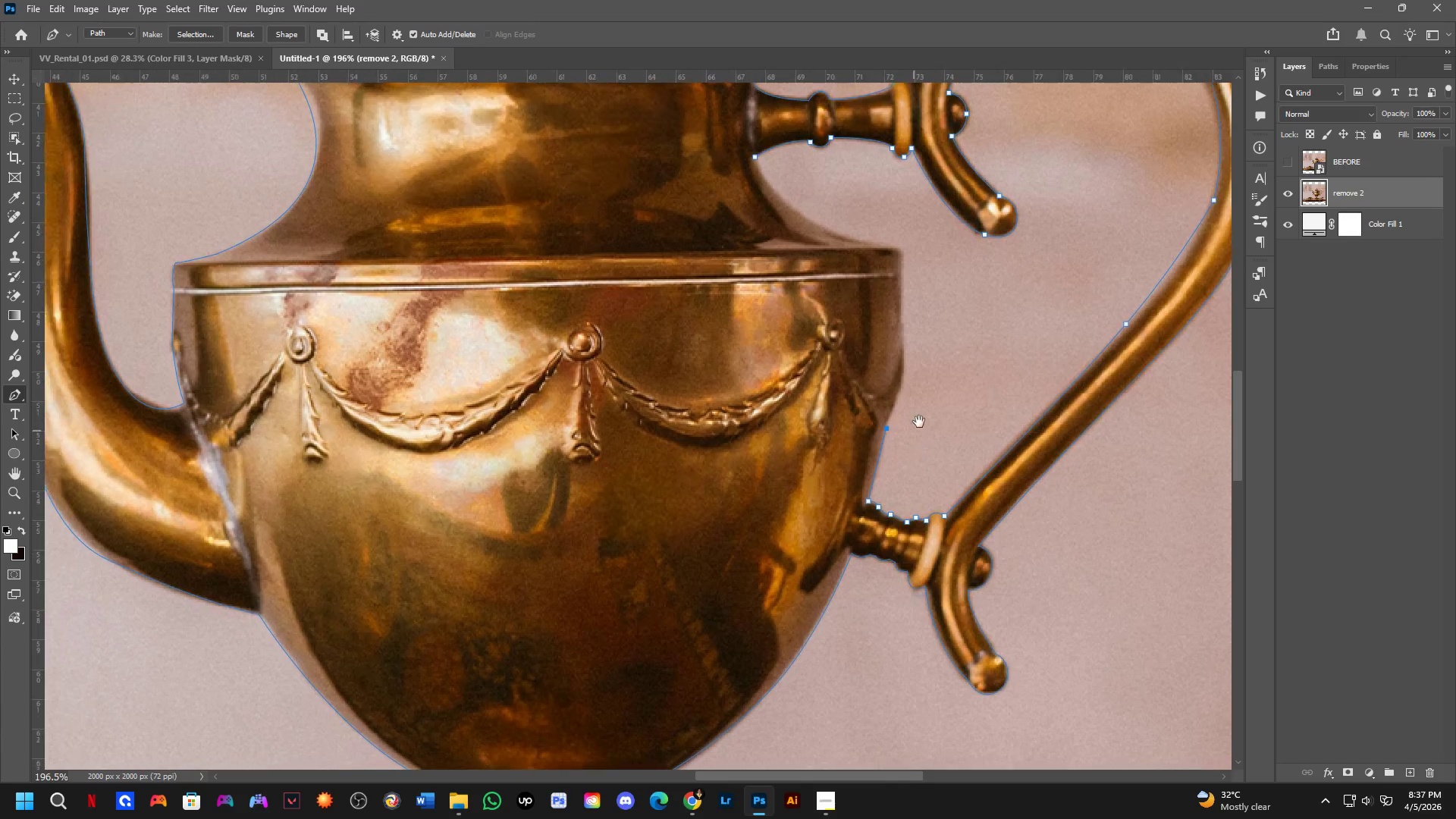 
key(Shift+ShiftLeft)
 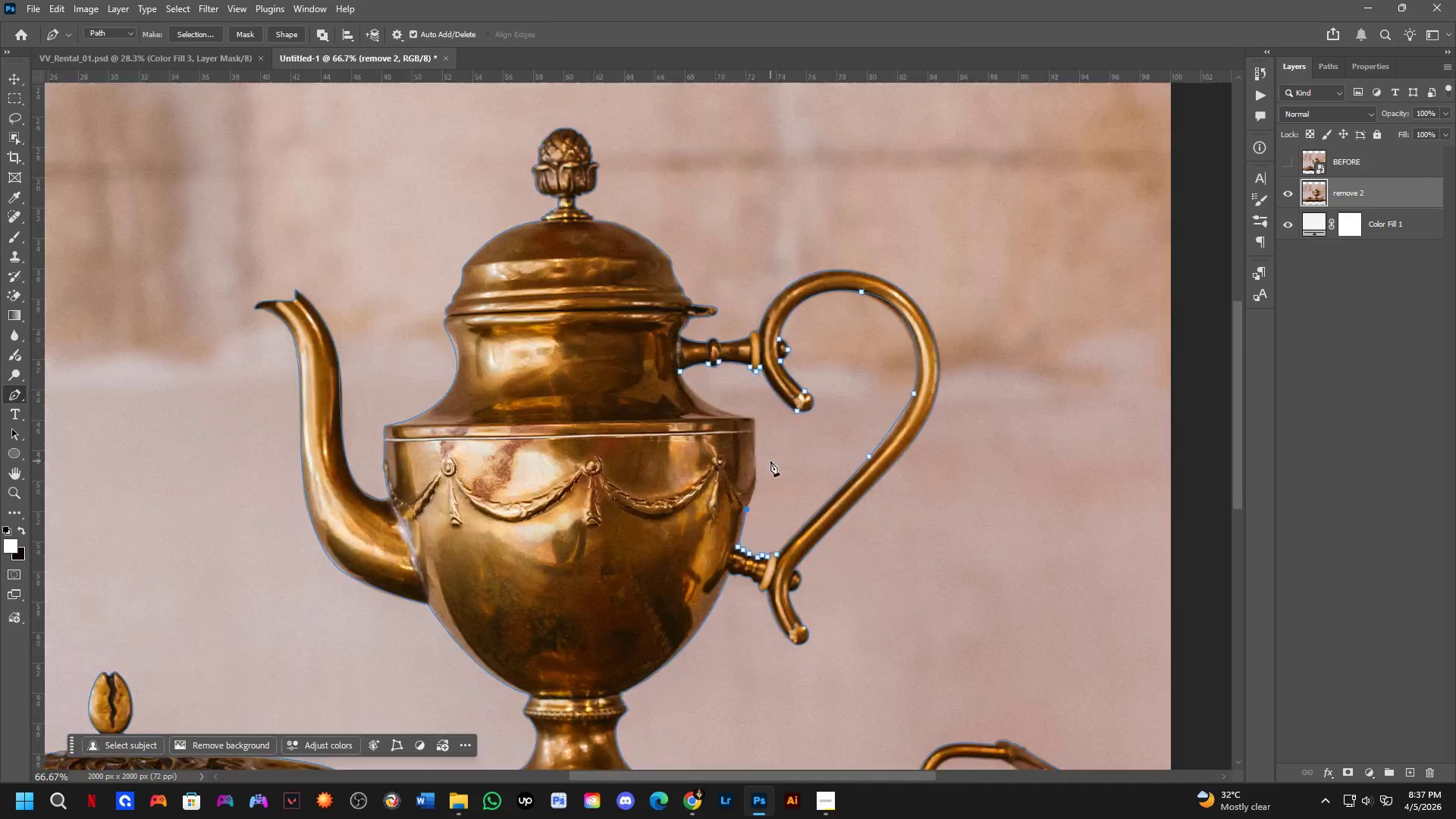 
hold_key(key=Space, duration=0.48)
 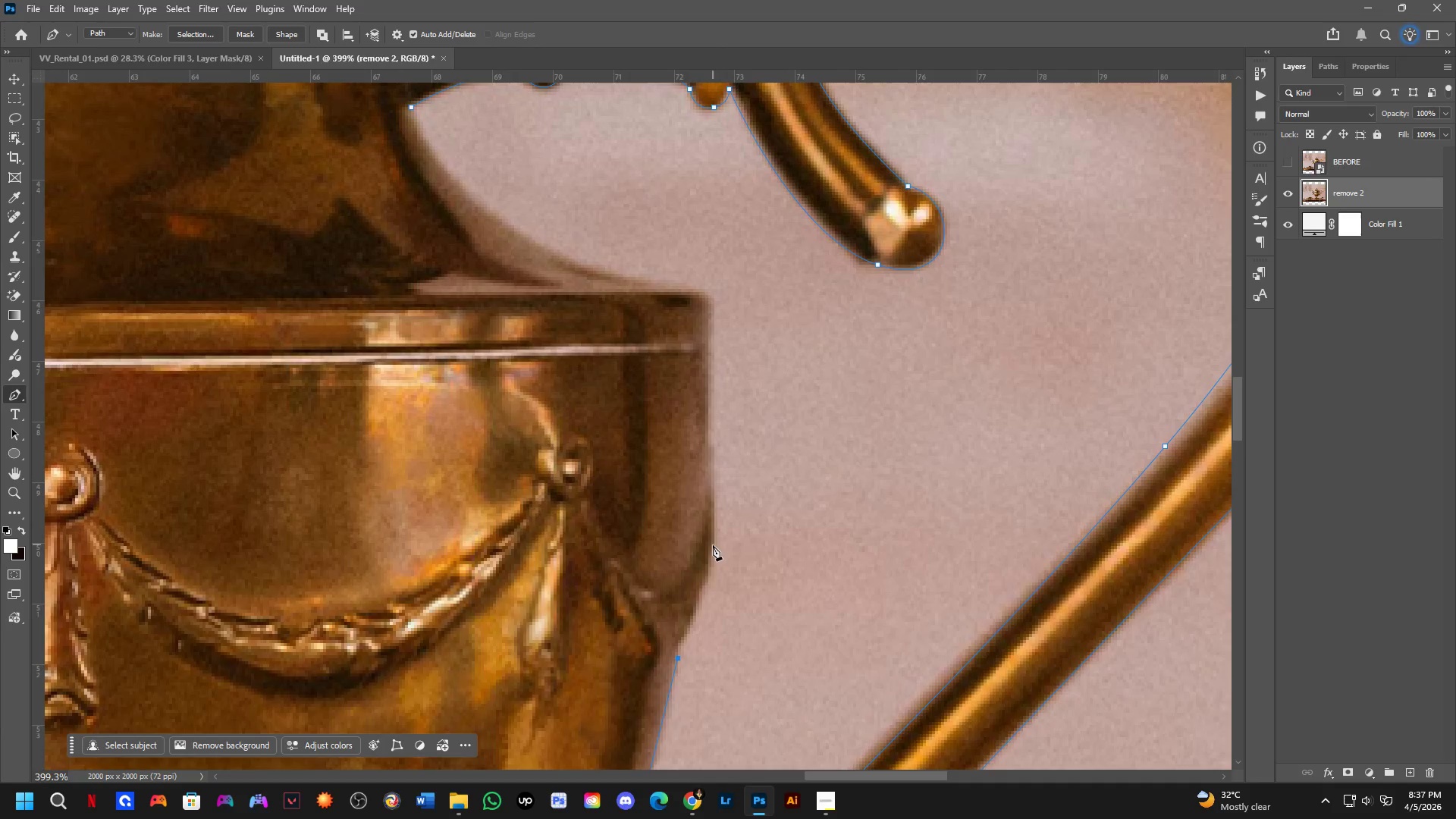 
left_click_drag(start_coordinate=[753, 508], to_coordinate=[740, 526])
 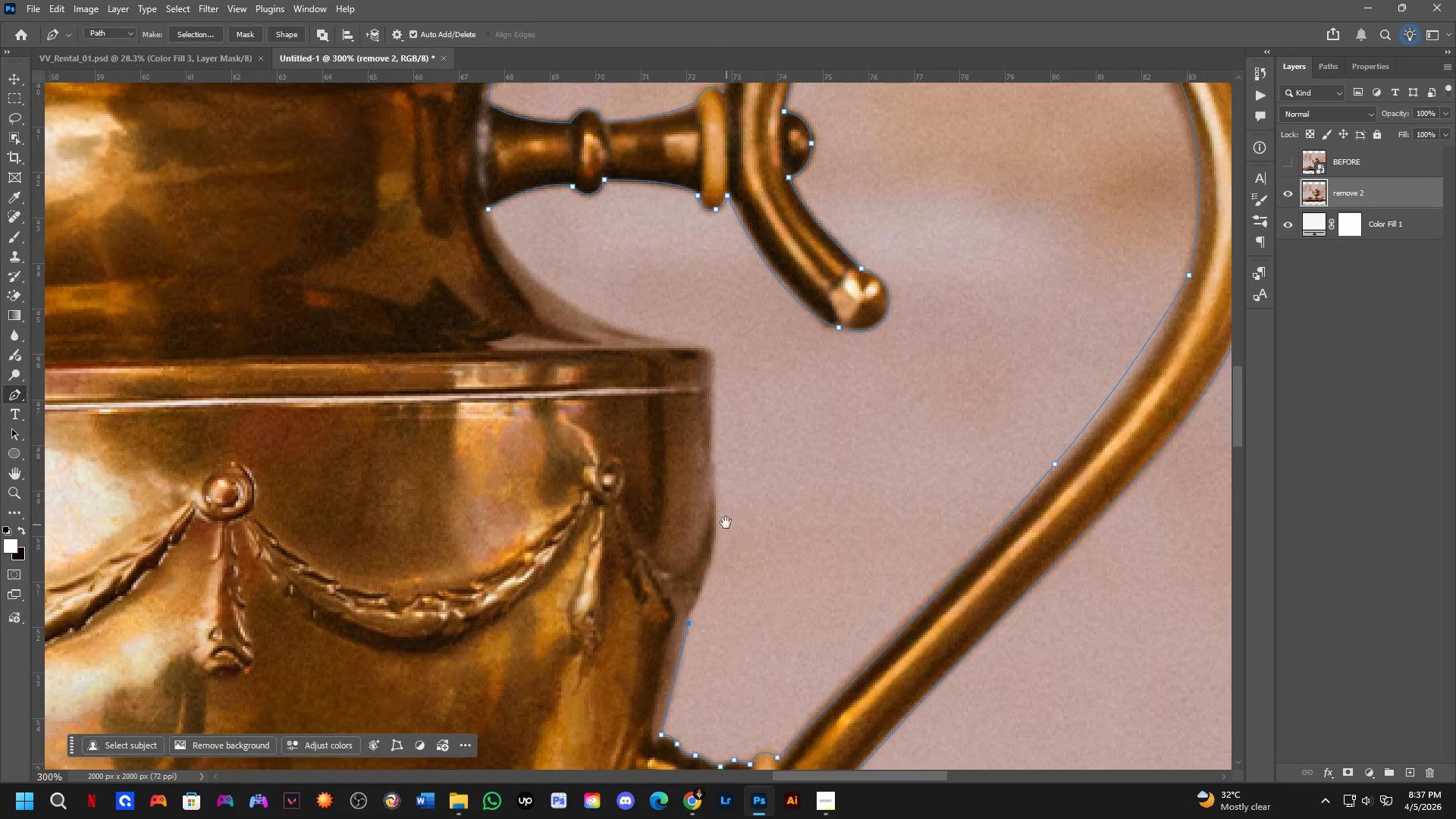 
scroll: coordinate [722, 513], scroll_direction: up, amount: 6.0
 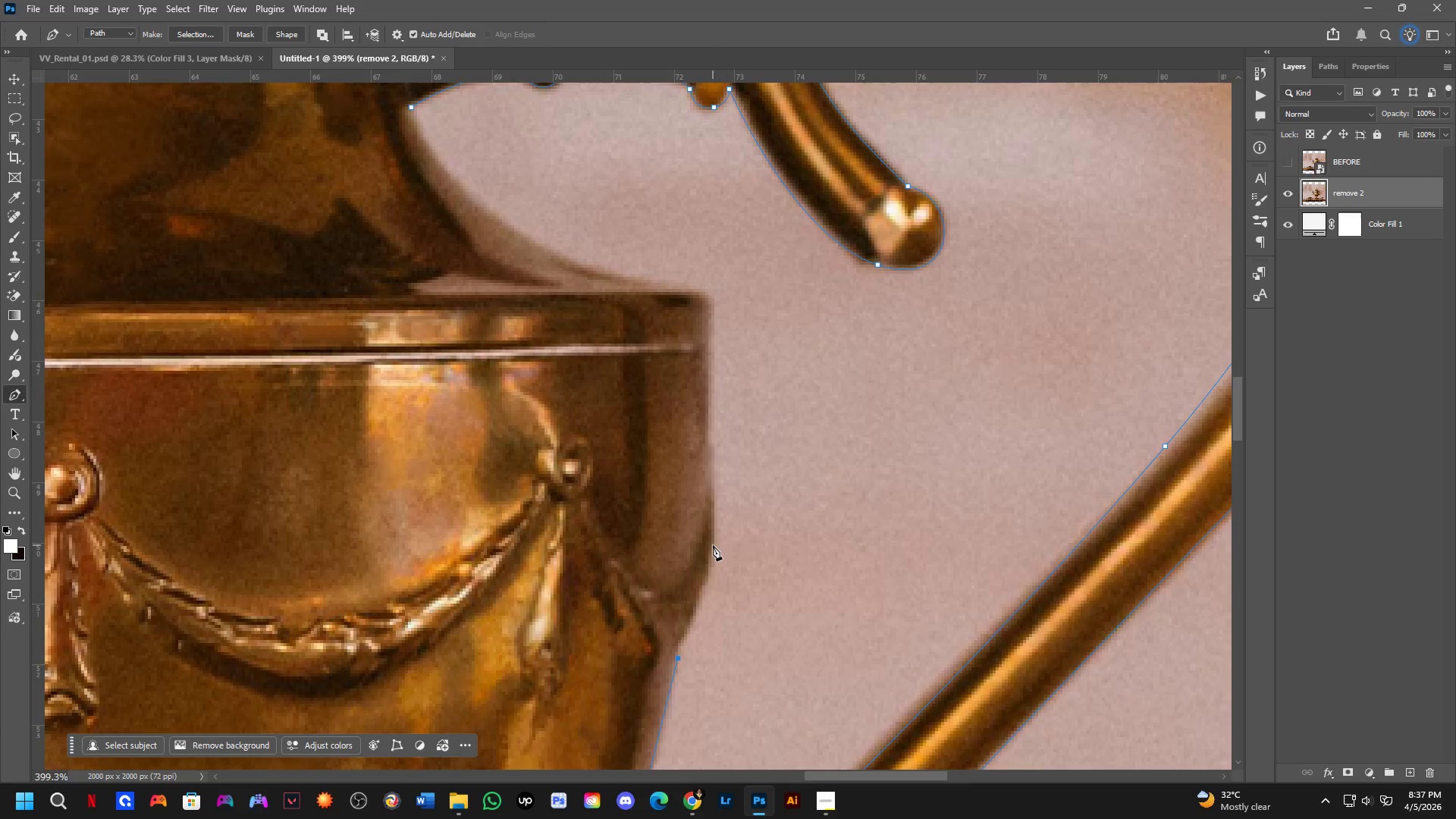 
left_click_drag(start_coordinate=[713, 541], to_coordinate=[715, 507])
 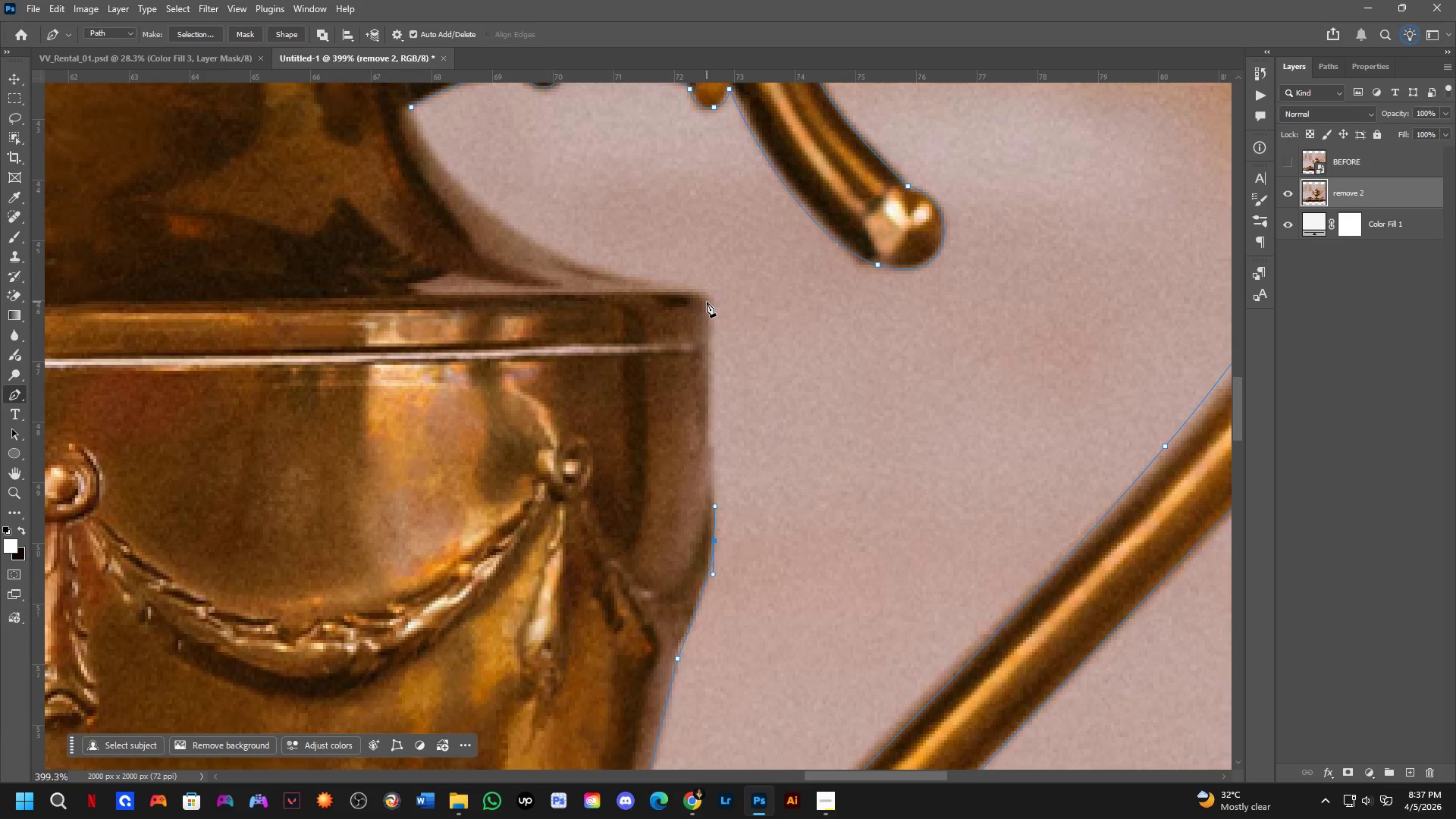 
left_click([708, 301])
 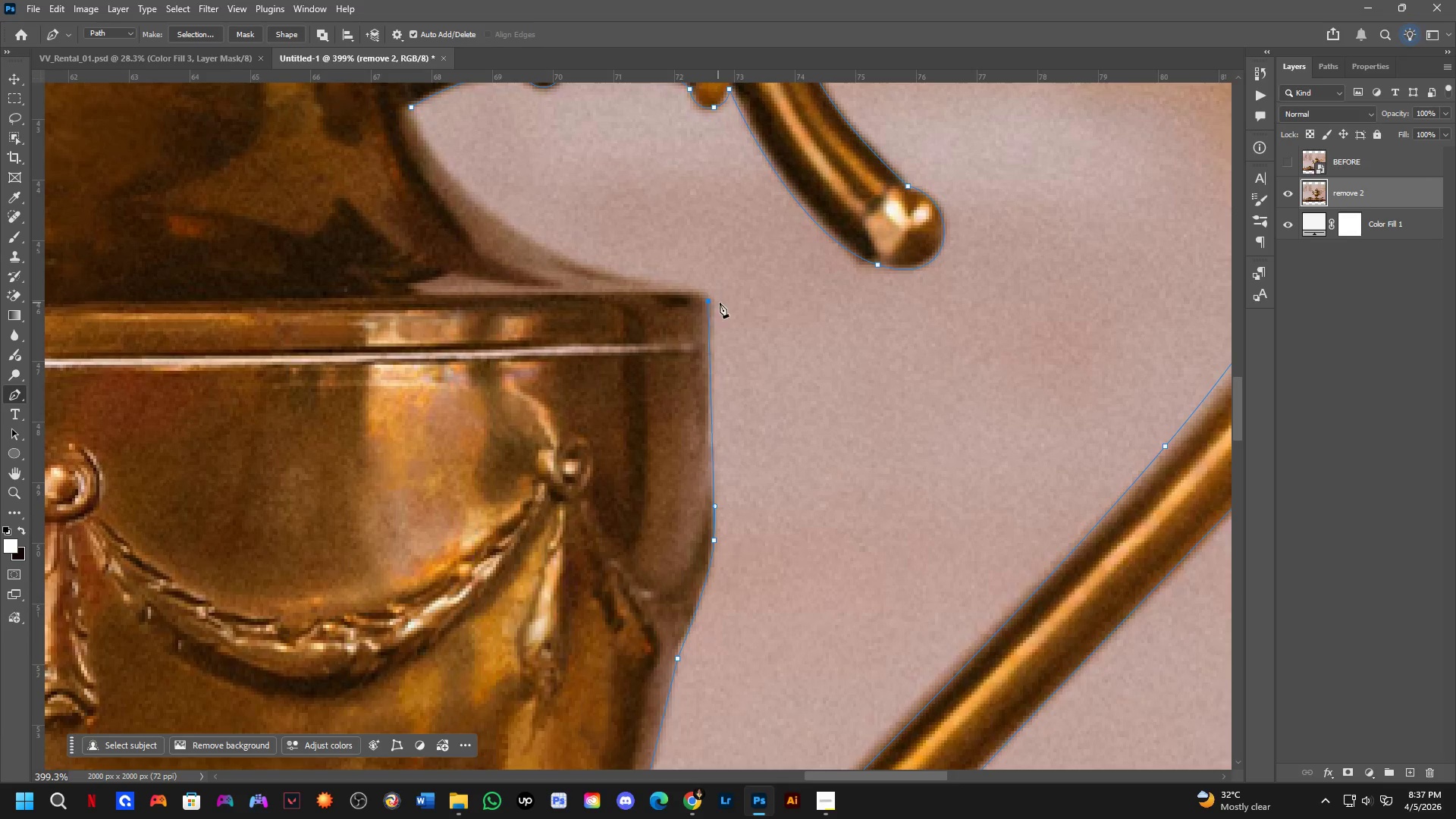 
hold_key(key=Space, duration=0.52)
 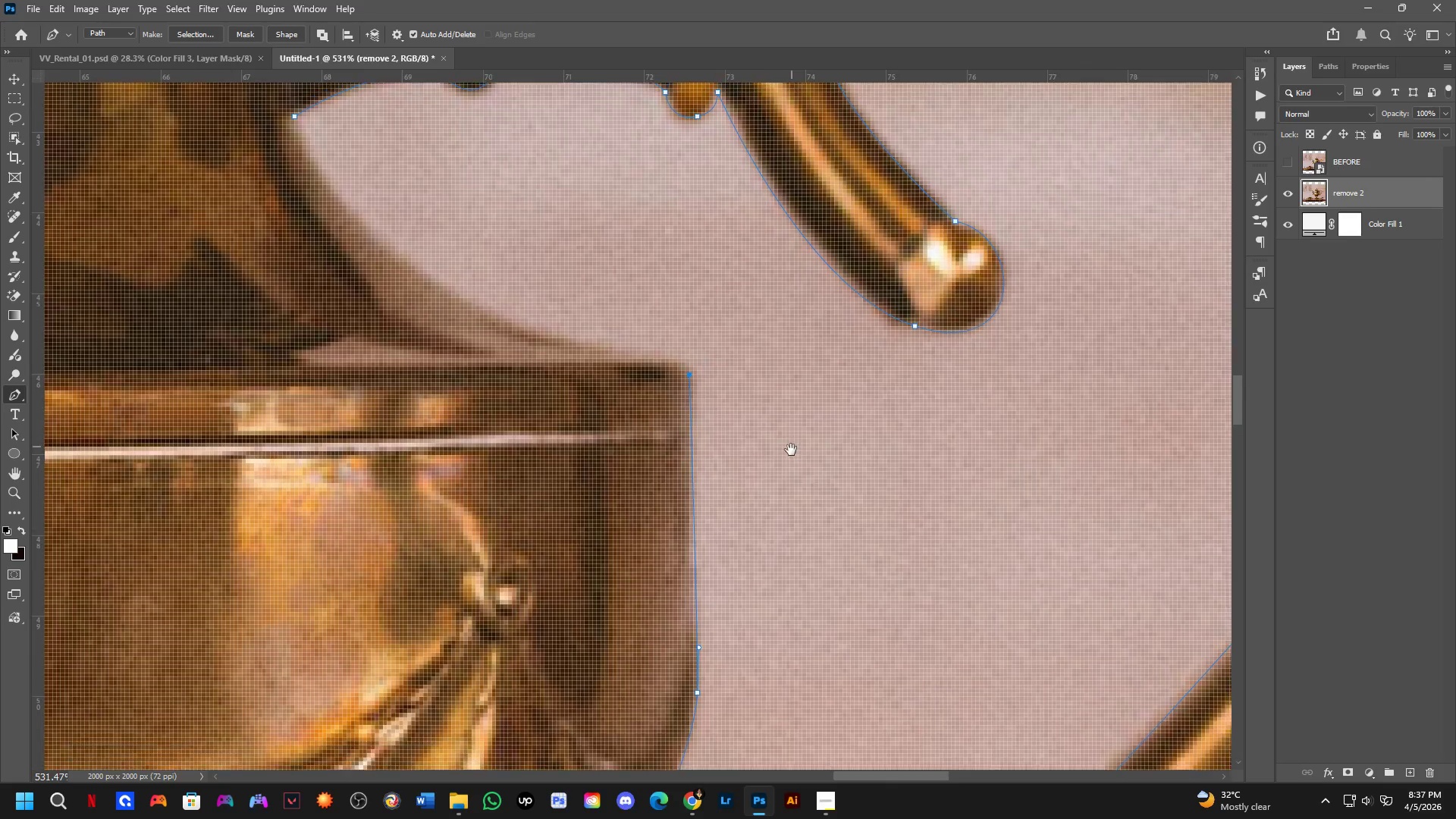 
left_click_drag(start_coordinate=[736, 325], to_coordinate=[733, 404])
 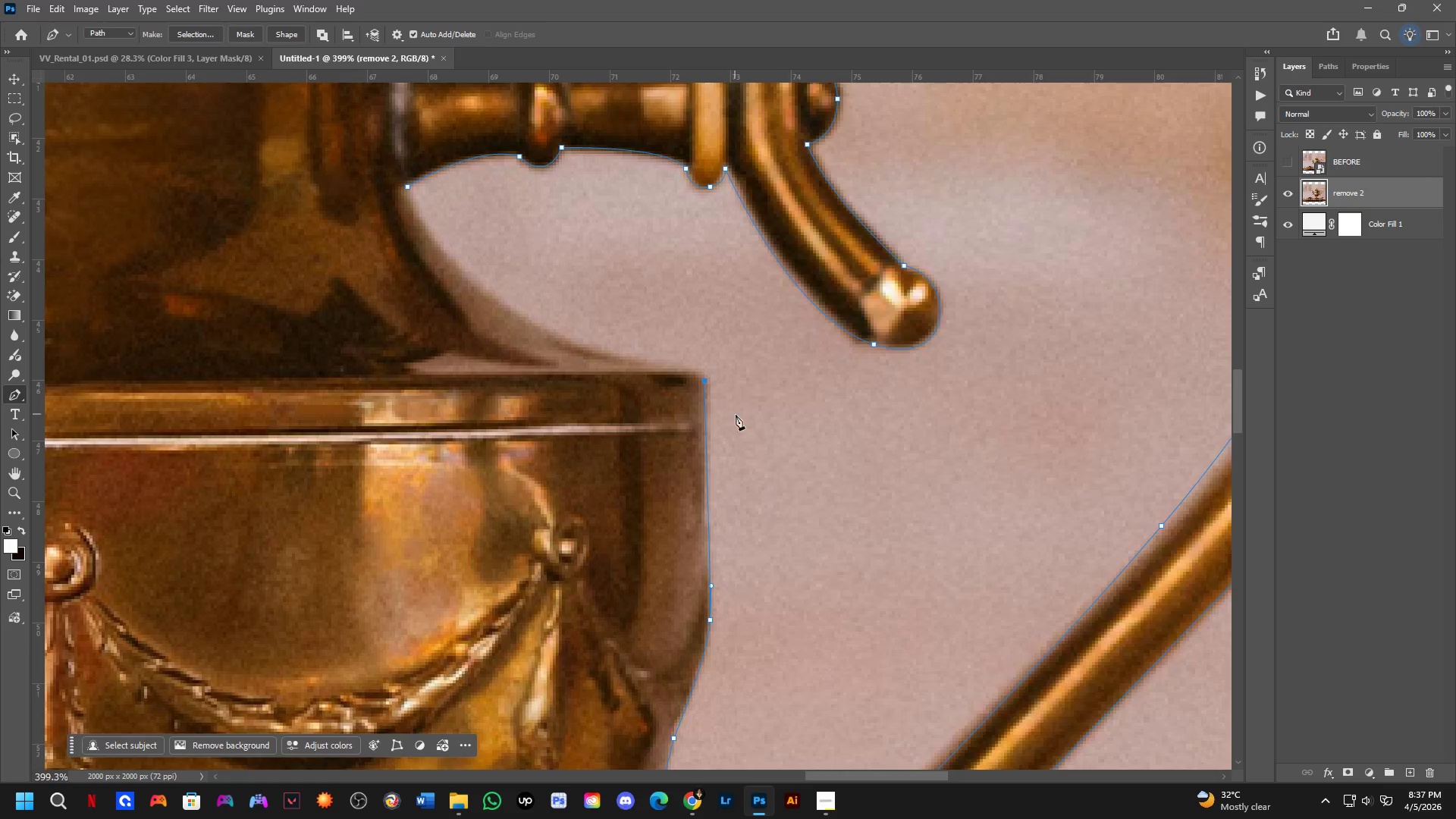 
hold_key(key=Space, duration=0.48)
 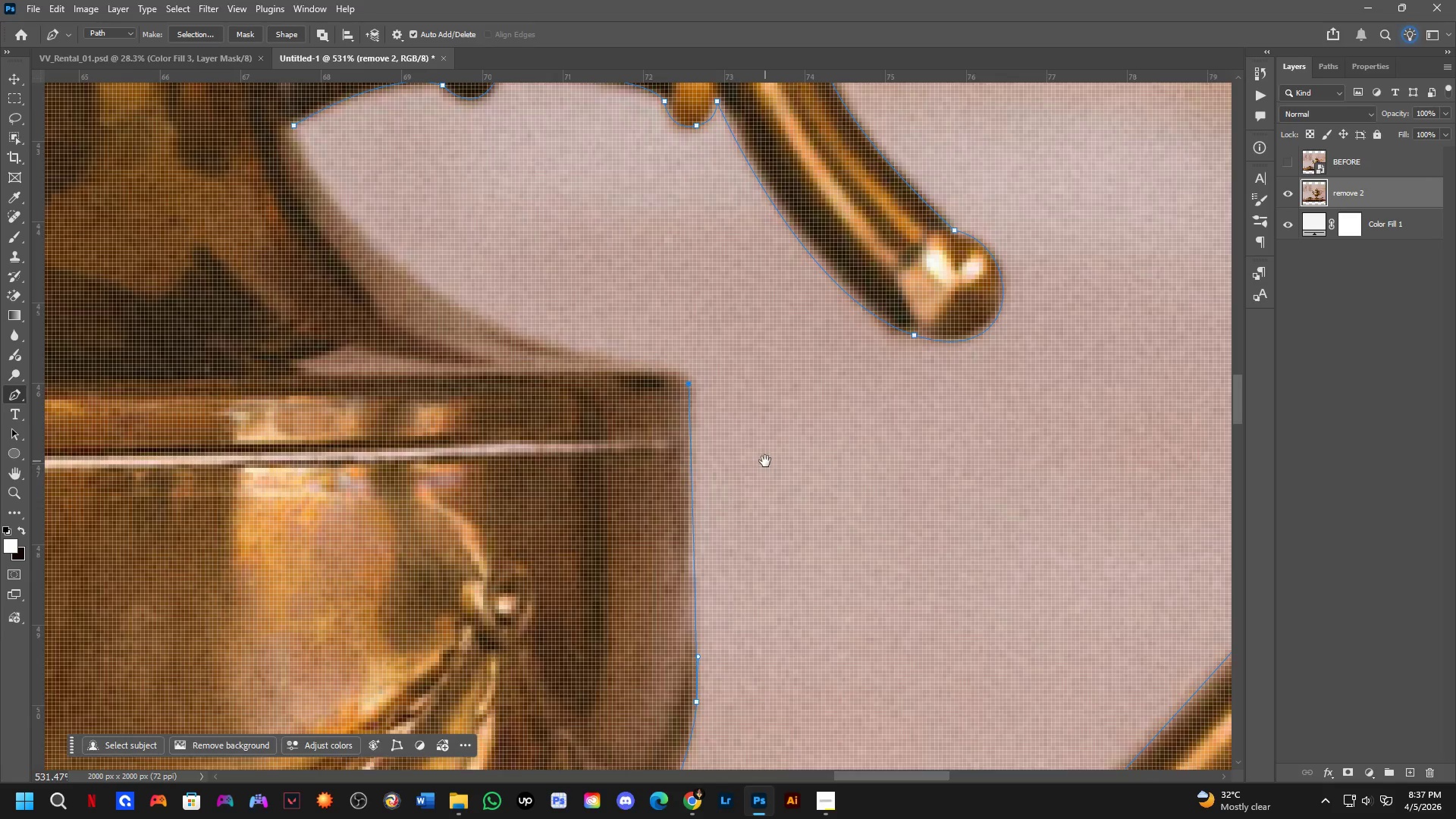 
left_click_drag(start_coordinate=[792, 436], to_coordinate=[791, 453])
 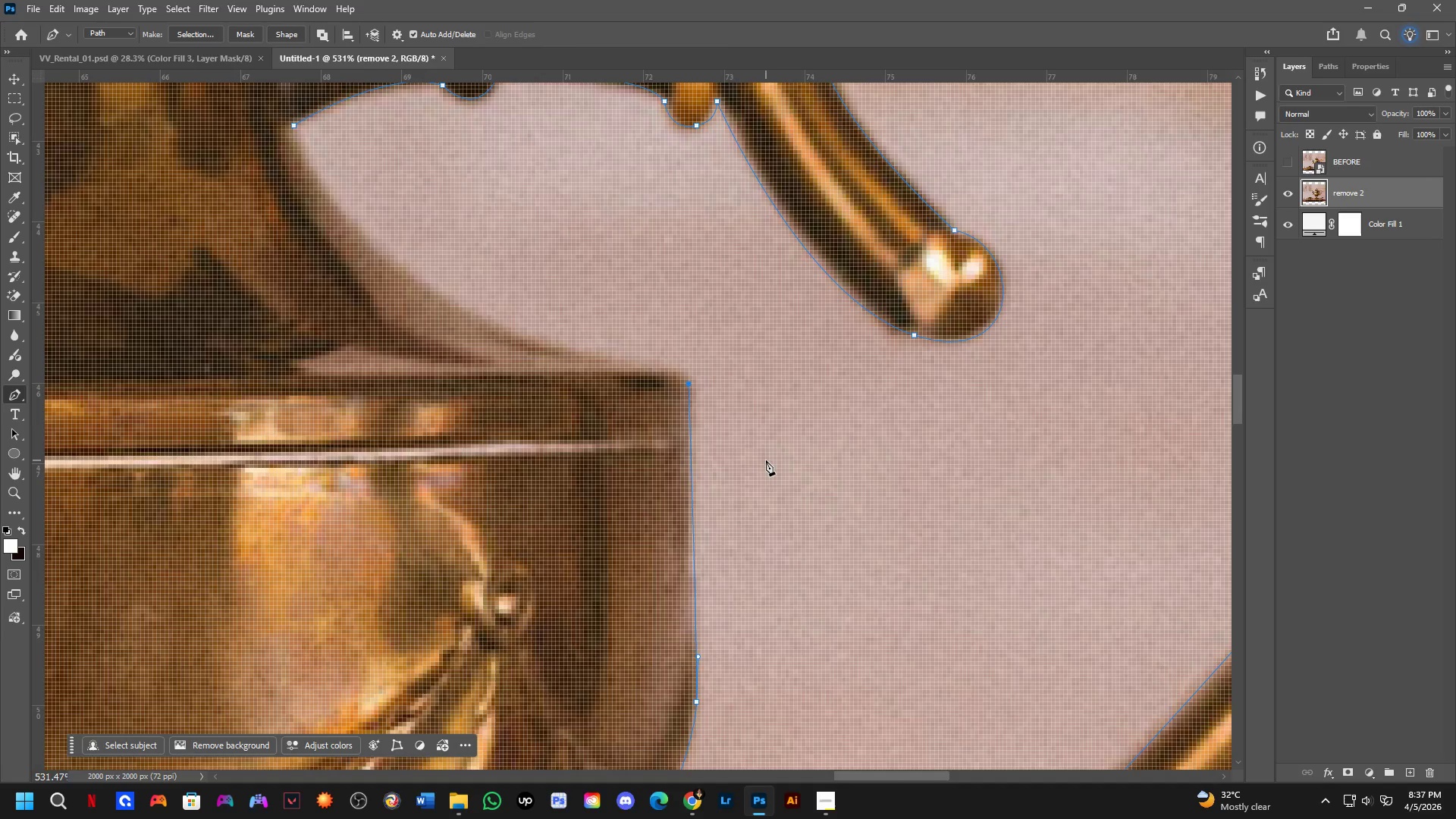 
scroll: coordinate [748, 424], scroll_direction: up, amount: 3.0
 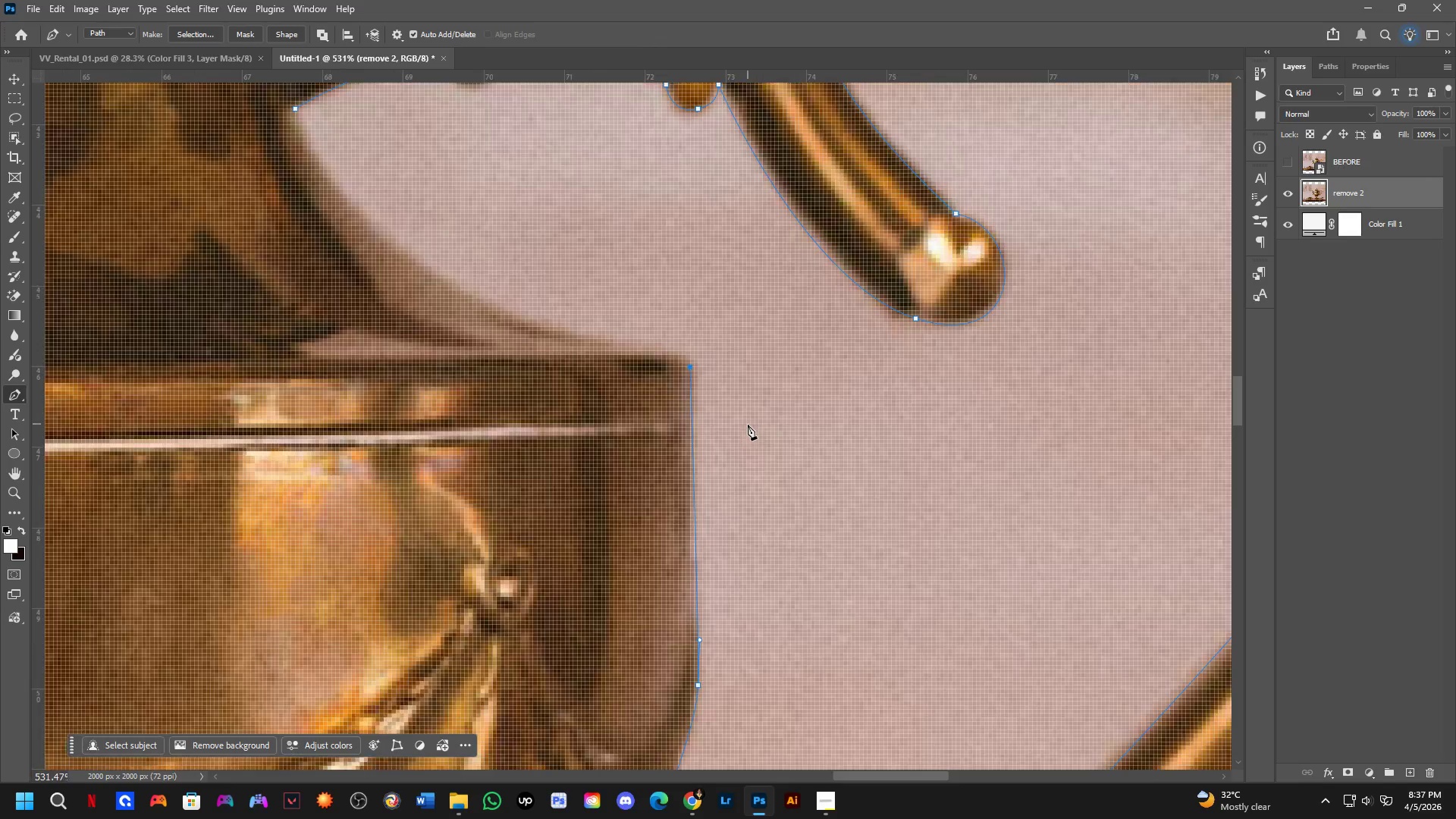 
hold_key(key=Space, duration=0.55)
 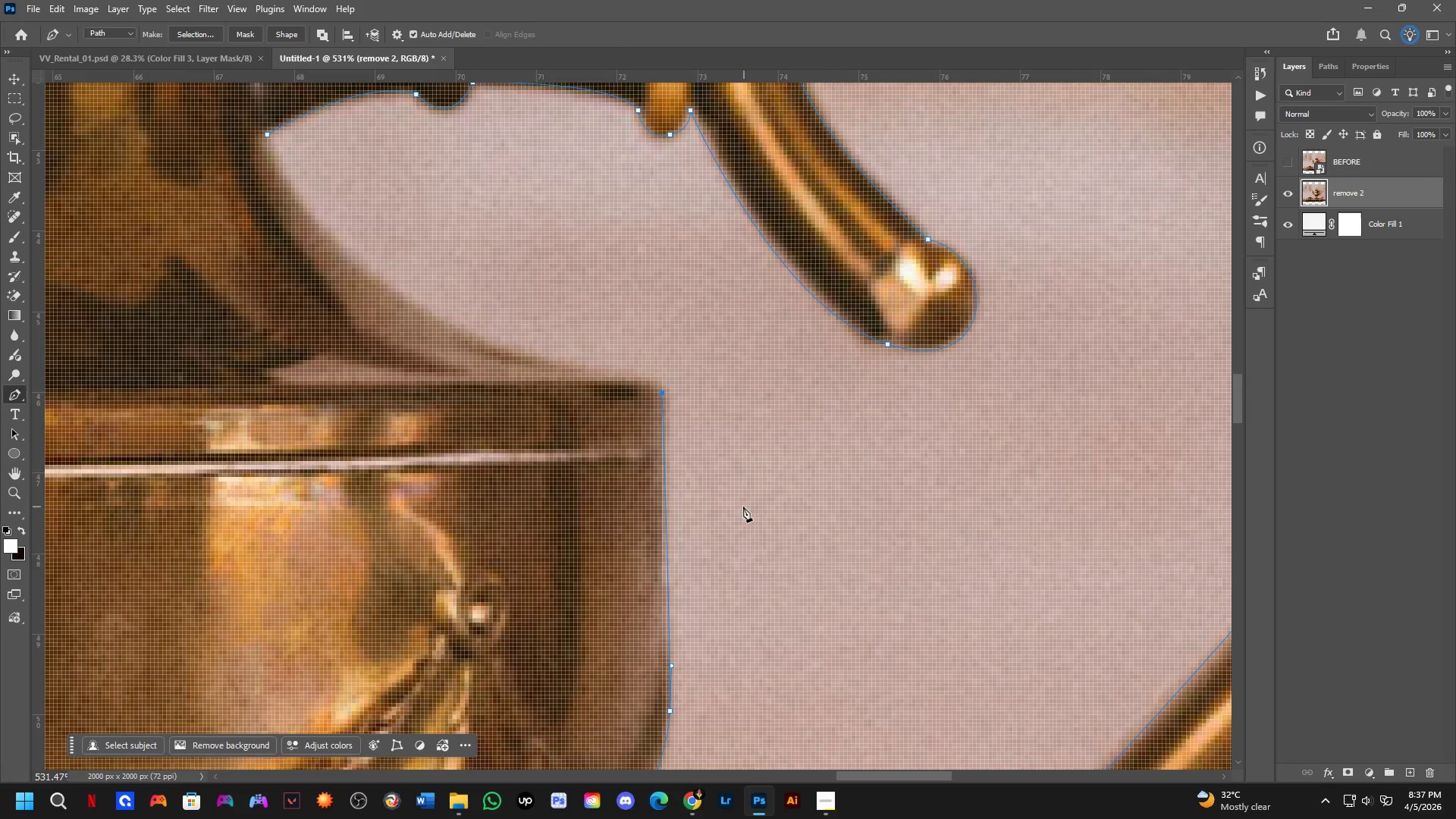 
left_click_drag(start_coordinate=[765, 461], to_coordinate=[739, 470])
 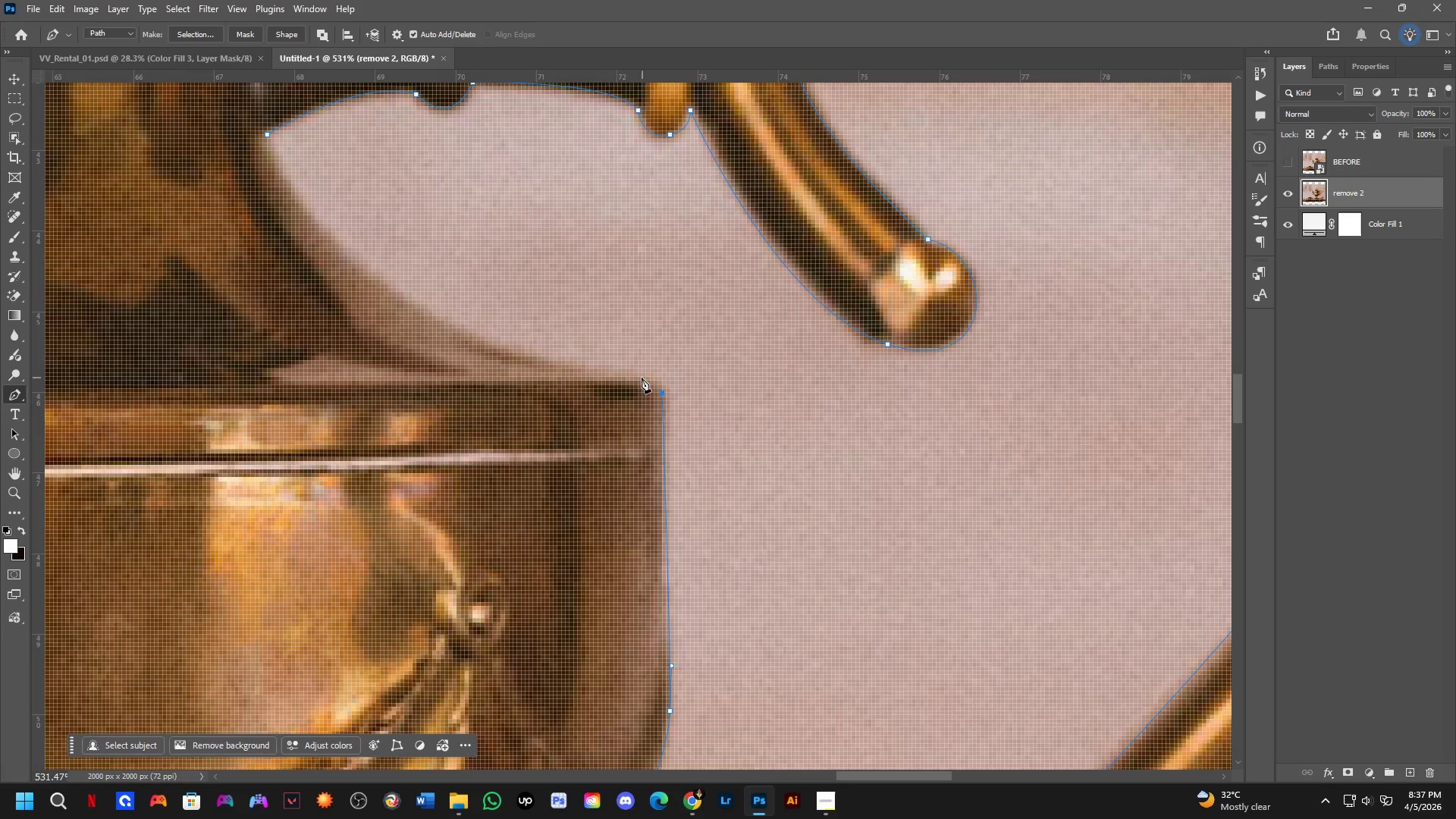 
left_click_drag(start_coordinate=[607, 369], to_coordinate=[544, 356])
 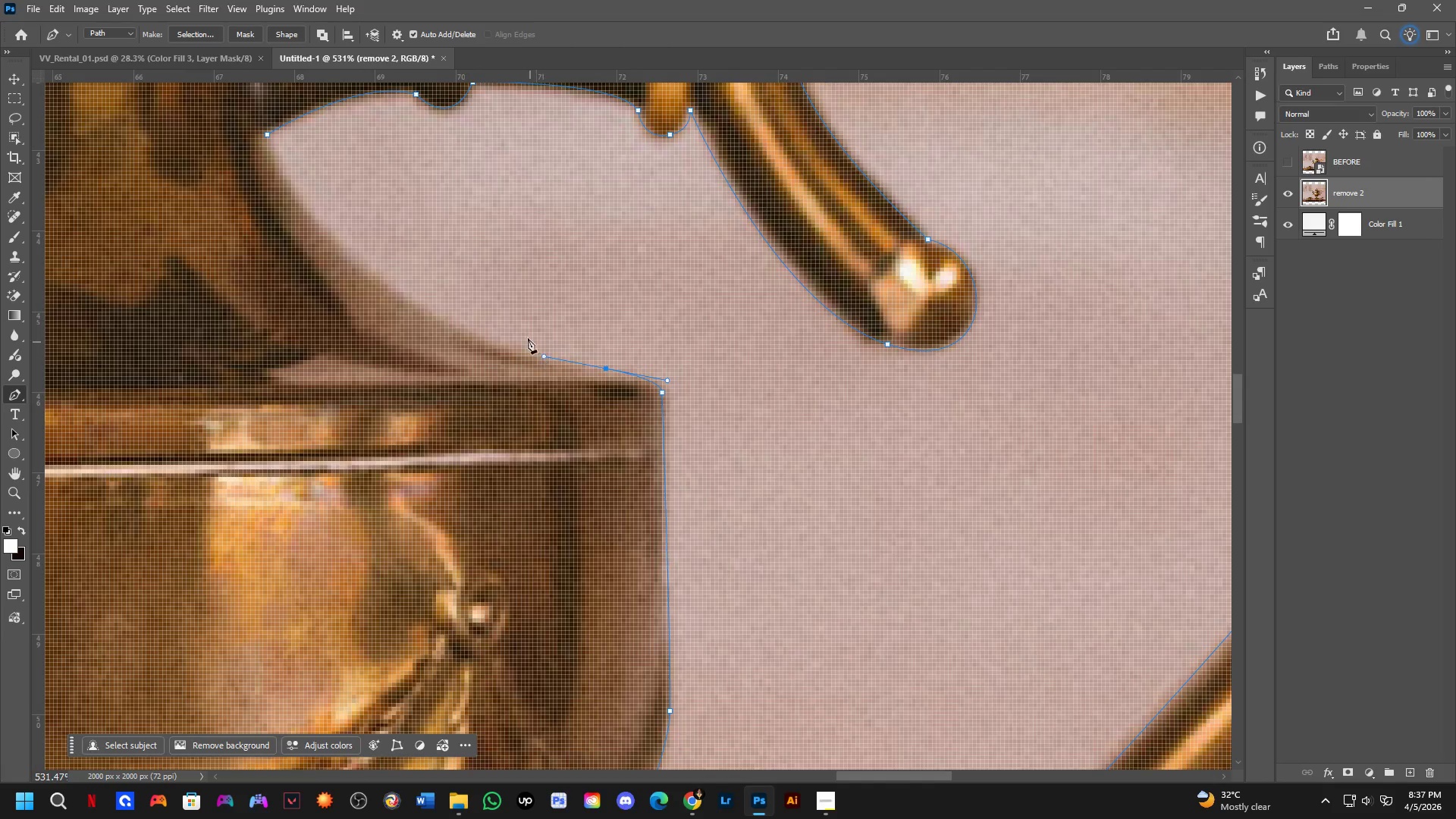 
hold_key(key=Space, duration=0.52)
 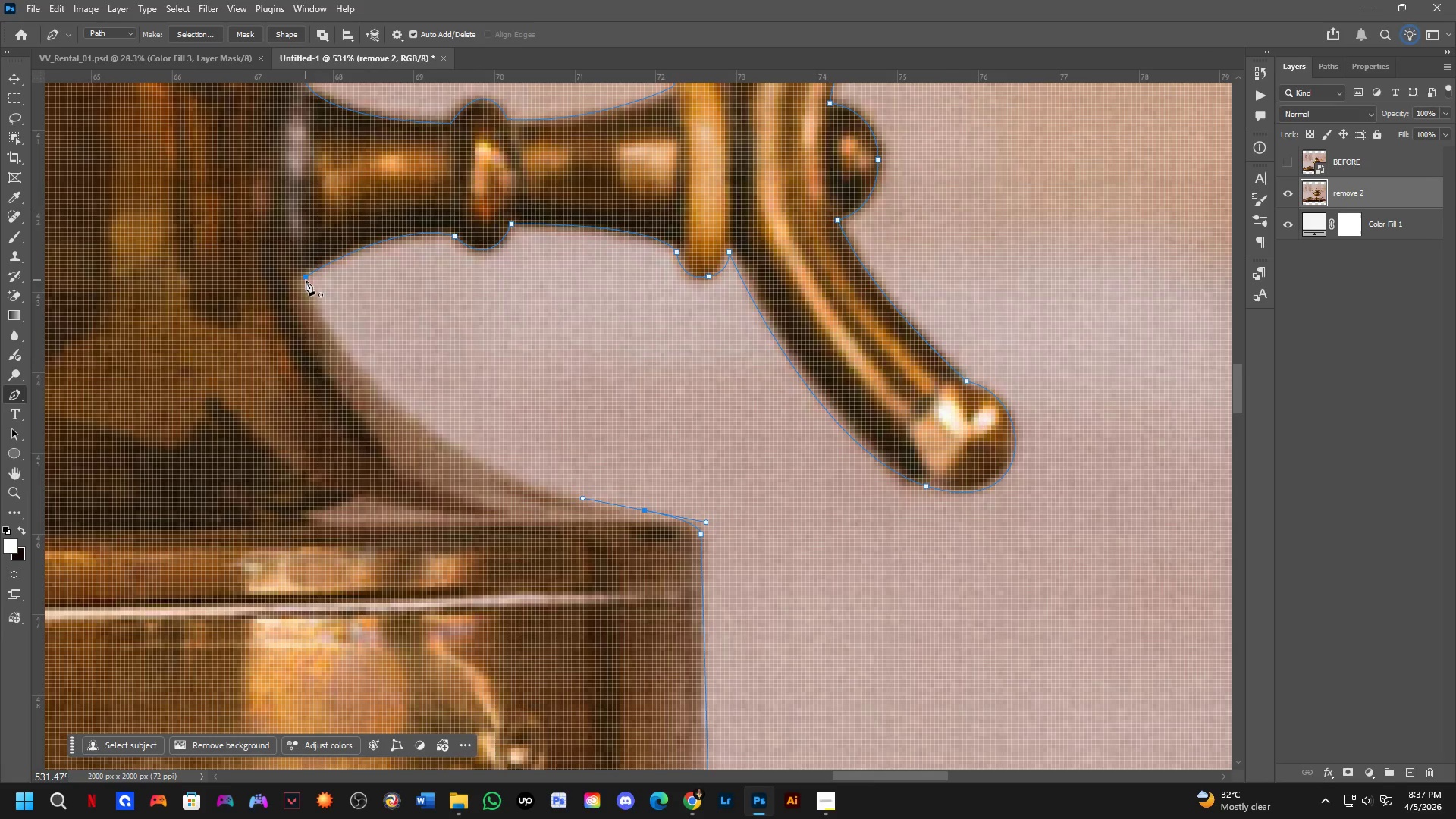 
left_click_drag(start_coordinate=[472, 303], to_coordinate=[510, 445])
 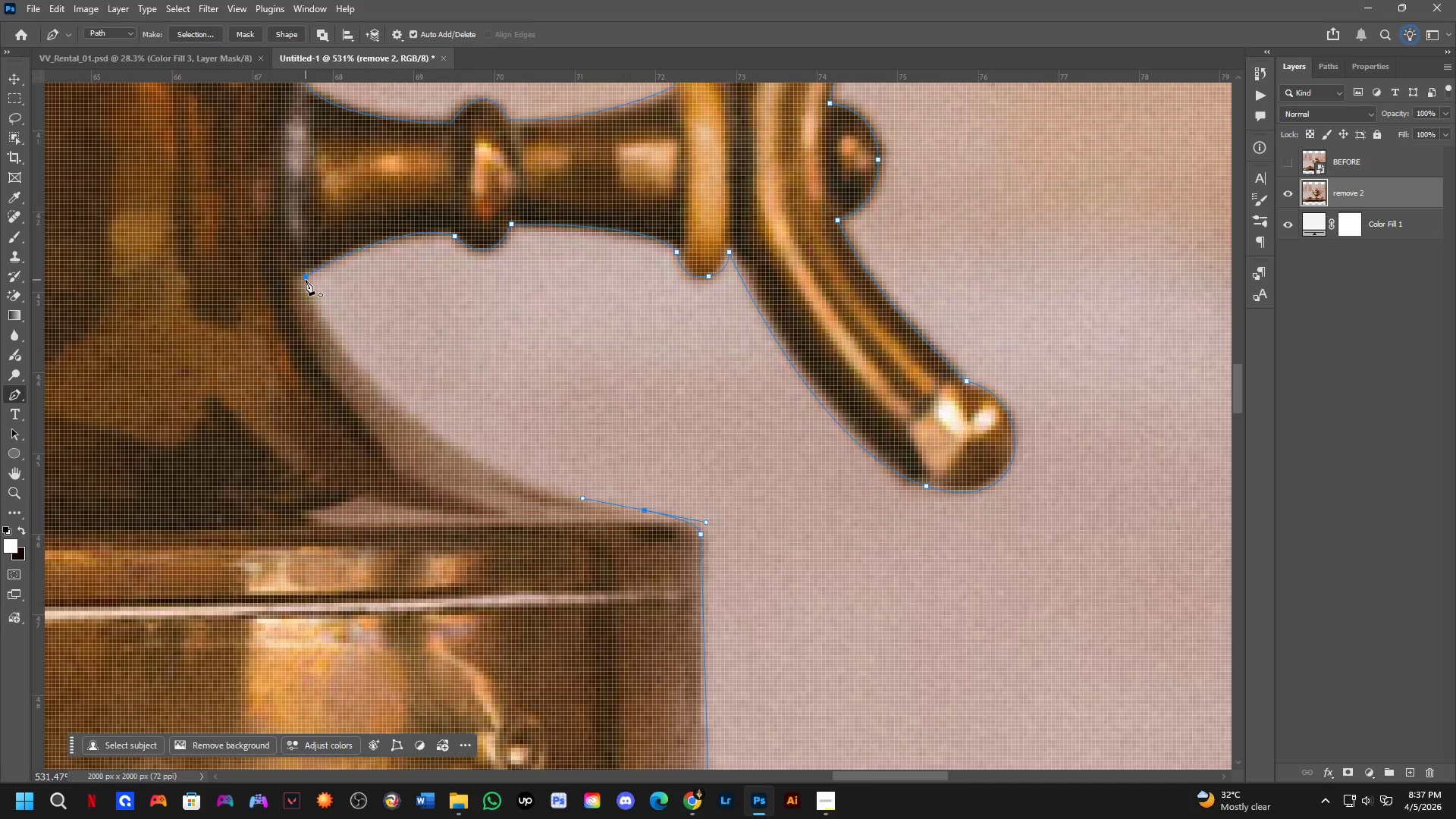 
left_click_drag(start_coordinate=[306, 275], to_coordinate=[246, 146])
 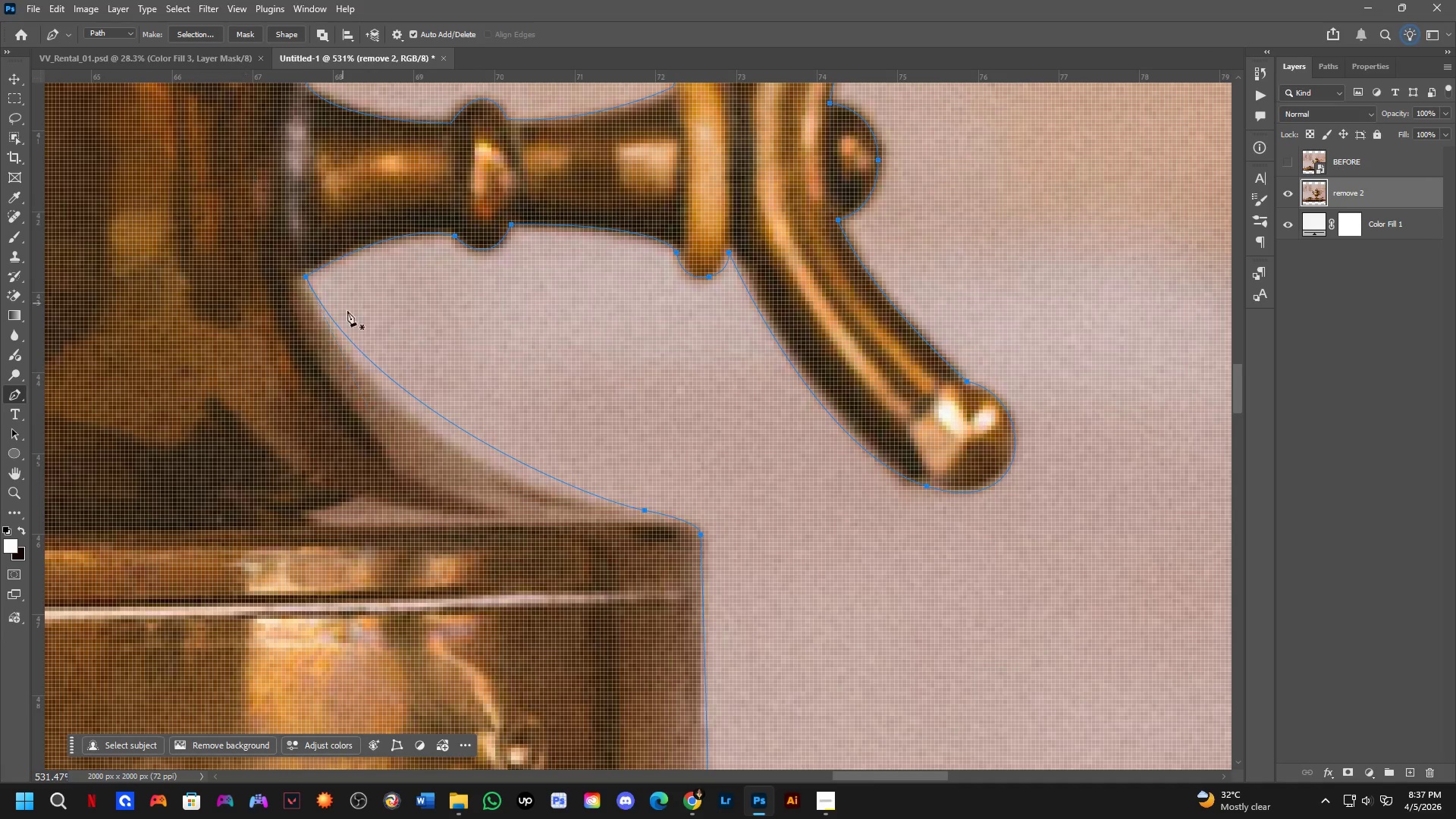 
key(Shift+ShiftLeft)
 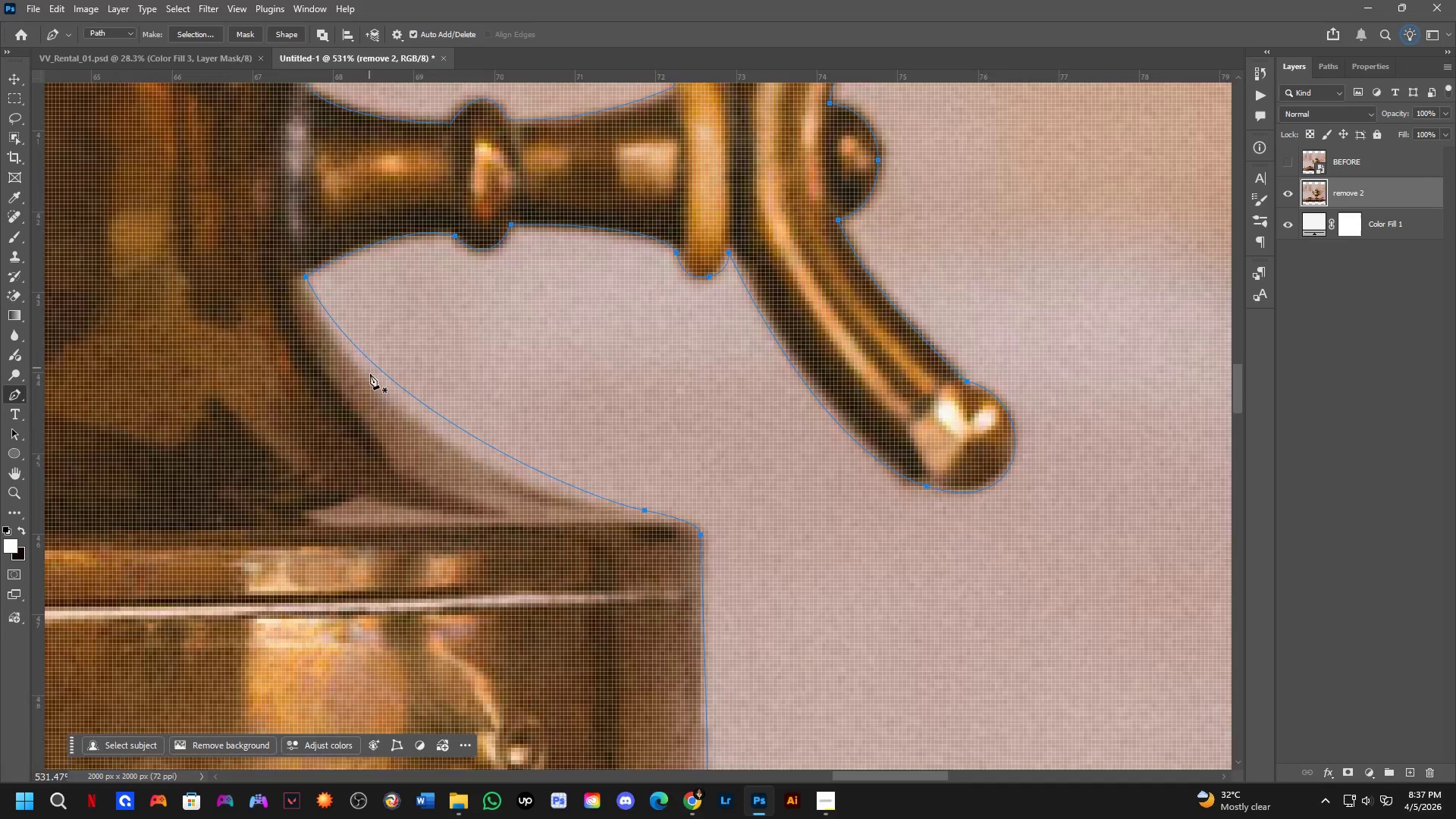 
hold_key(key=Space, duration=0.47)
 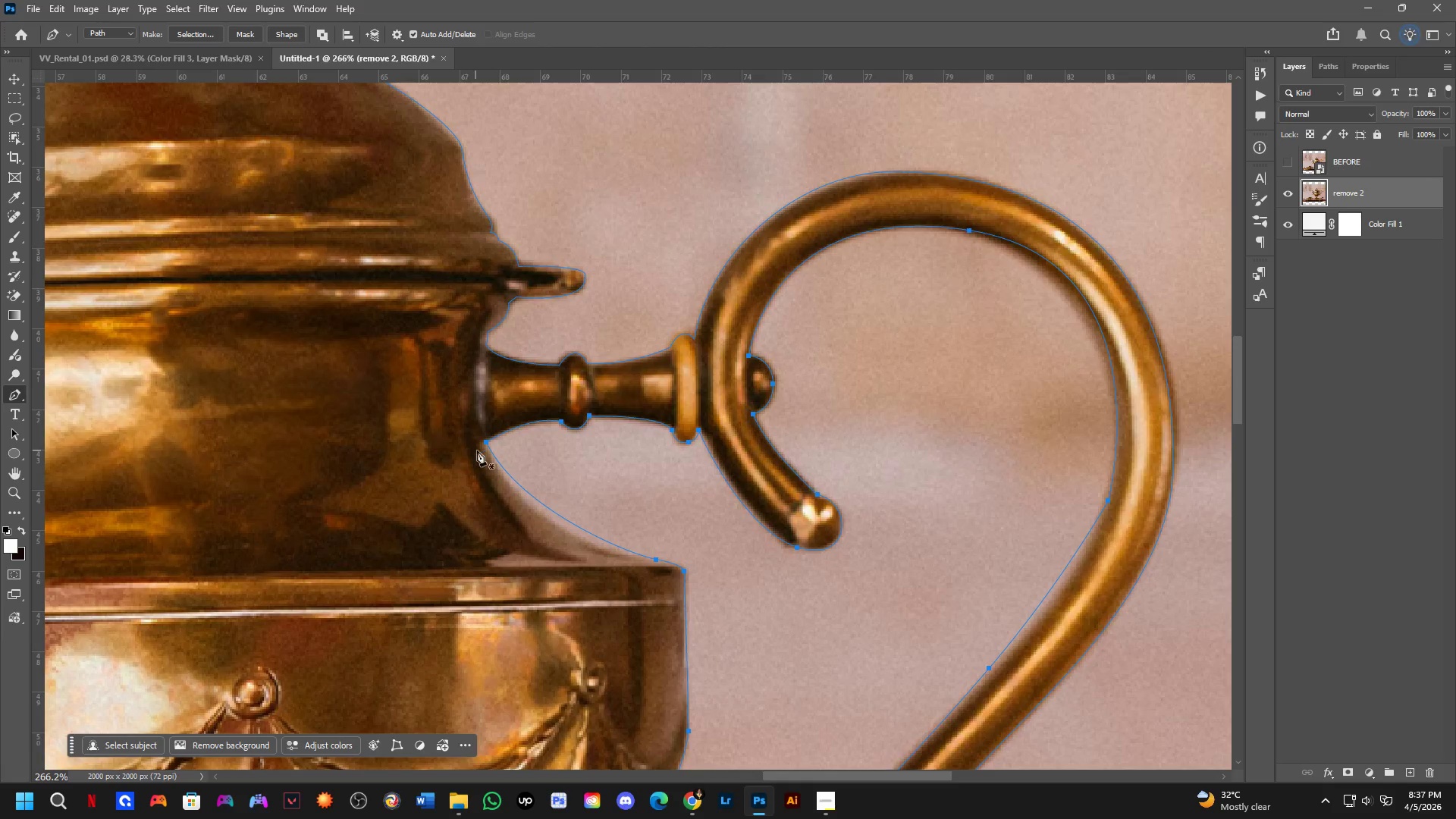 
left_click_drag(start_coordinate=[378, 490], to_coordinate=[497, 573])
 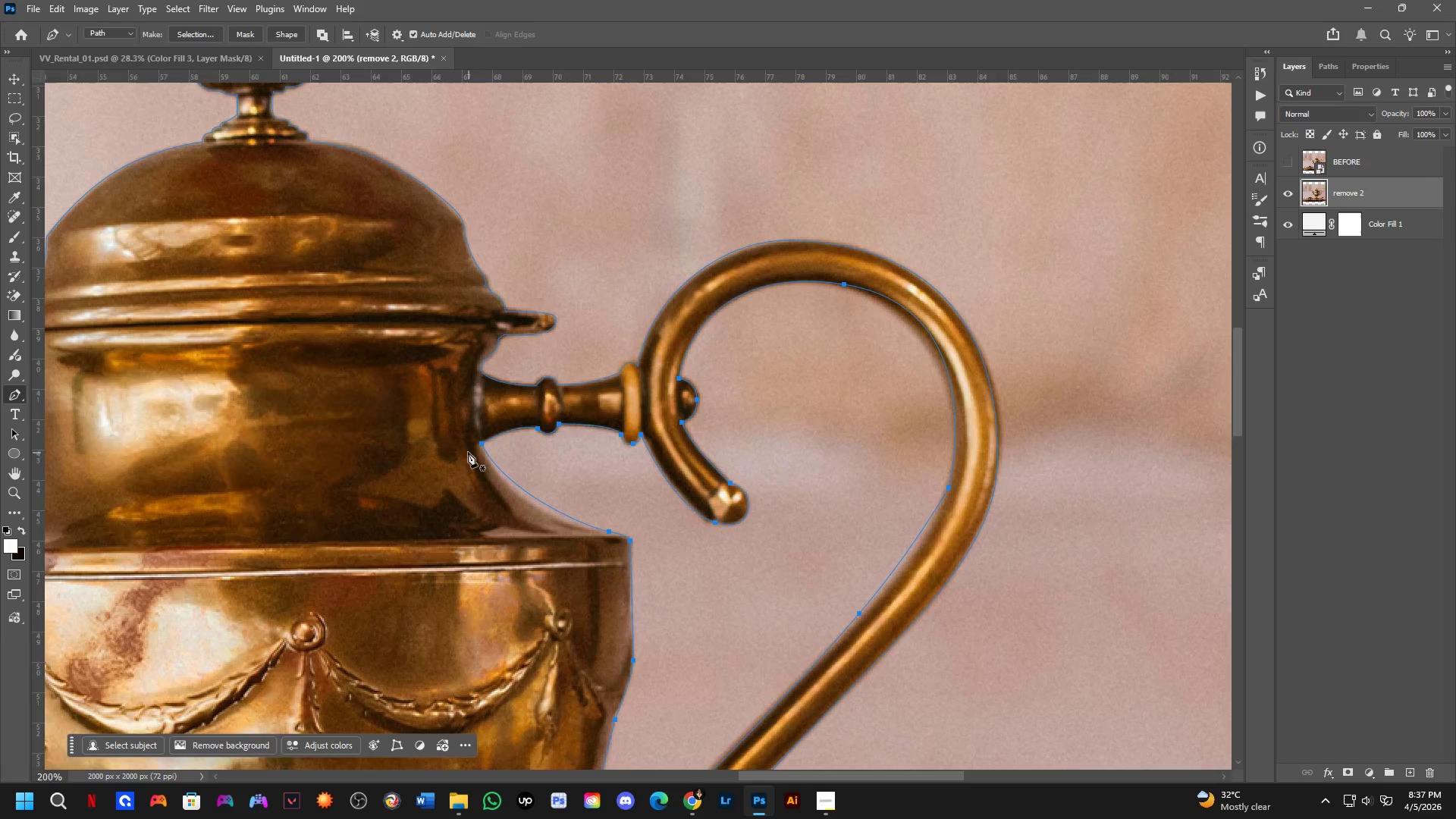 
scroll: coordinate [377, 406], scroll_direction: down, amount: 4.0
 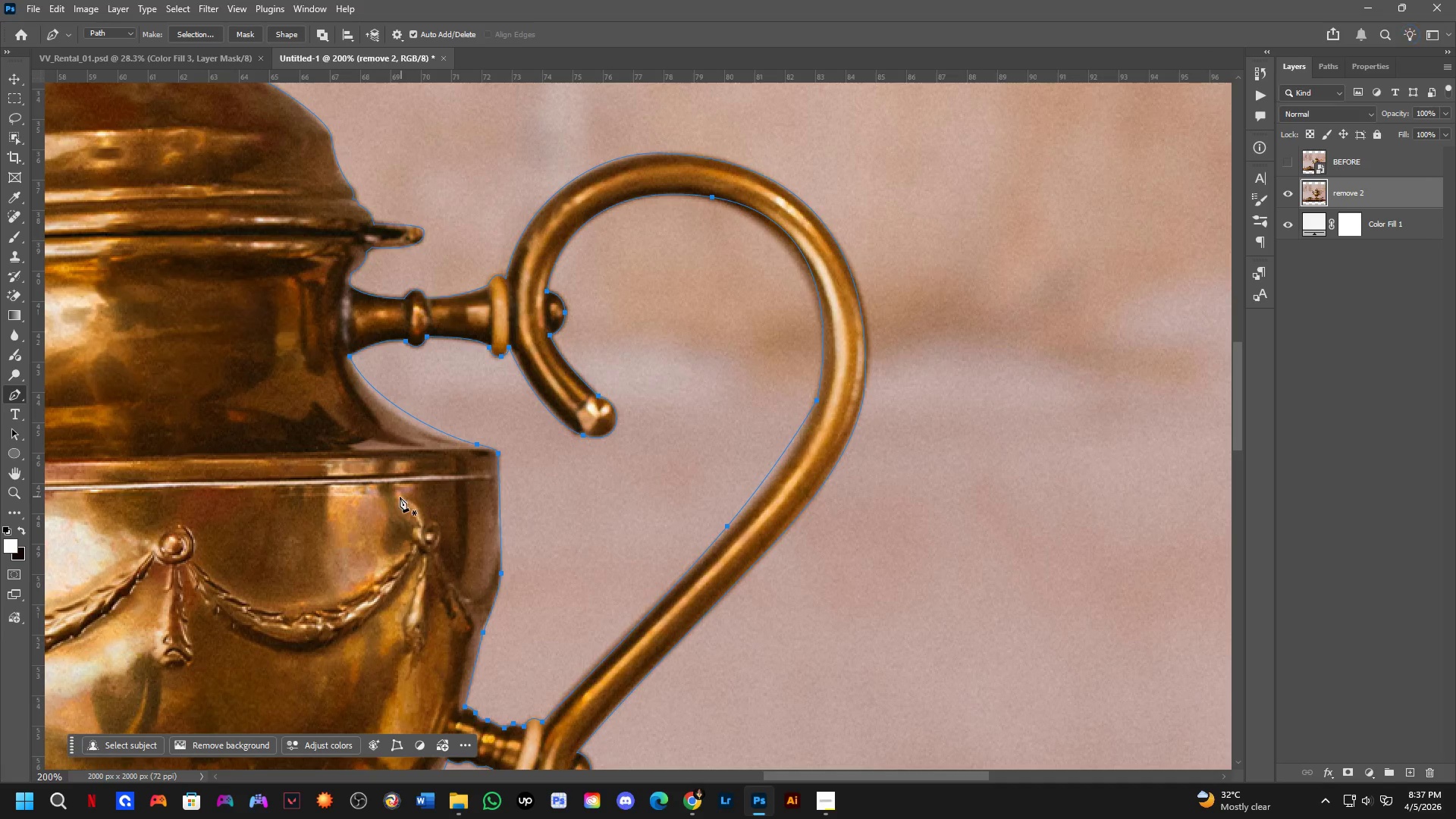 
key(Control+ControlLeft)
 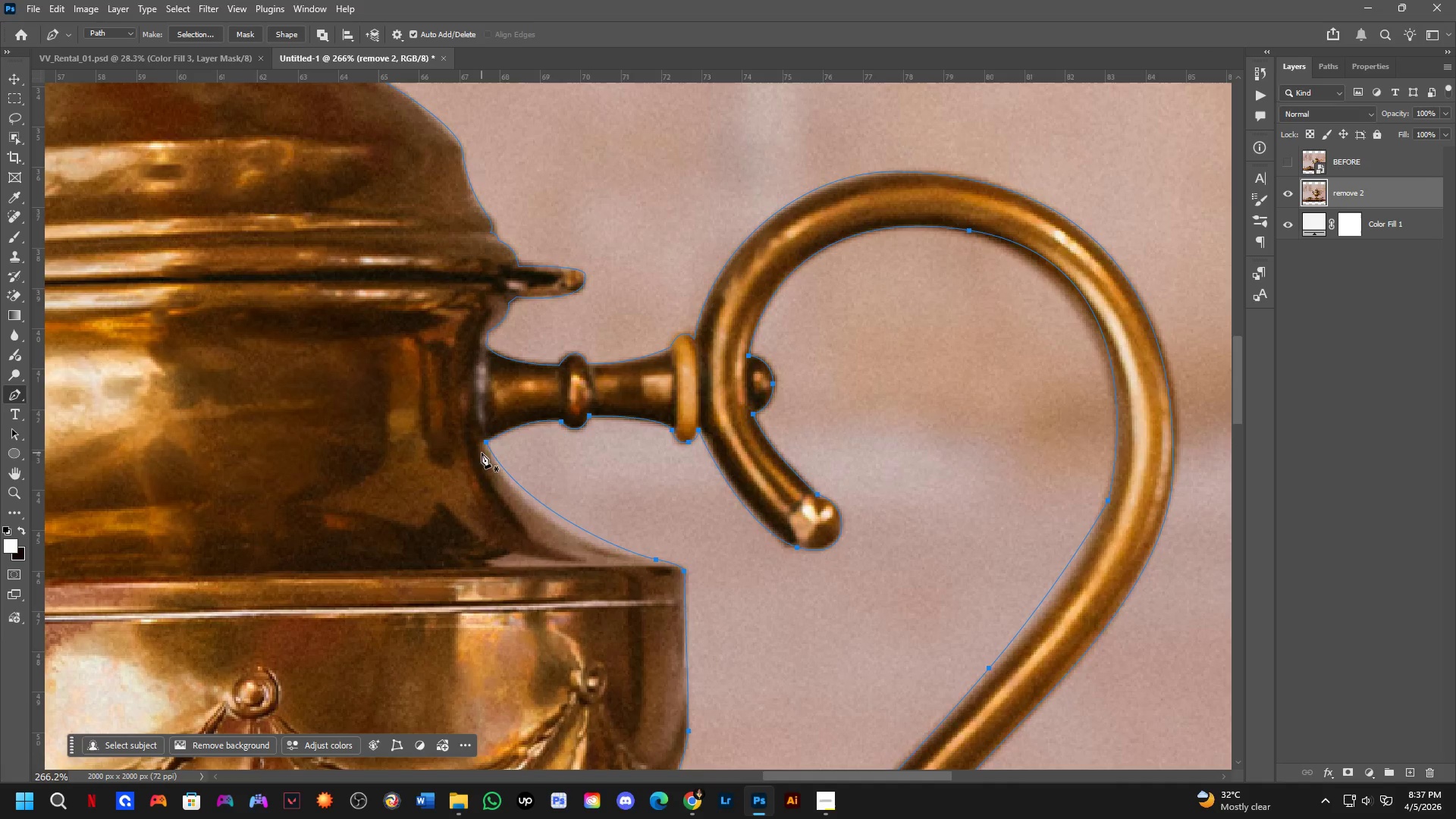 
key(Control+Z)
 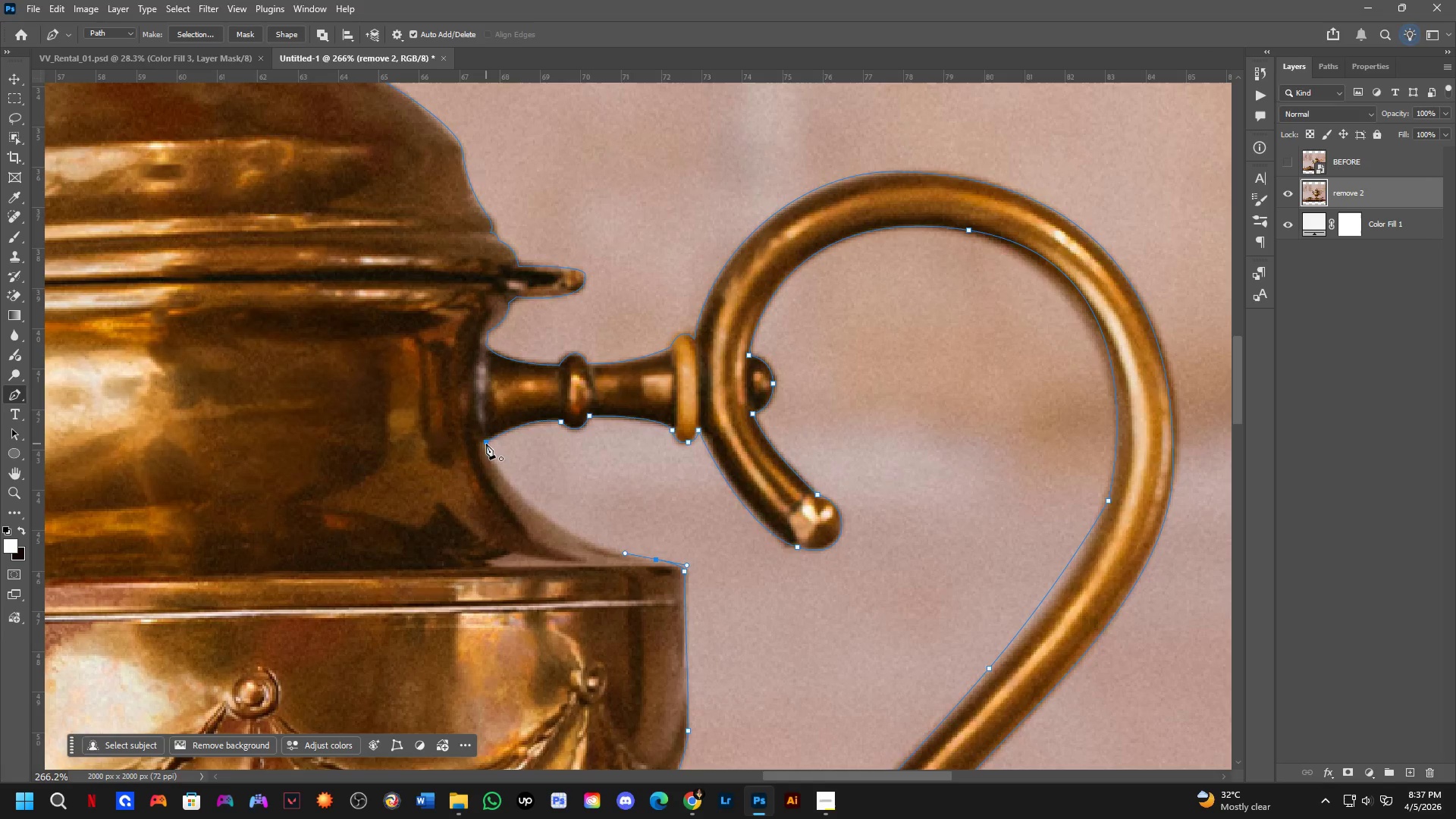 
scroll: coordinate [467, 448], scroll_direction: up, amount: 3.0
 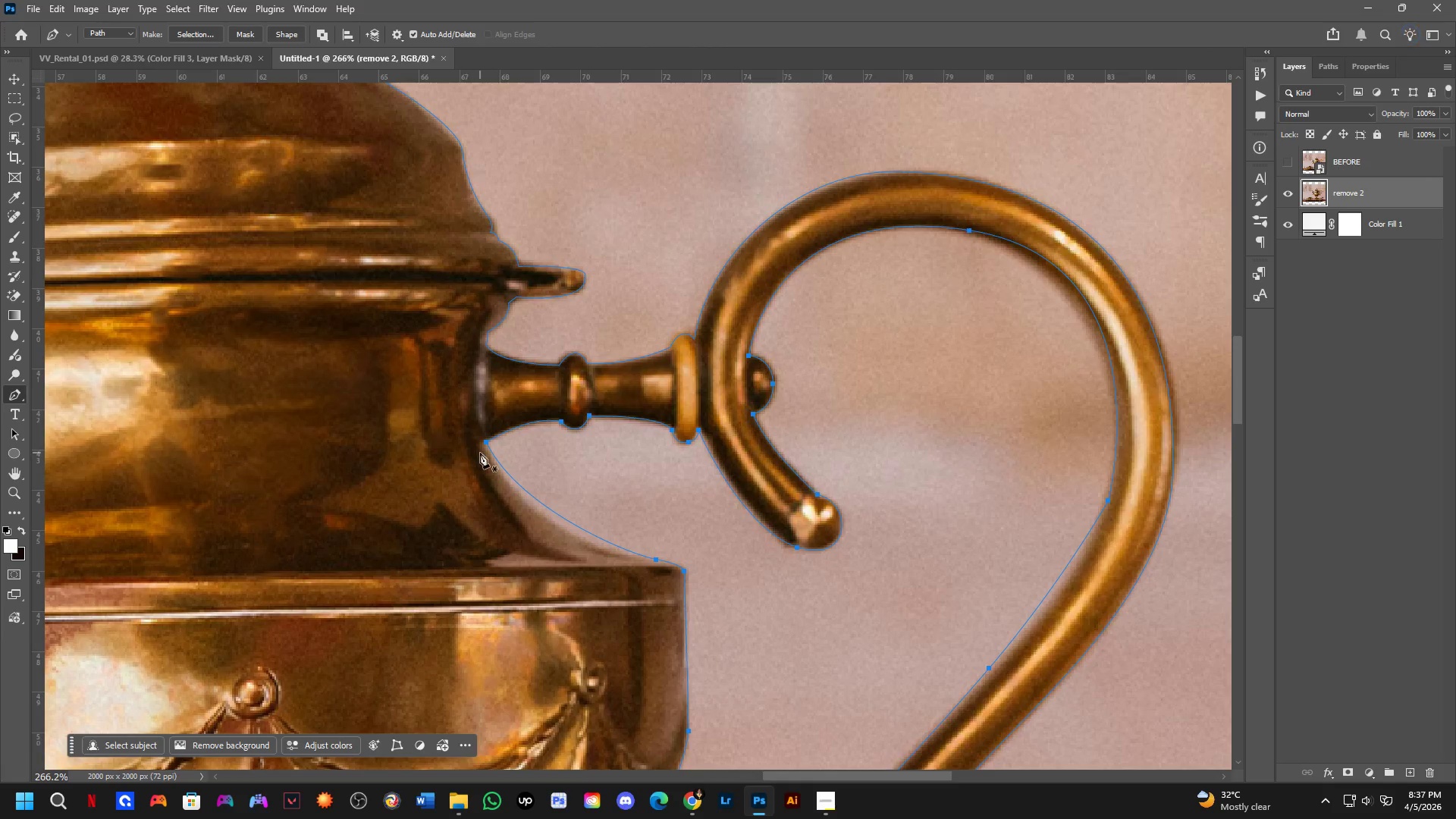 
left_click_drag(start_coordinate=[486, 444], to_coordinate=[420, 334])
 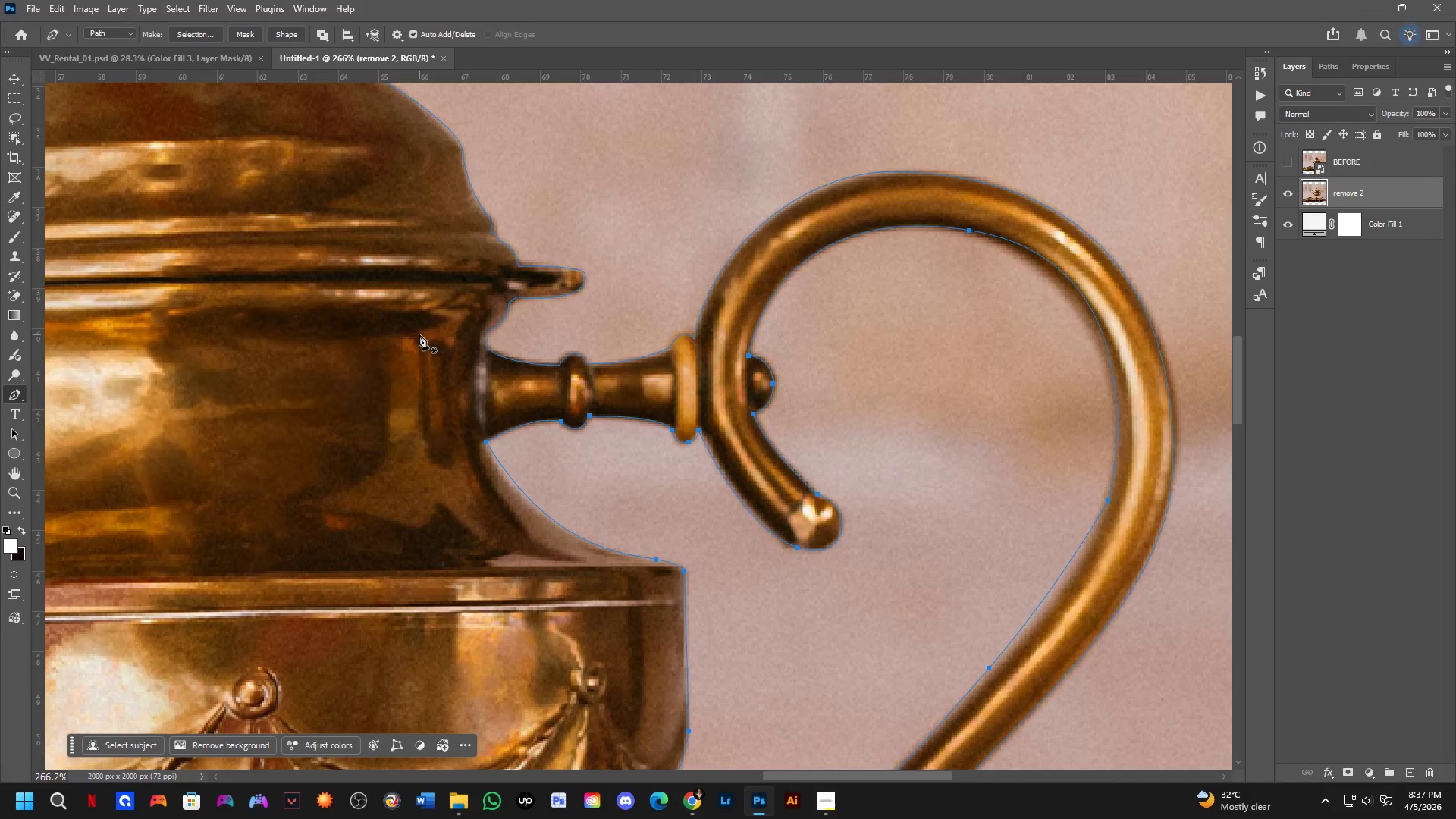 
key(Control+ControlLeft)
 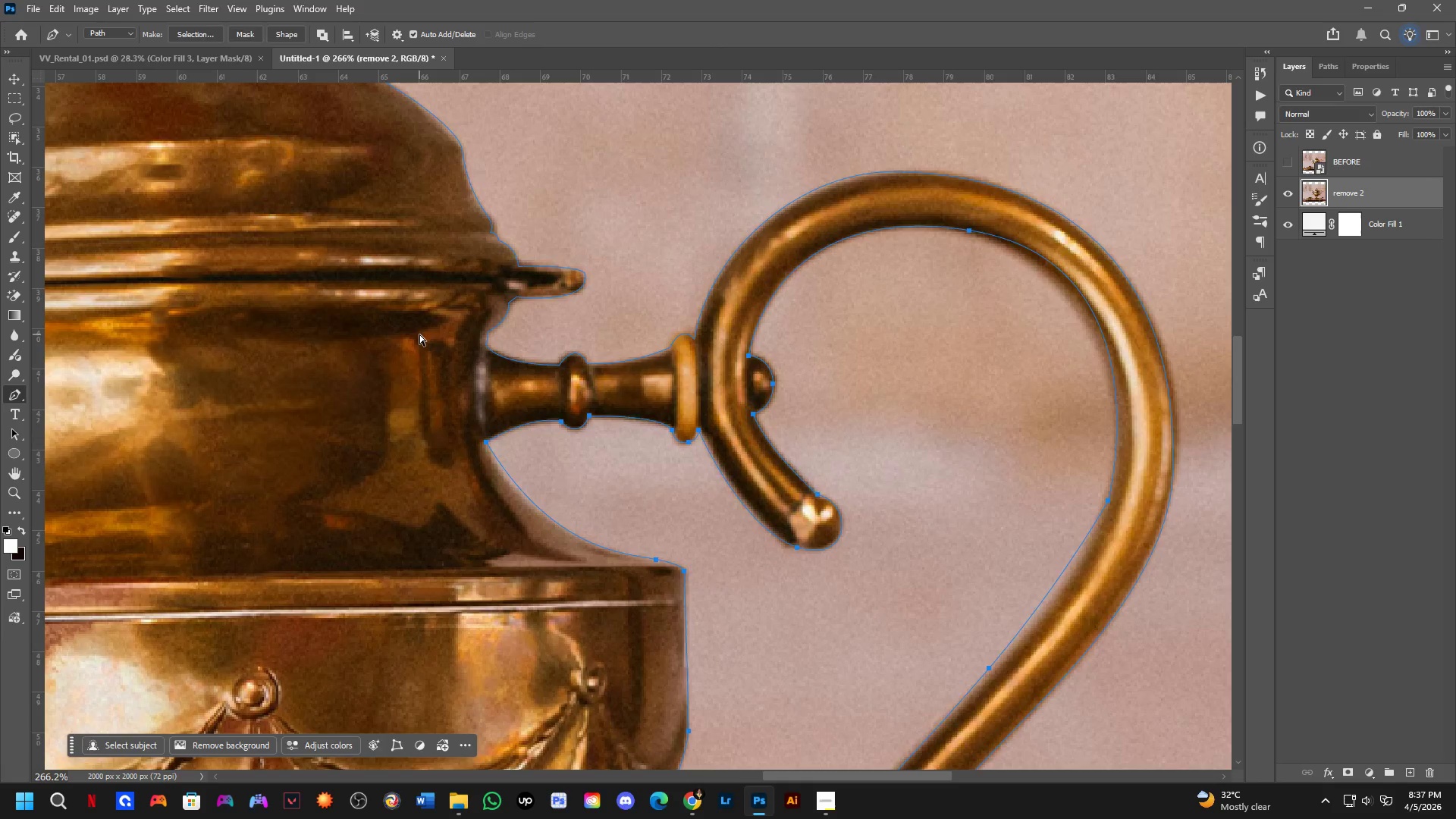 
key(Control+NumpadEnter)
 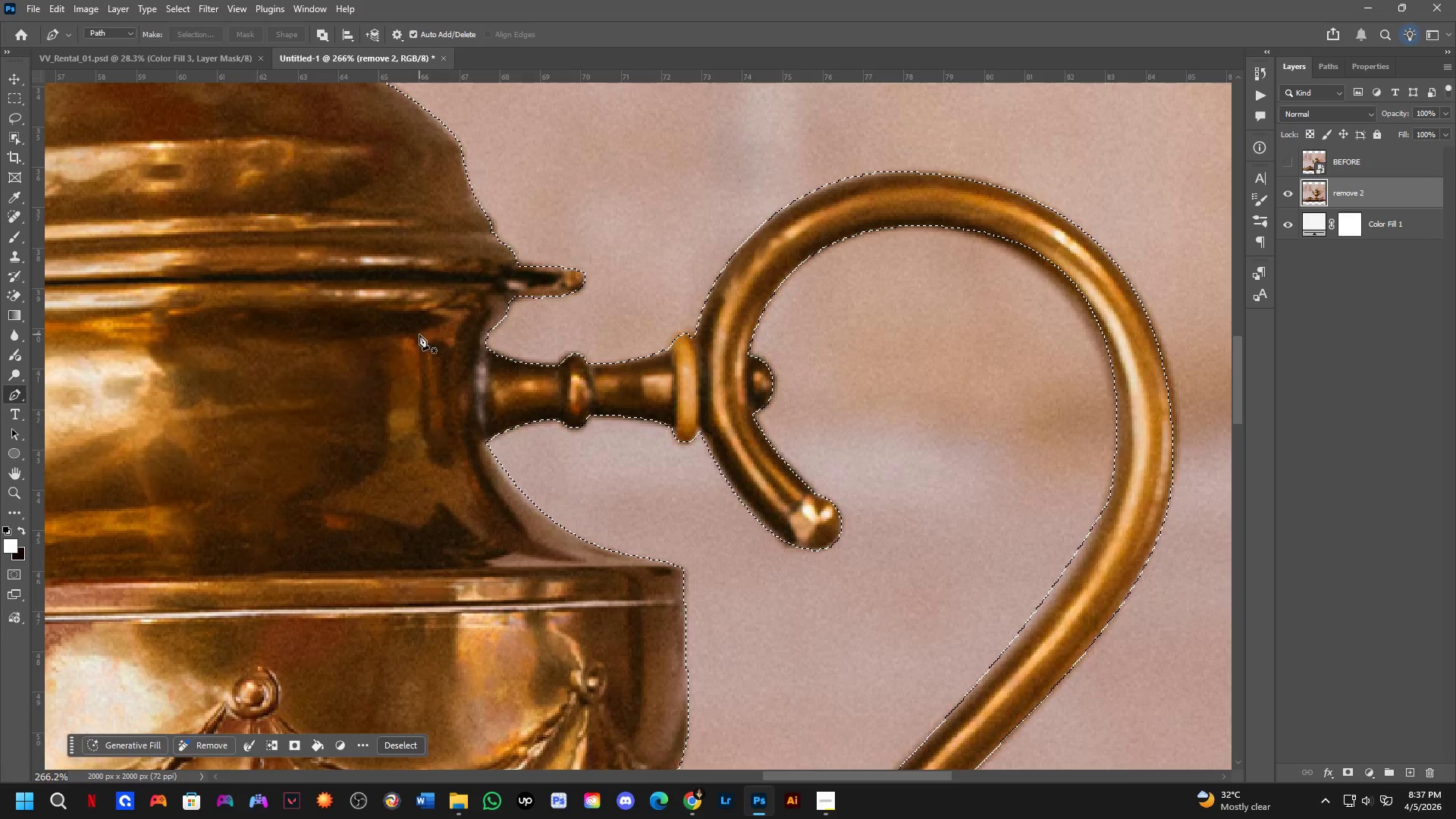 
scroll: coordinate [464, 347], scroll_direction: down, amount: 6.0
 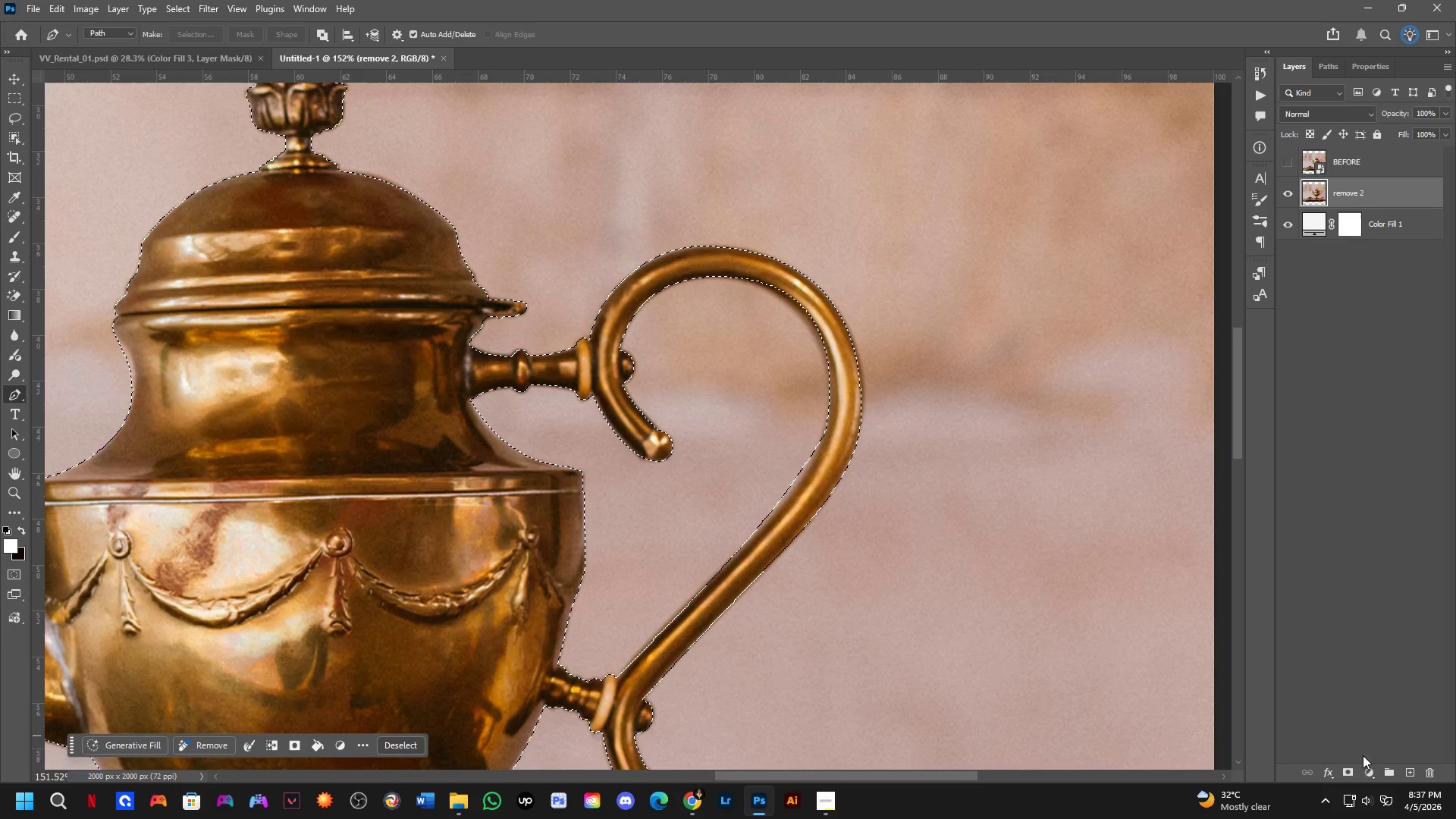 
left_click([1345, 767])
 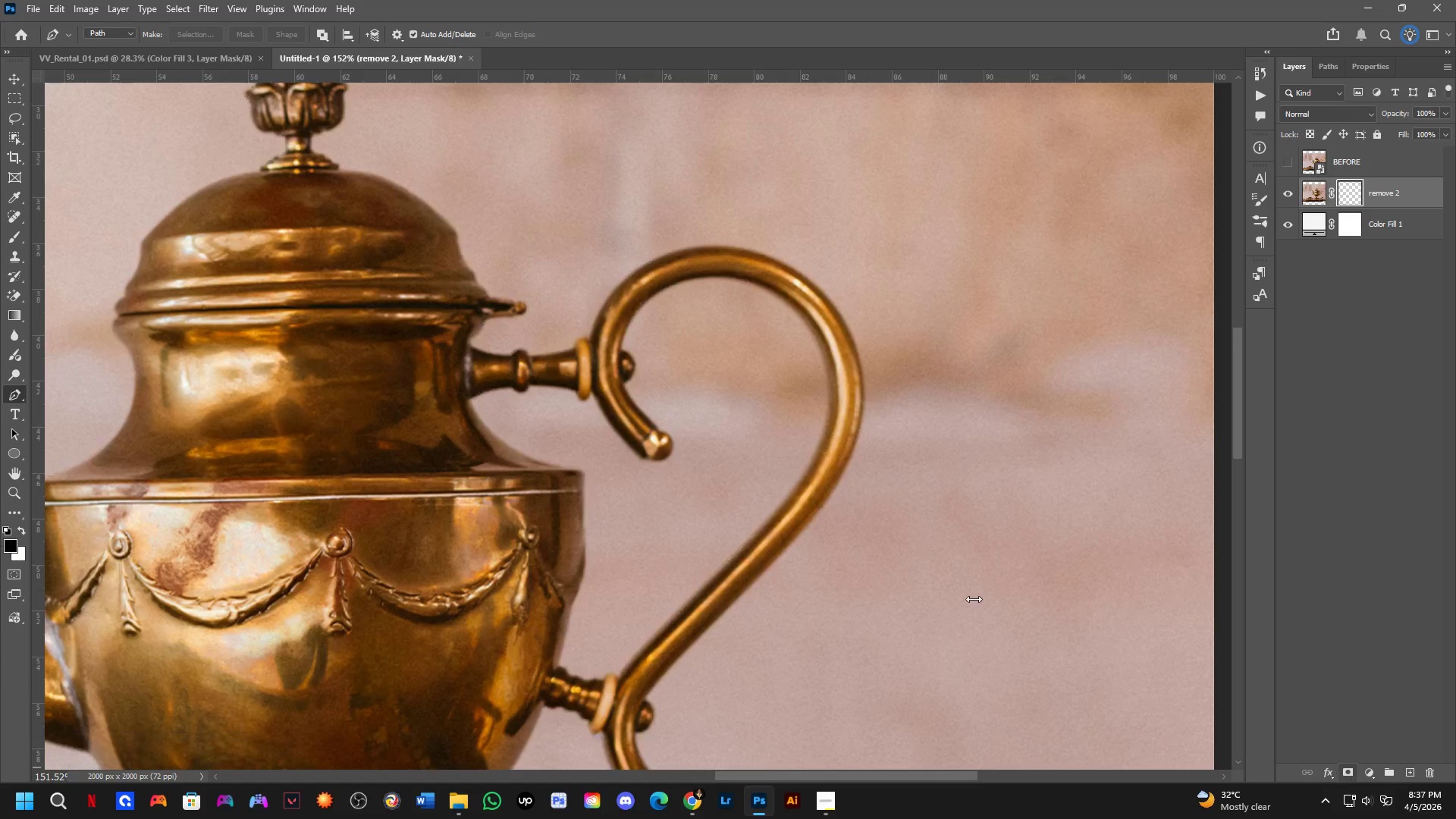 
hold_key(key=Space, duration=0.53)
 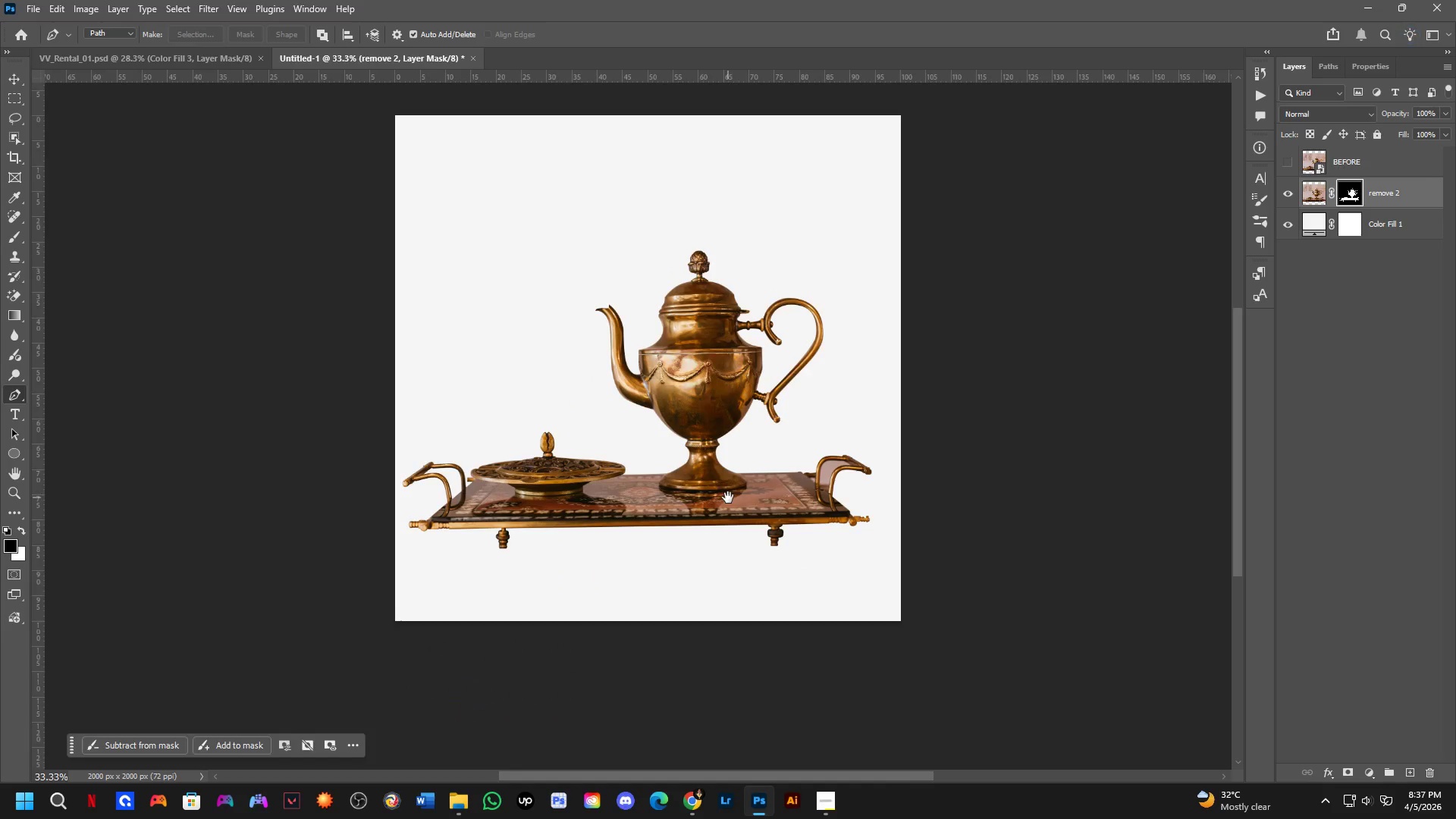 
left_click_drag(start_coordinate=[563, 492], to_coordinate=[779, 355])
 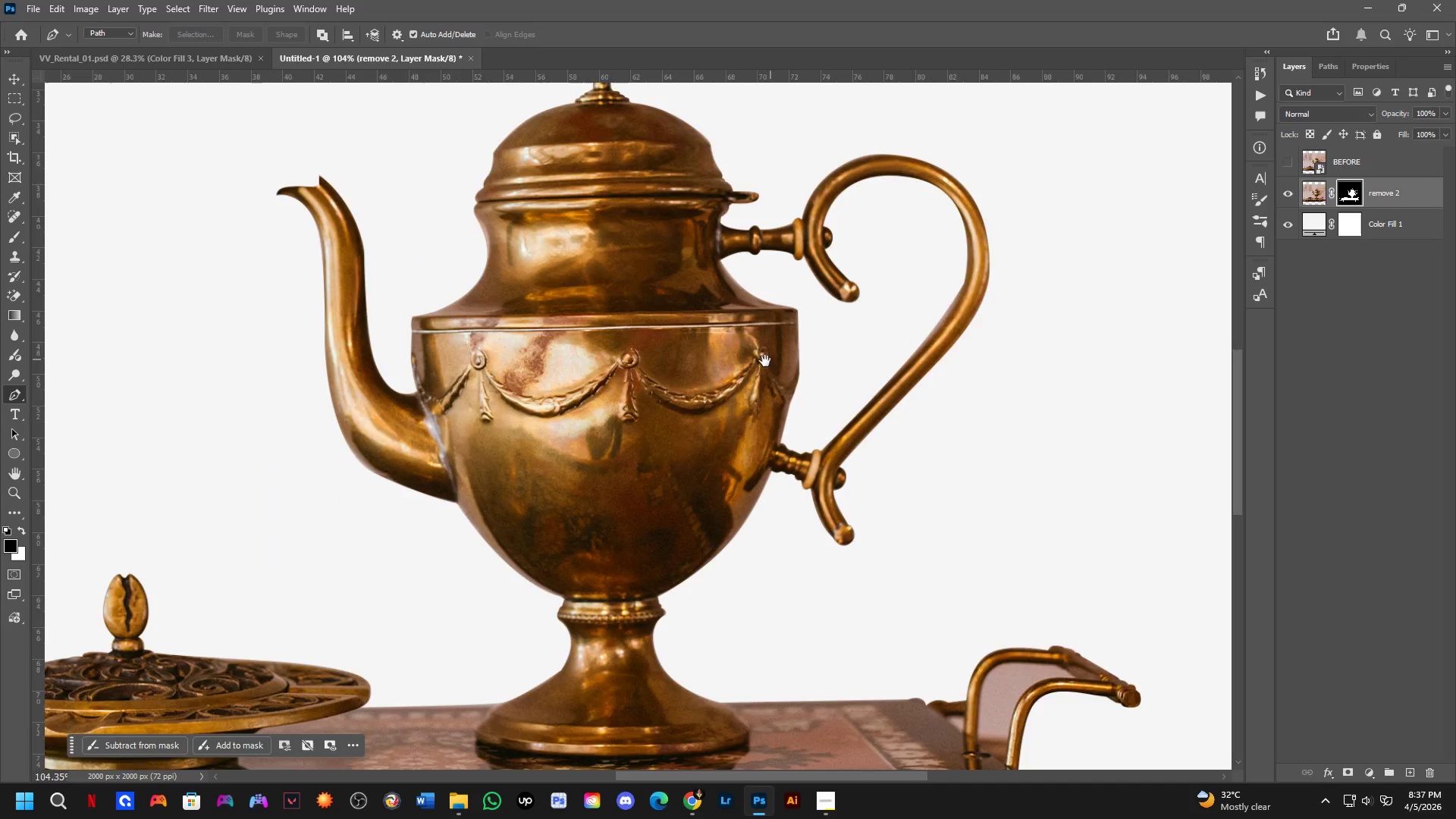 
scroll: coordinate [578, 393], scroll_direction: down, amount: 4.0
 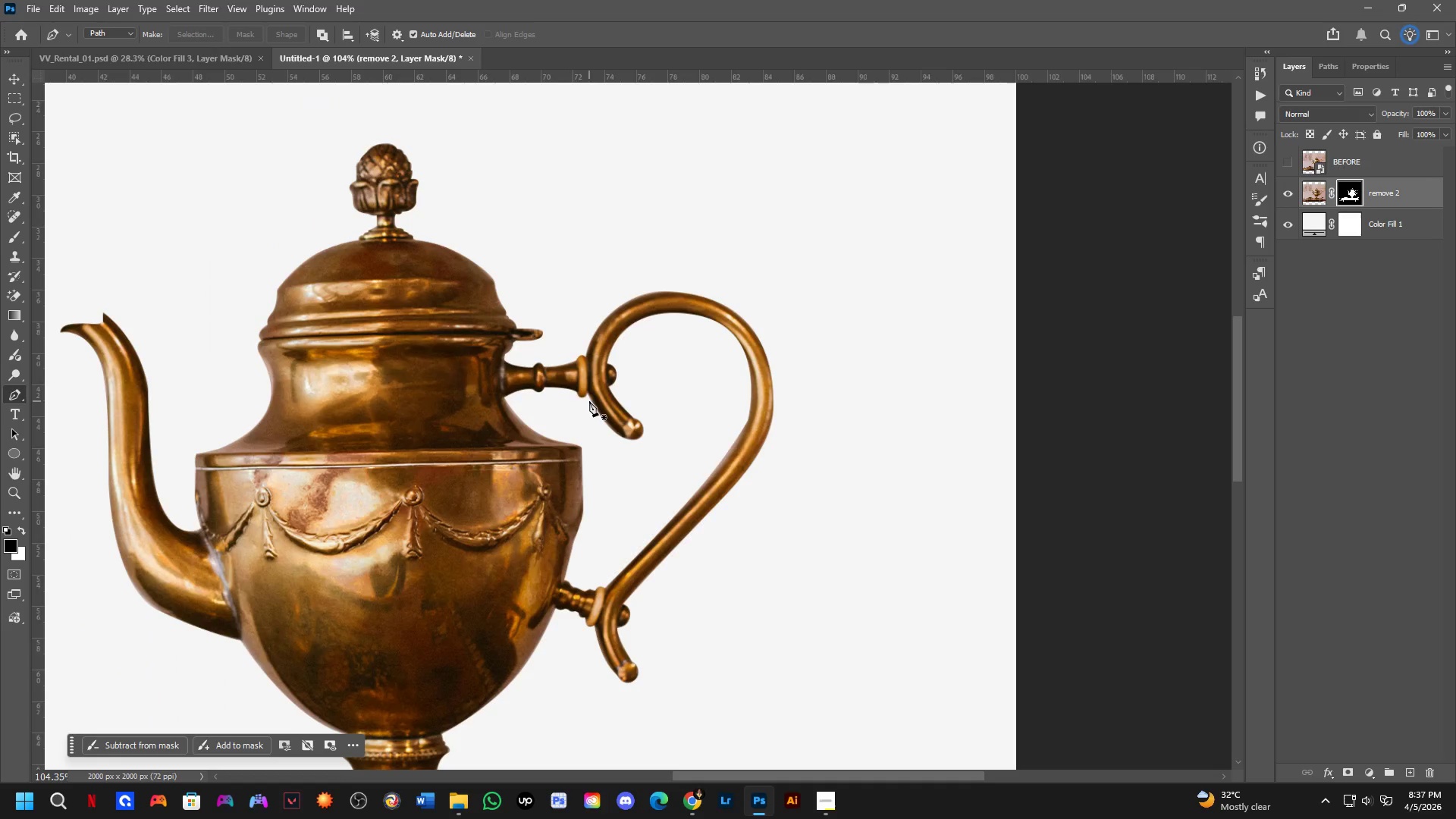 
key(Shift+ShiftLeft)
 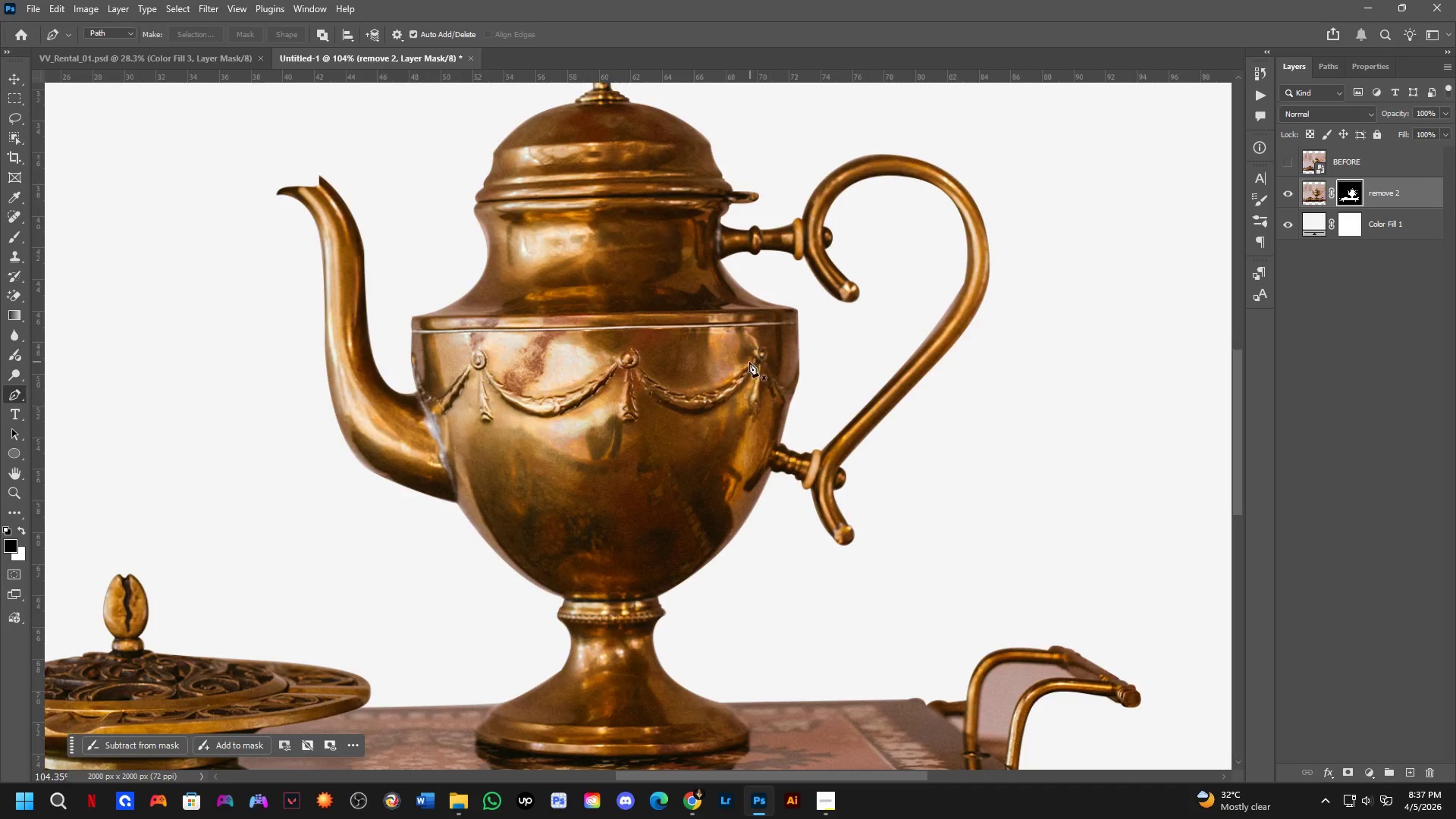 
hold_key(key=Space, duration=0.52)
 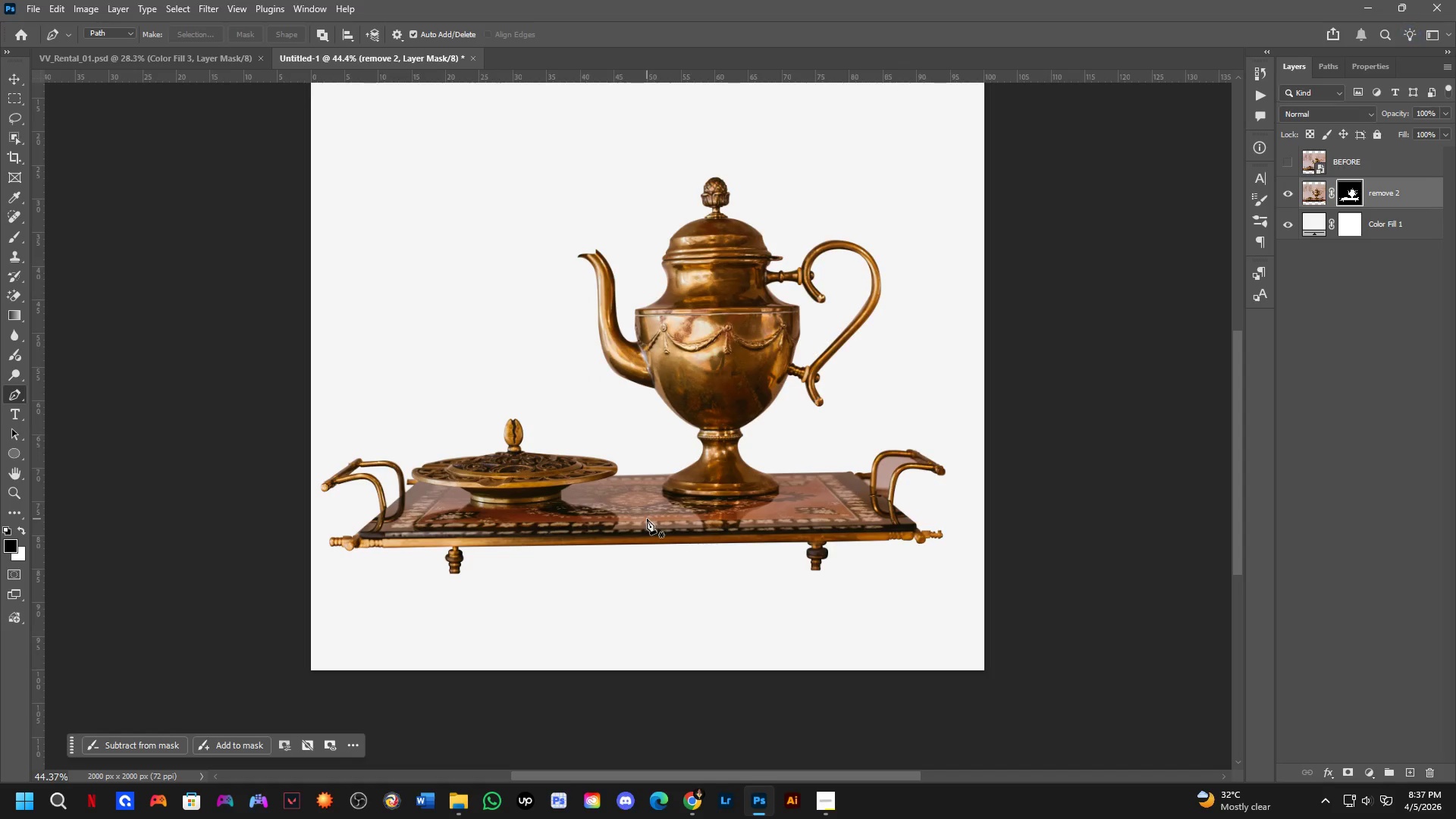 
left_click_drag(start_coordinate=[728, 497], to_coordinate=[728, 509])
 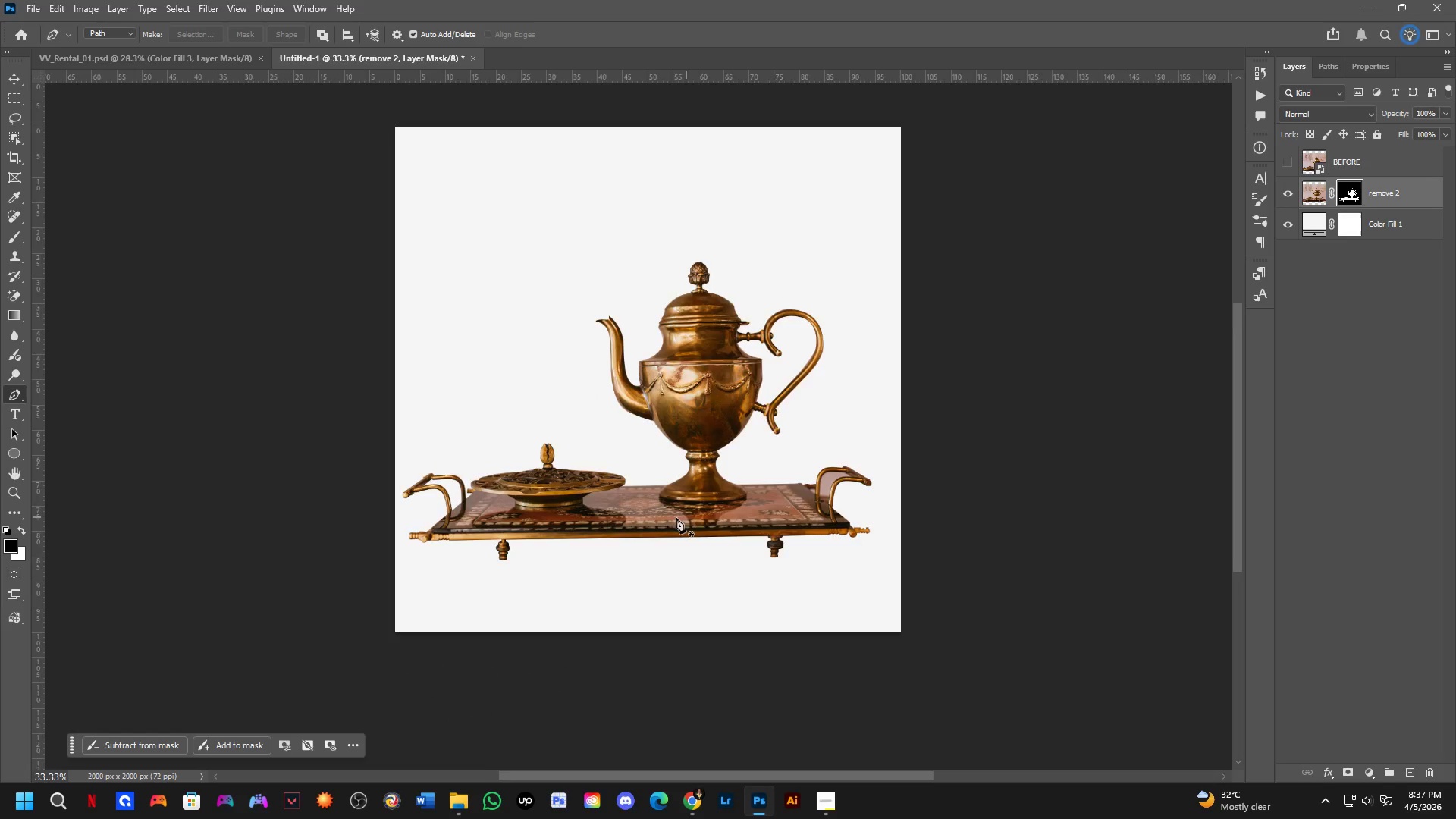 
scroll: coordinate [647, 519], scroll_direction: down, amount: 4.0
 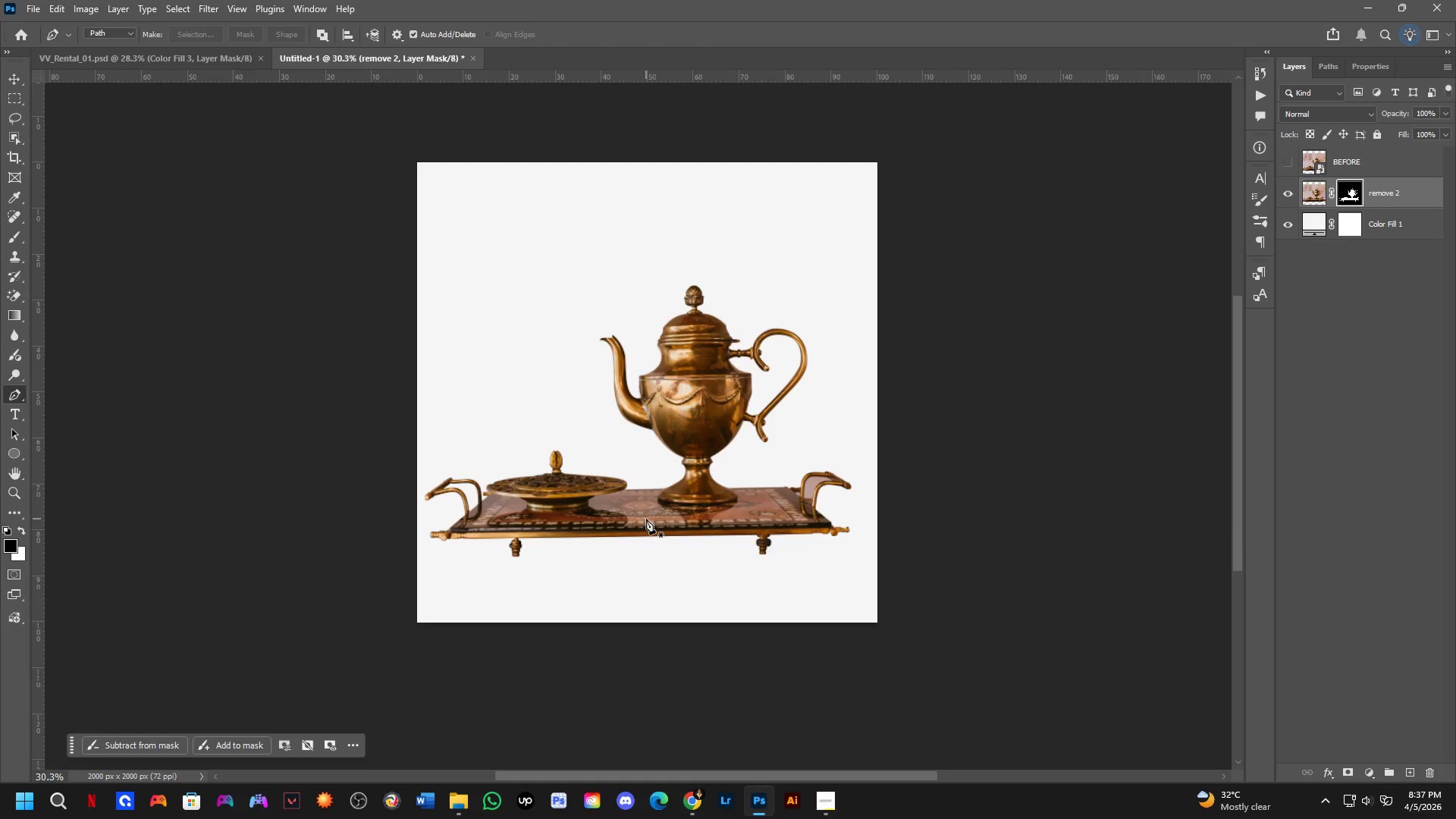 
wait(17.12)
 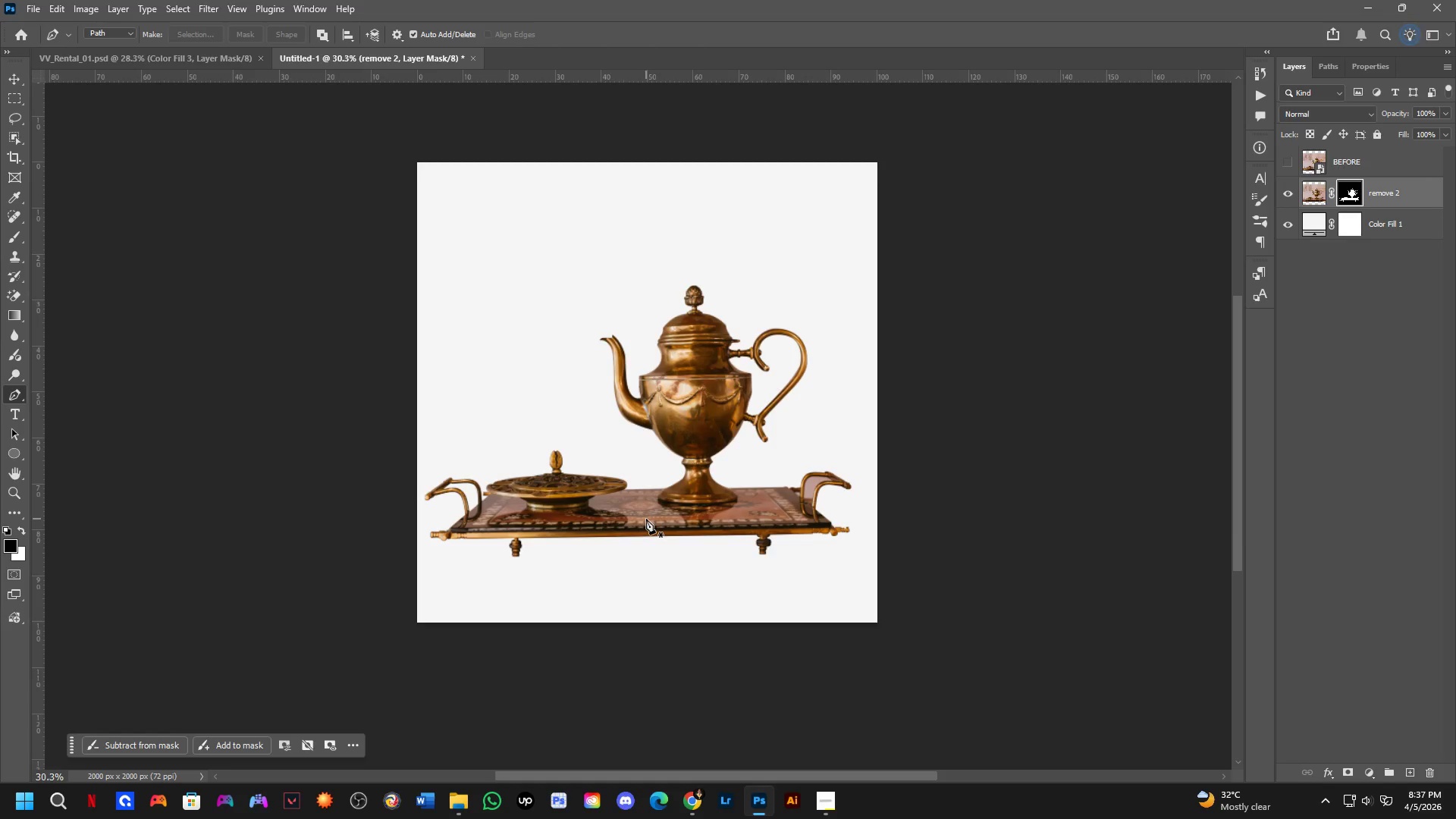 
scroll: coordinate [633, 505], scroll_direction: down, amount: 4.0
 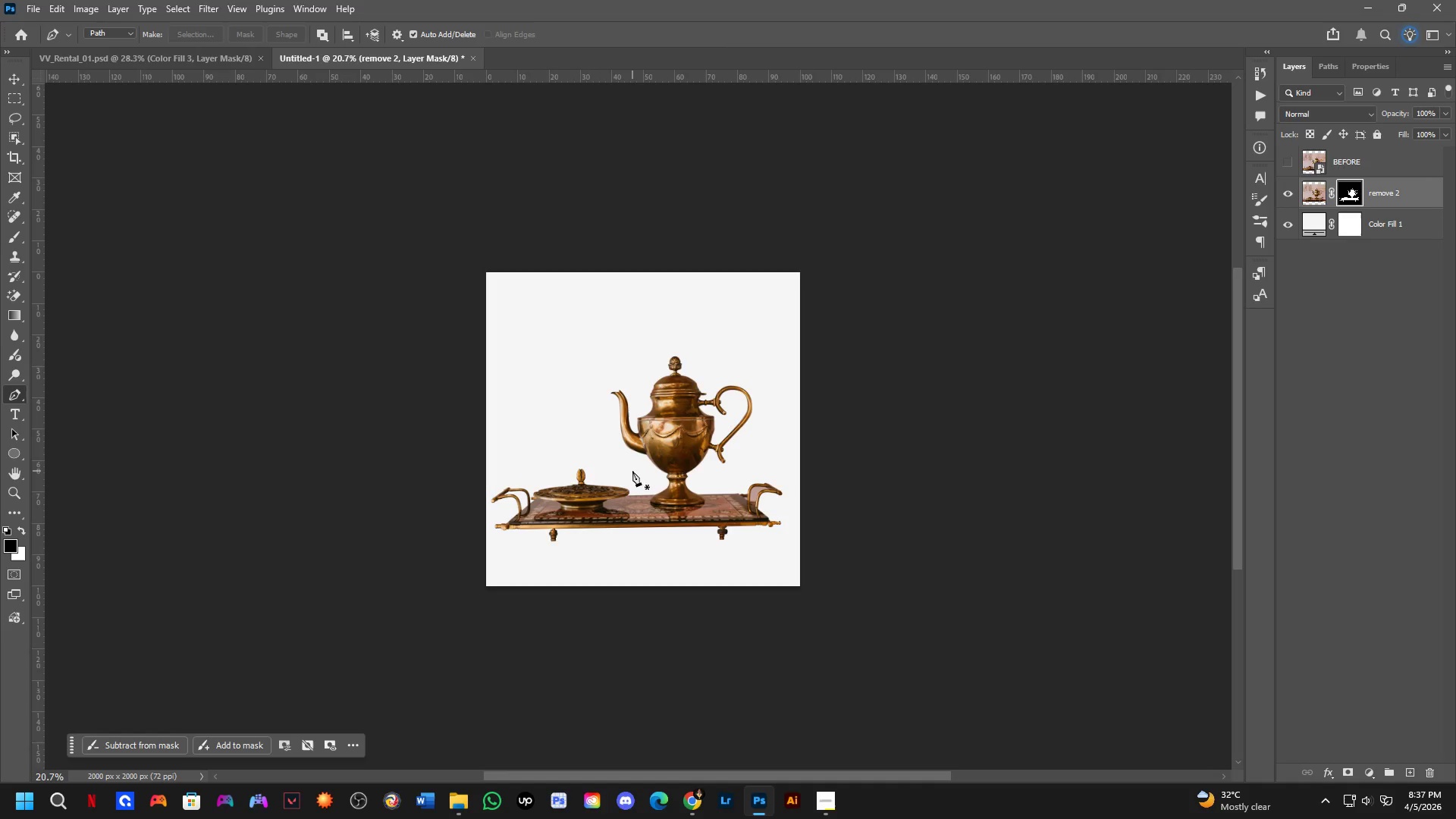 
scroll: coordinate [1172, 328], scroll_direction: up, amount: 5.0
 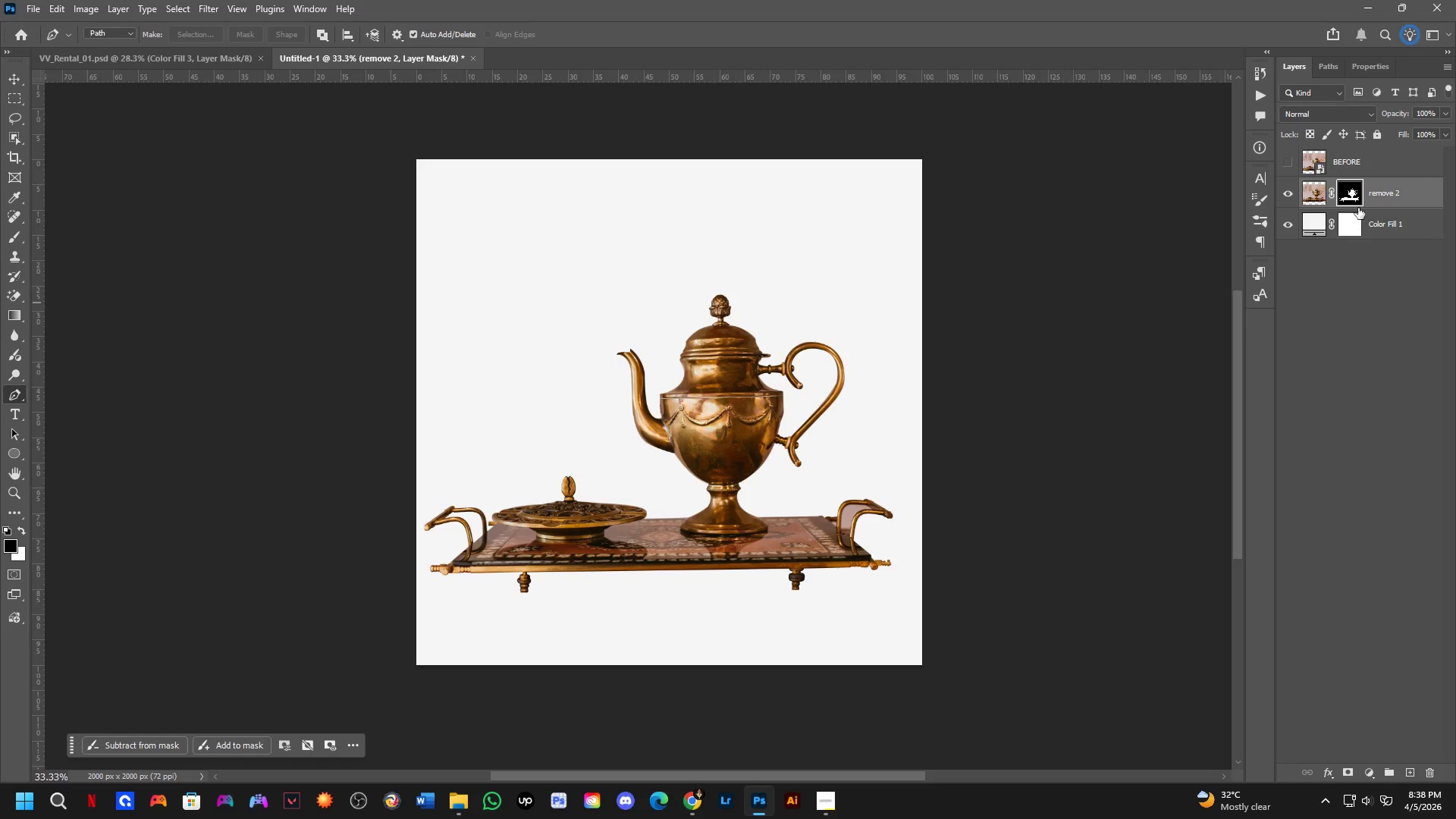 
key(Control+T)
 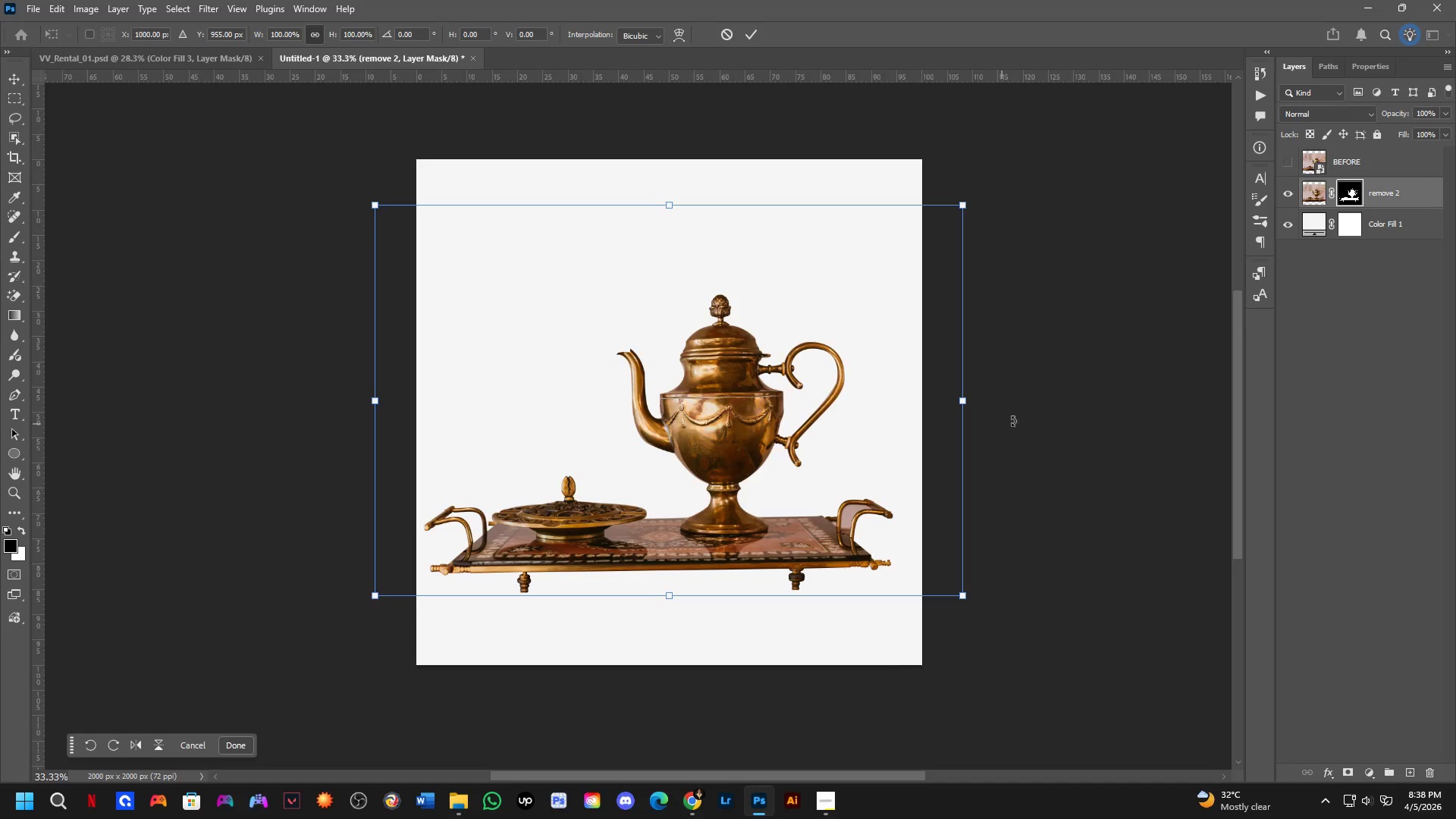 
left_click_drag(start_coordinate=[1034, 406], to_coordinate=[1046, 412])
 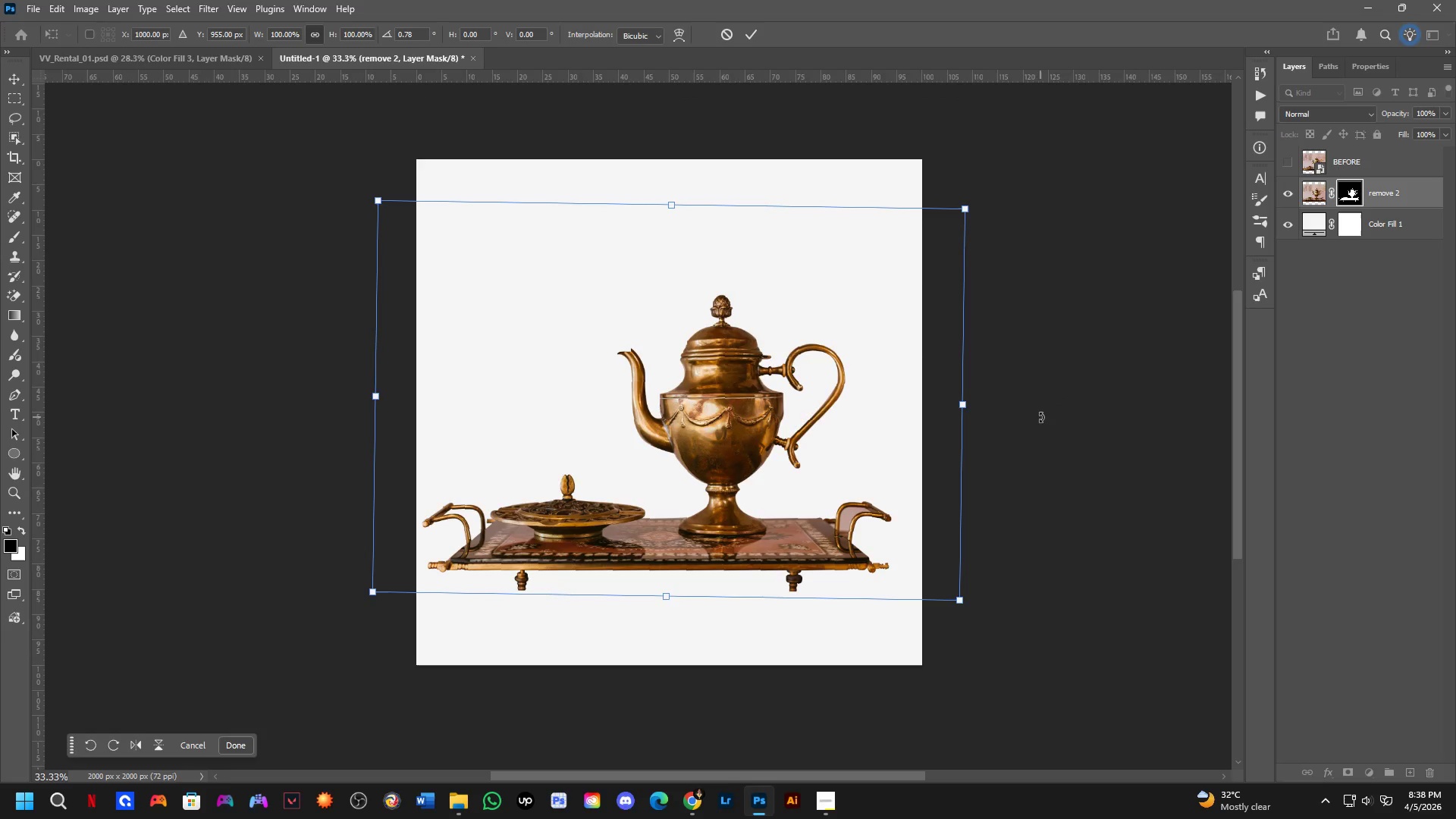 
key(Control+ControlLeft)
 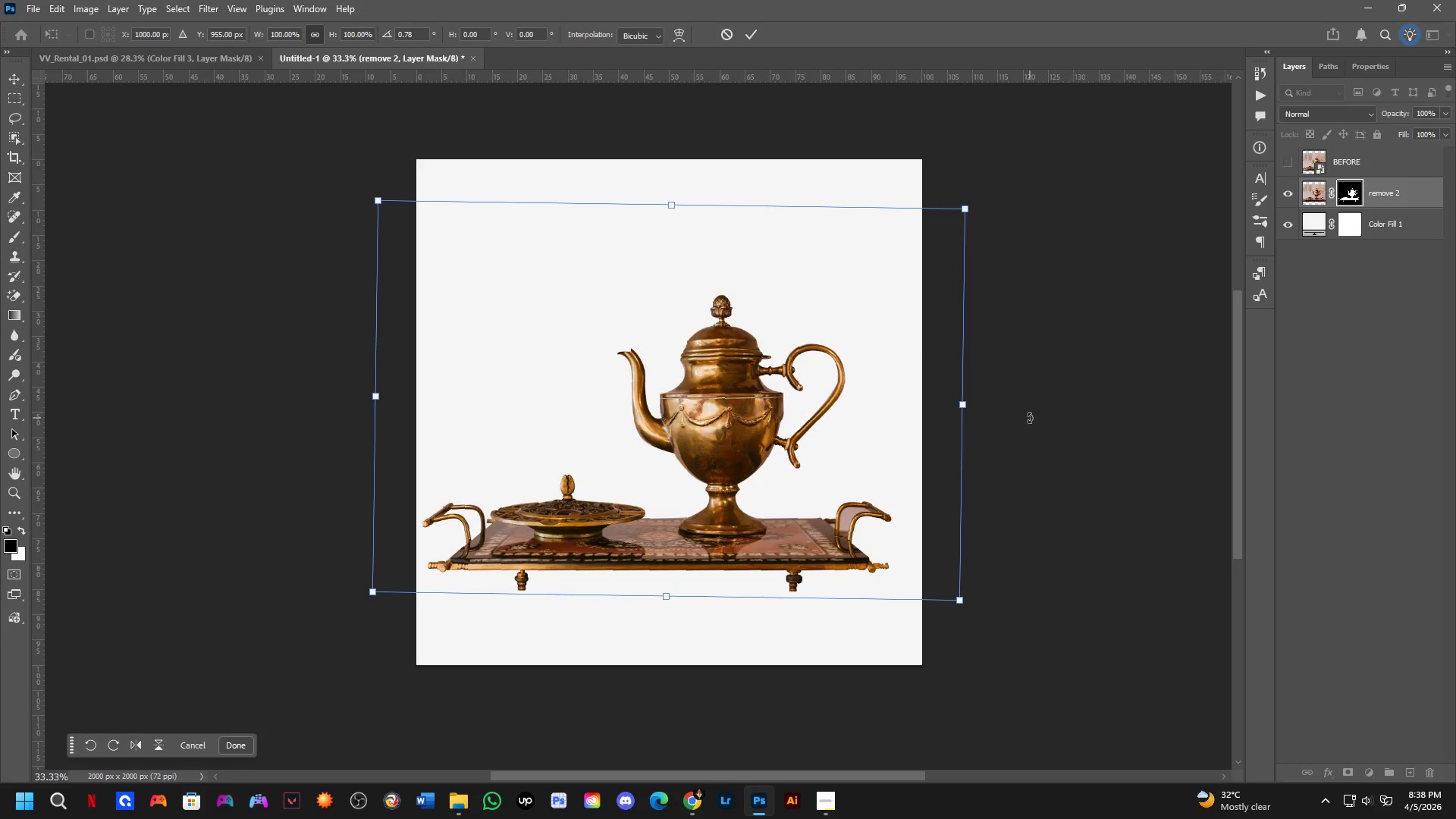 
key(Control+Z)
 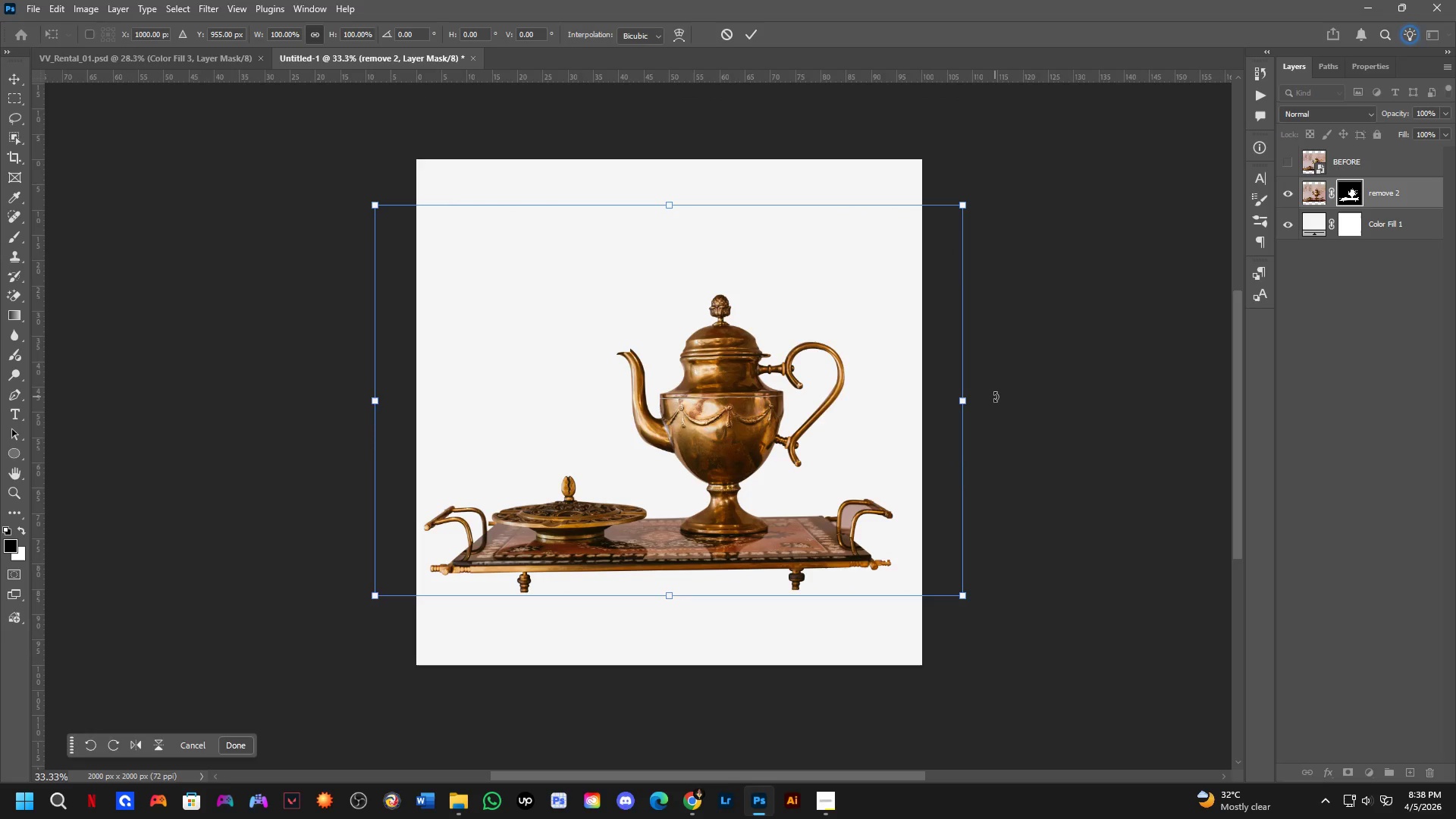 
left_click_drag(start_coordinate=[995, 397], to_coordinate=[1004, 403])
 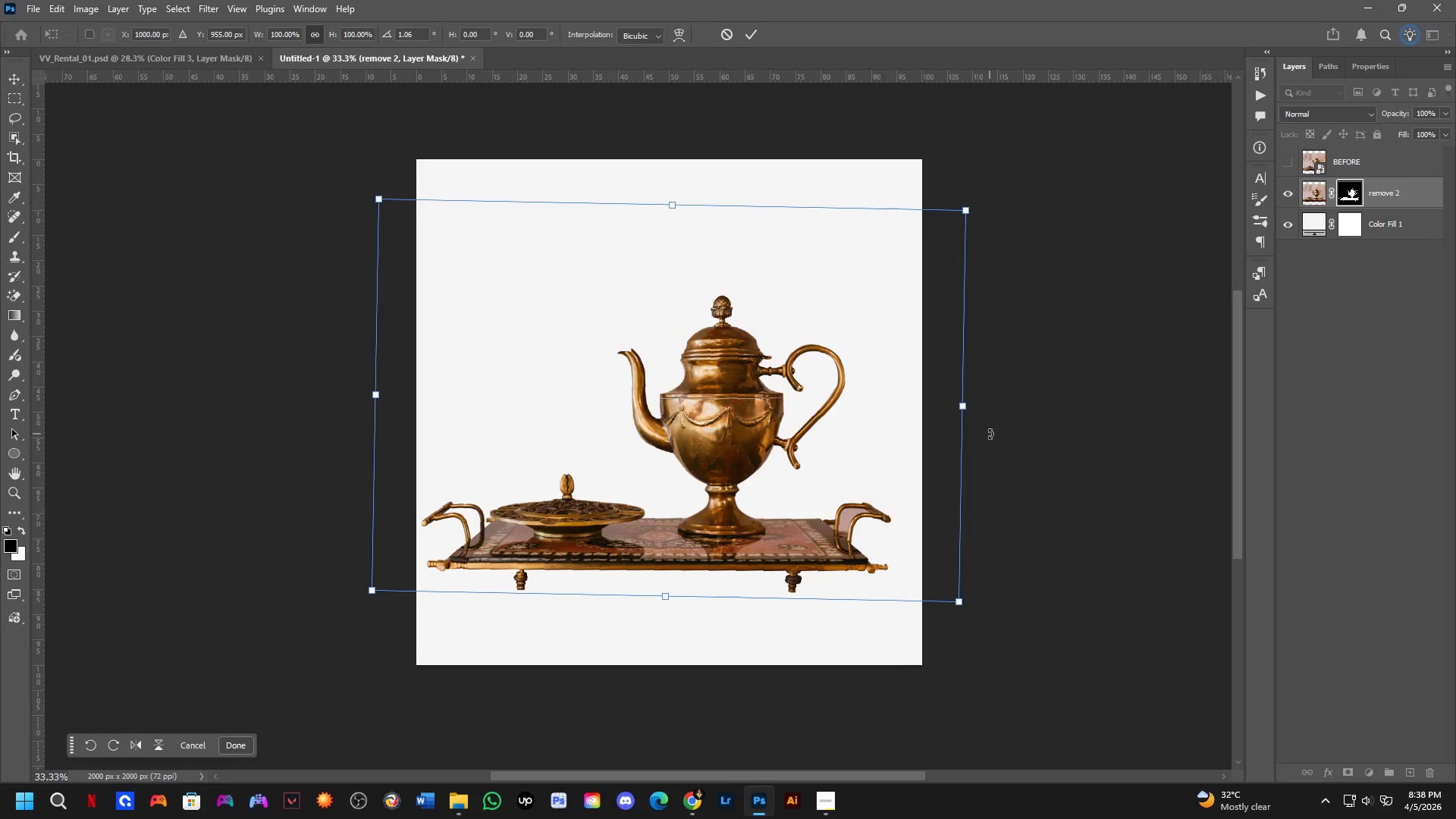 
key(NumpadEnter)
 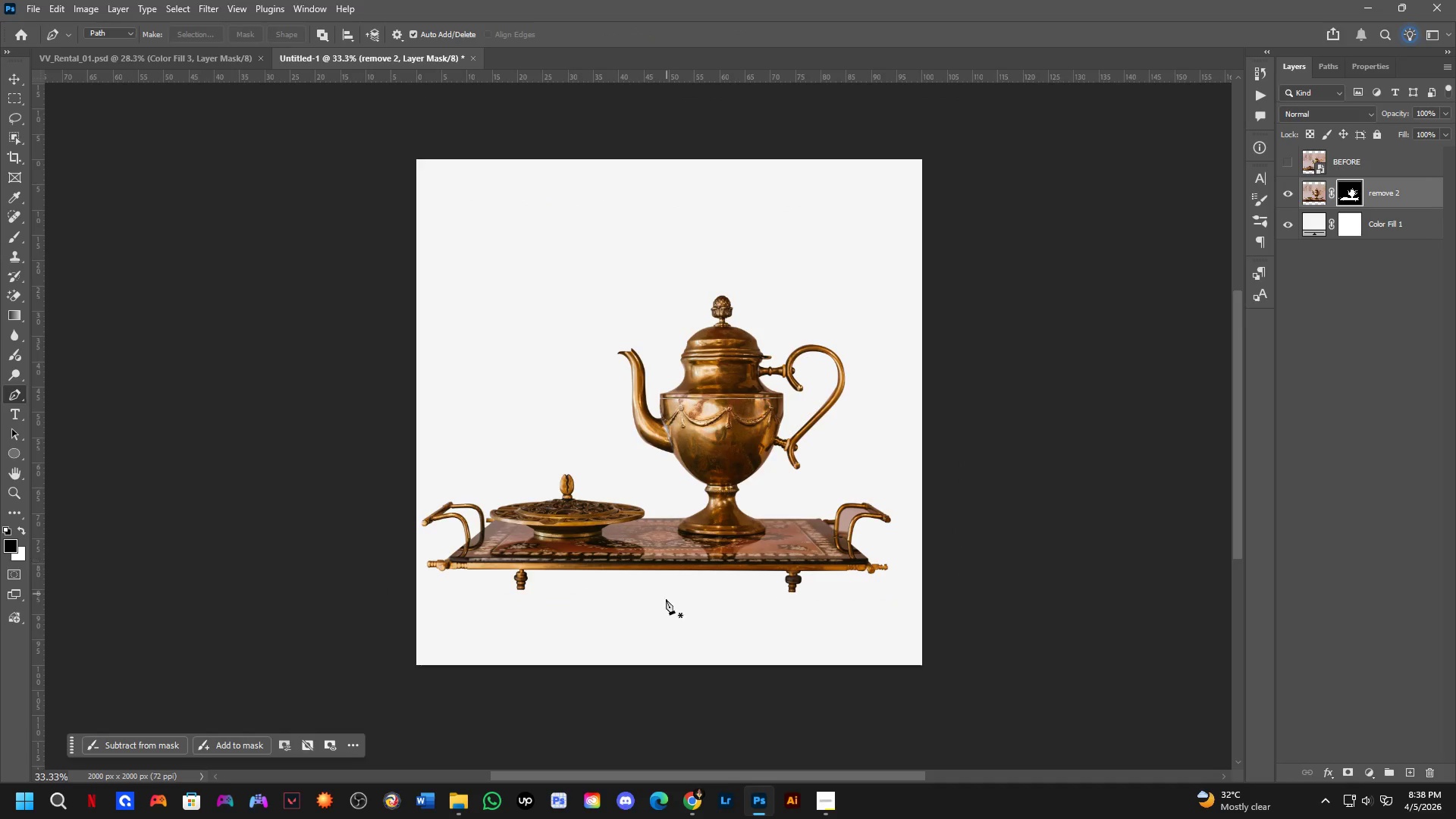 
scroll: coordinate [657, 603], scroll_direction: down, amount: 3.0
 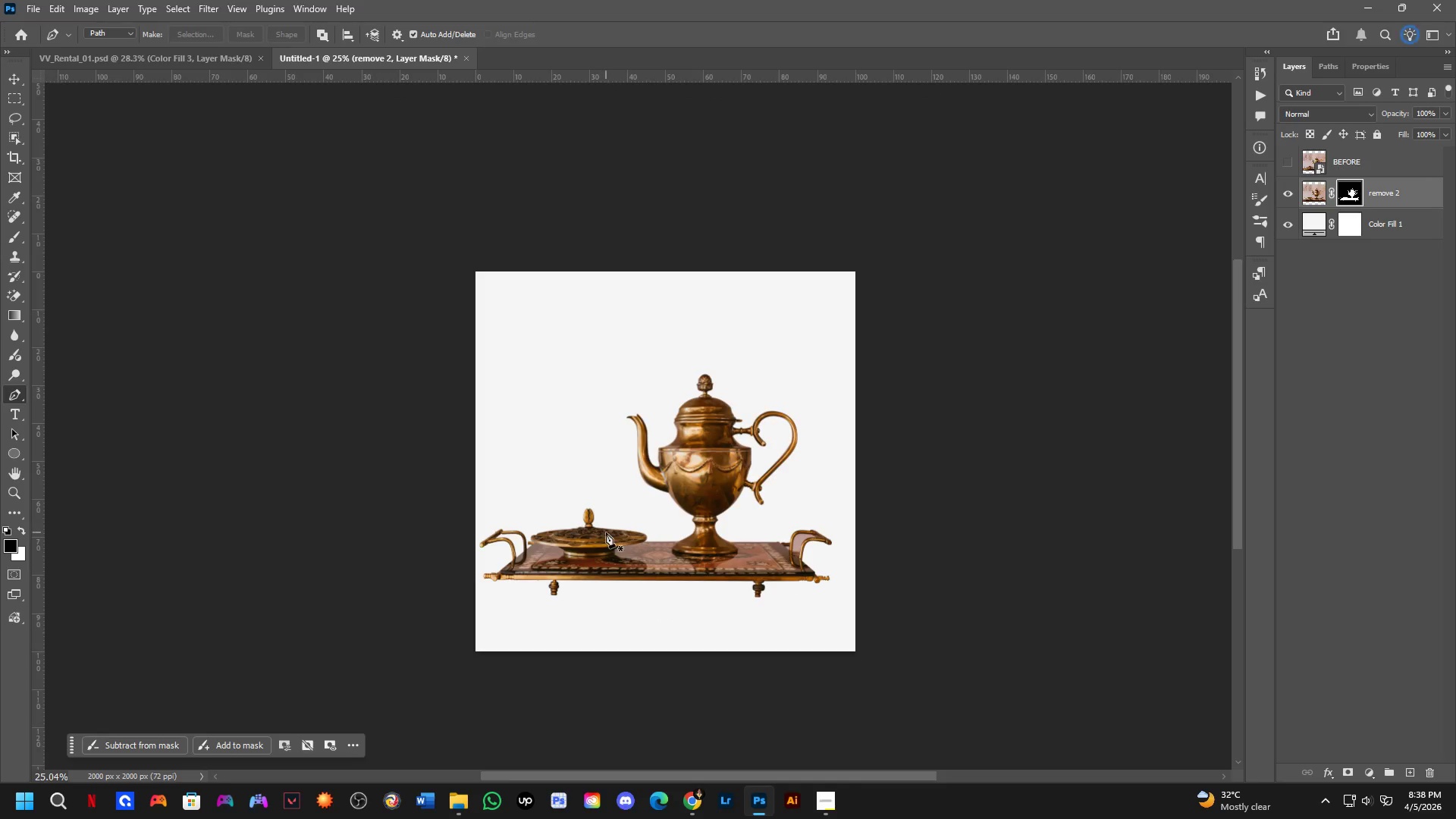 
hold_key(key=Space, duration=0.53)
 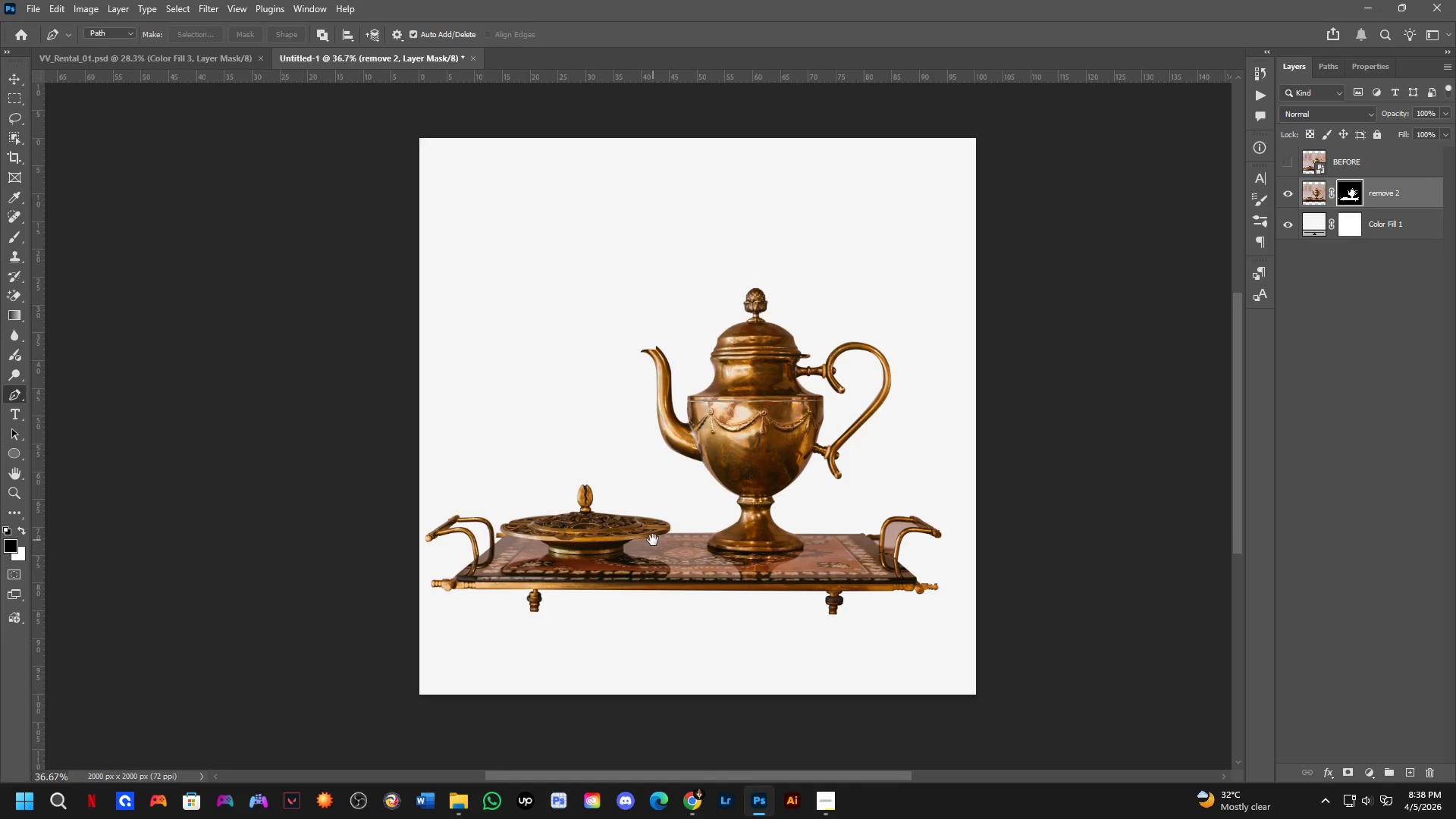 
left_click_drag(start_coordinate=[617, 537], to_coordinate=[626, 526])
 